 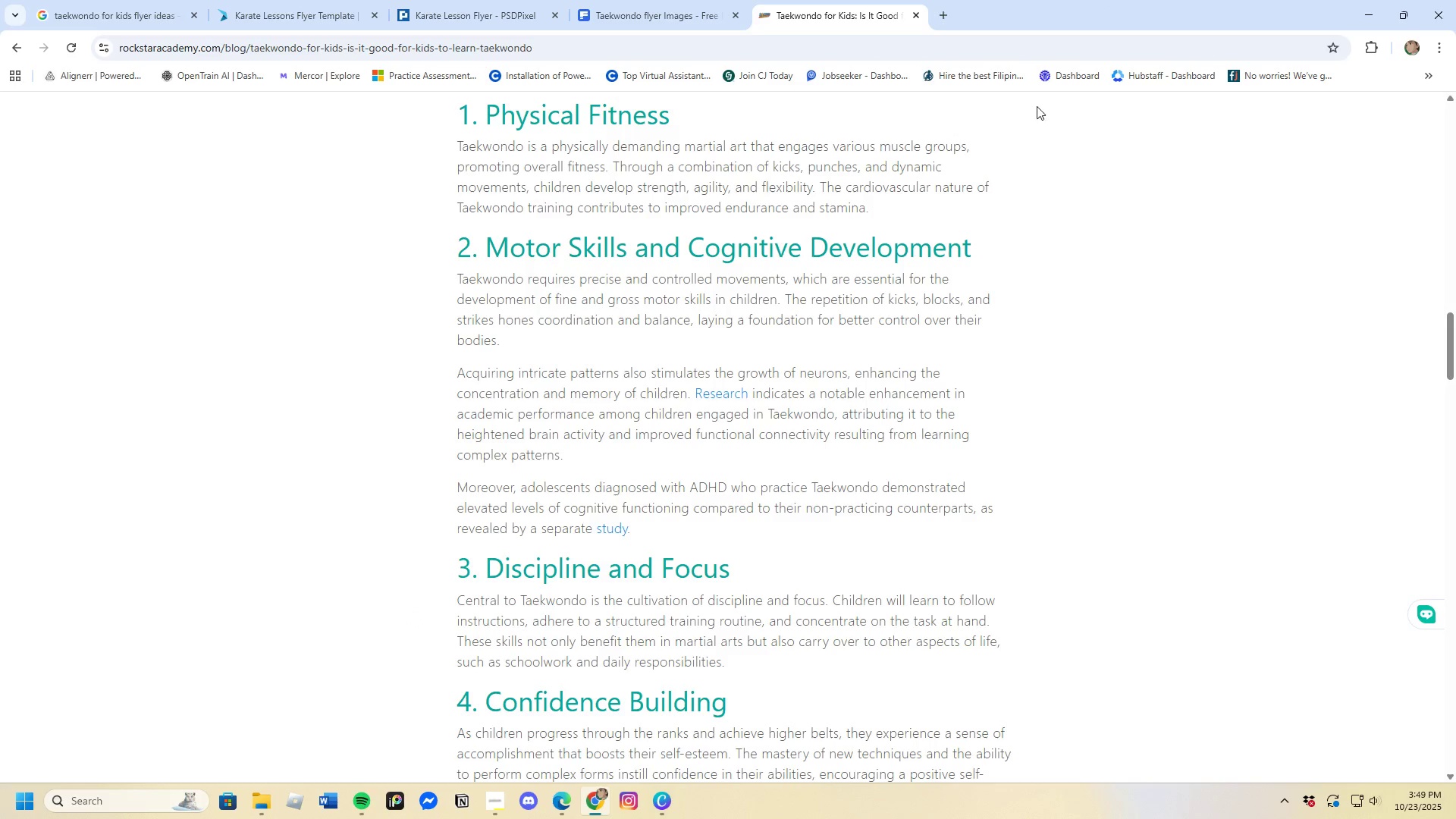 
scroll: coordinate [789, 410], scroll_direction: down, amount: 11.0
 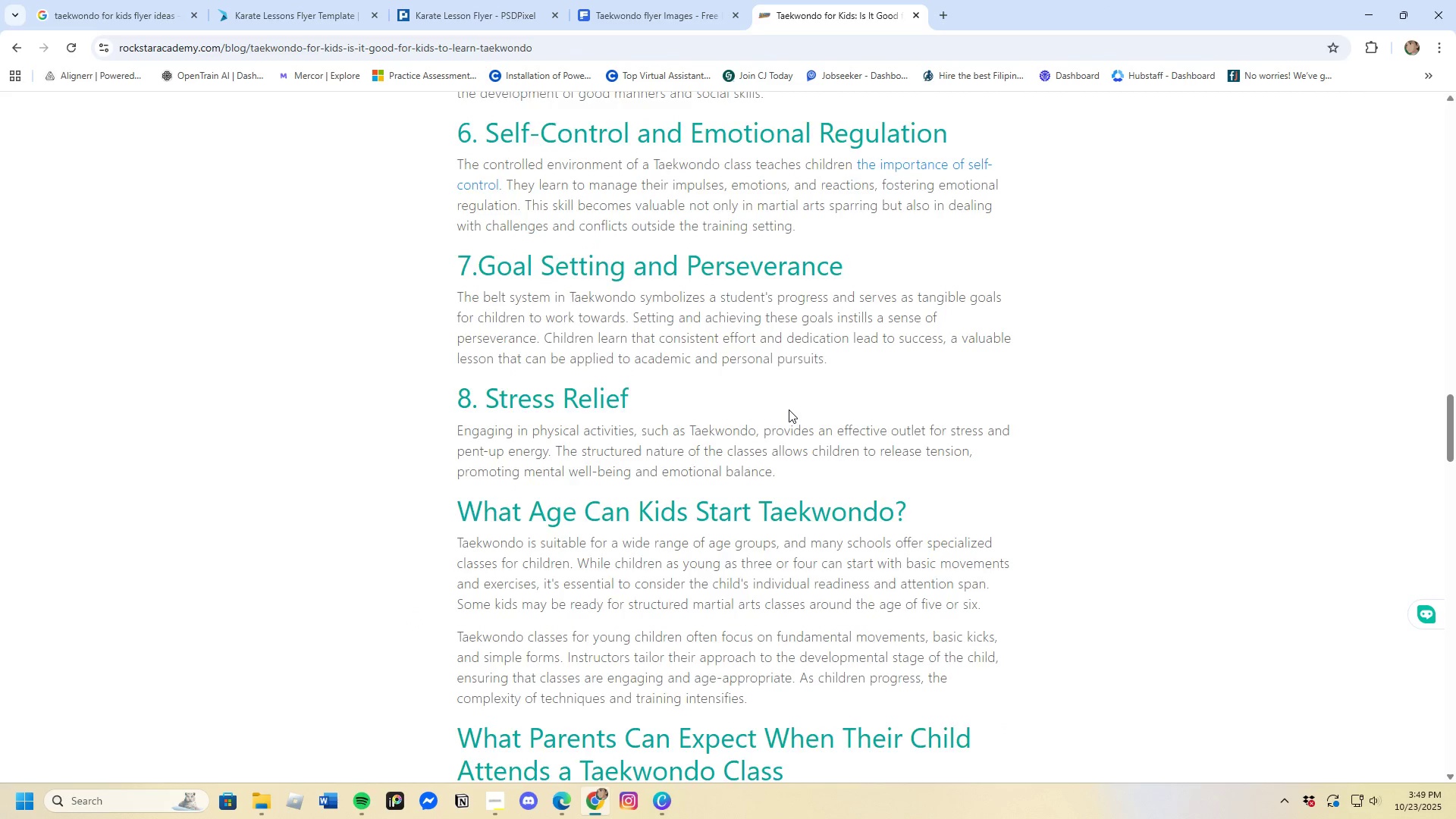 
scroll: coordinate [789, 410], scroll_direction: up, amount: 3.0
 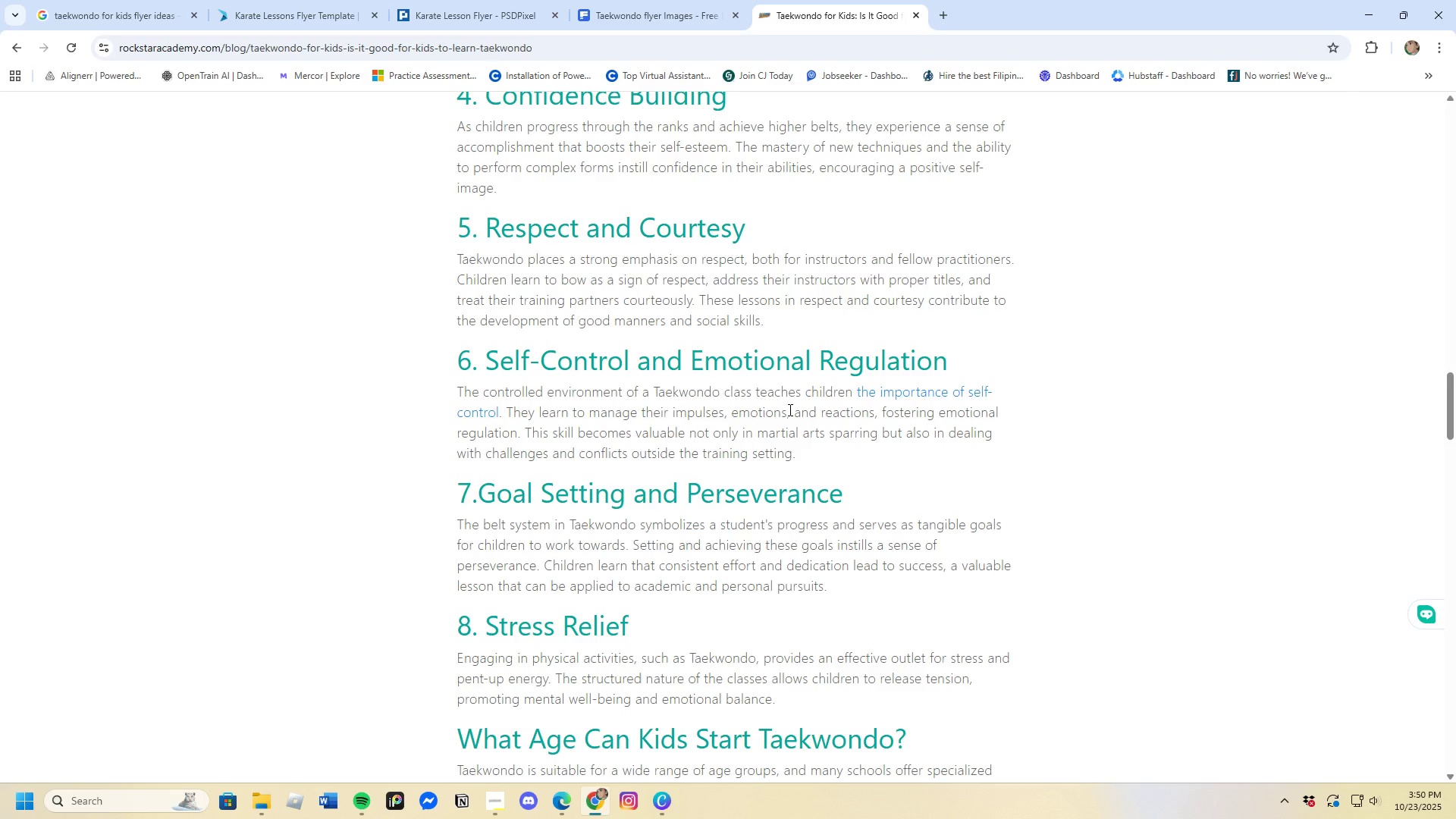 
wait(38.43)
 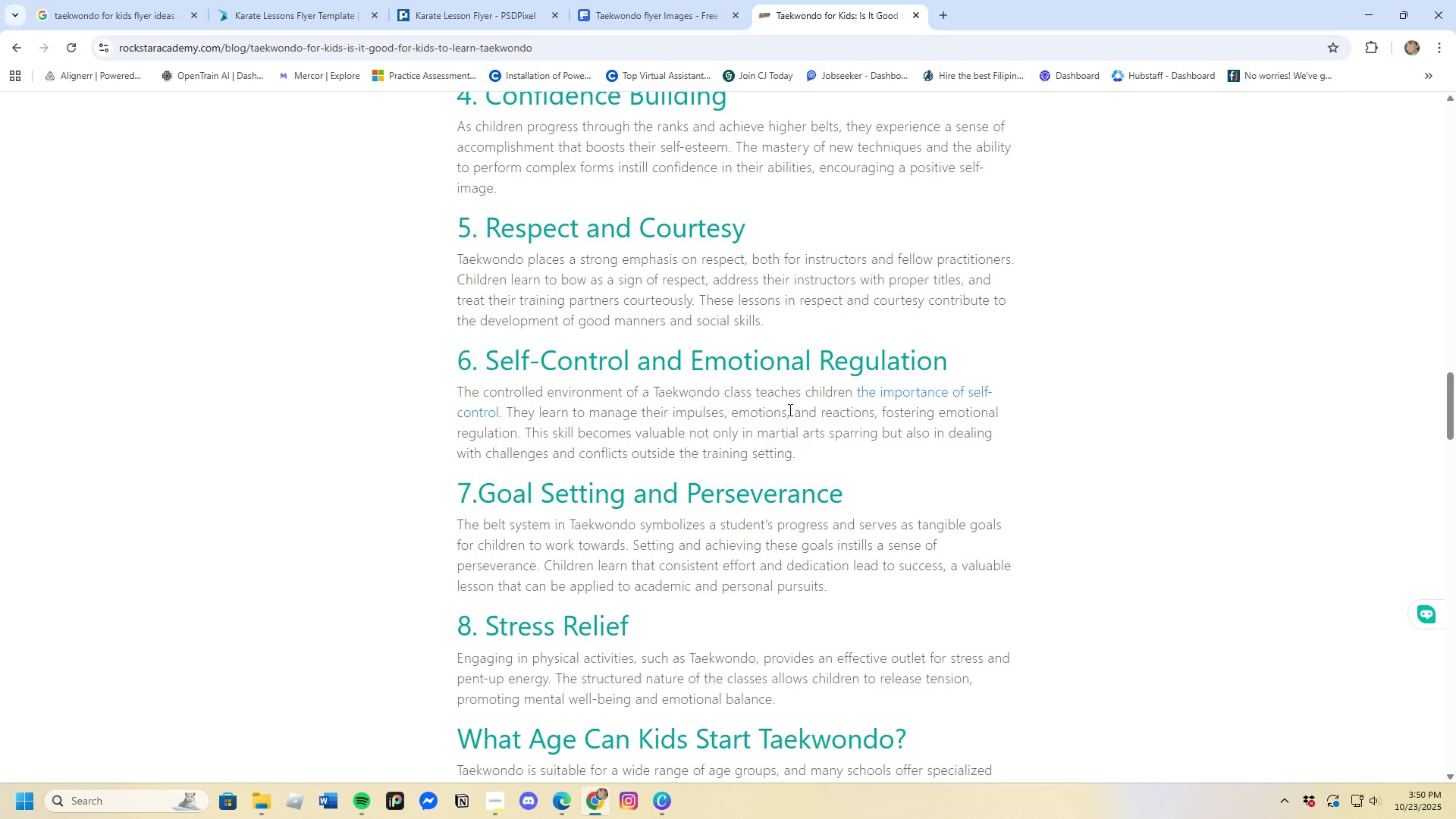 
scroll: coordinate [691, 576], scroll_direction: down, amount: 6.0
 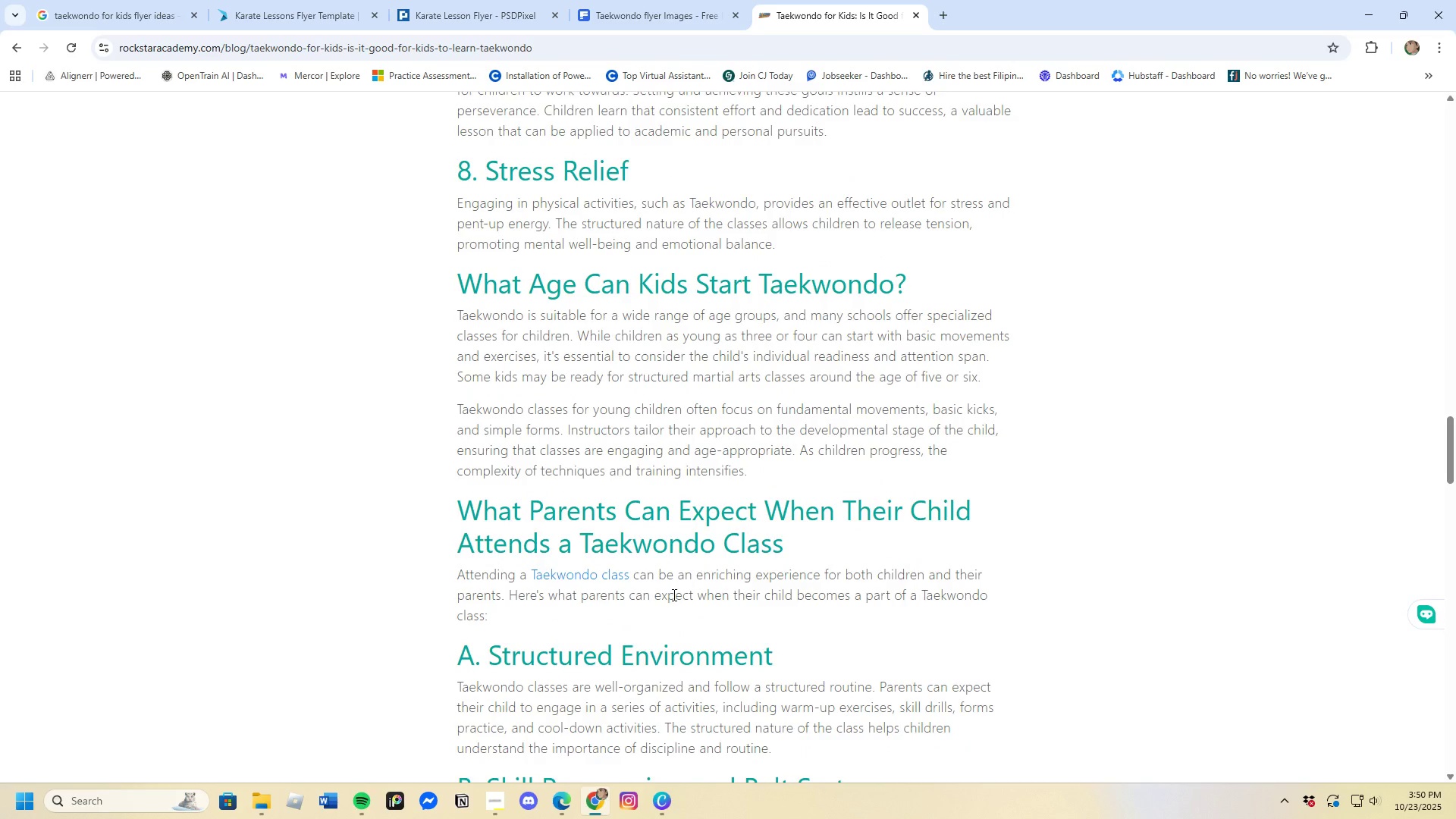 
wait(19.64)
 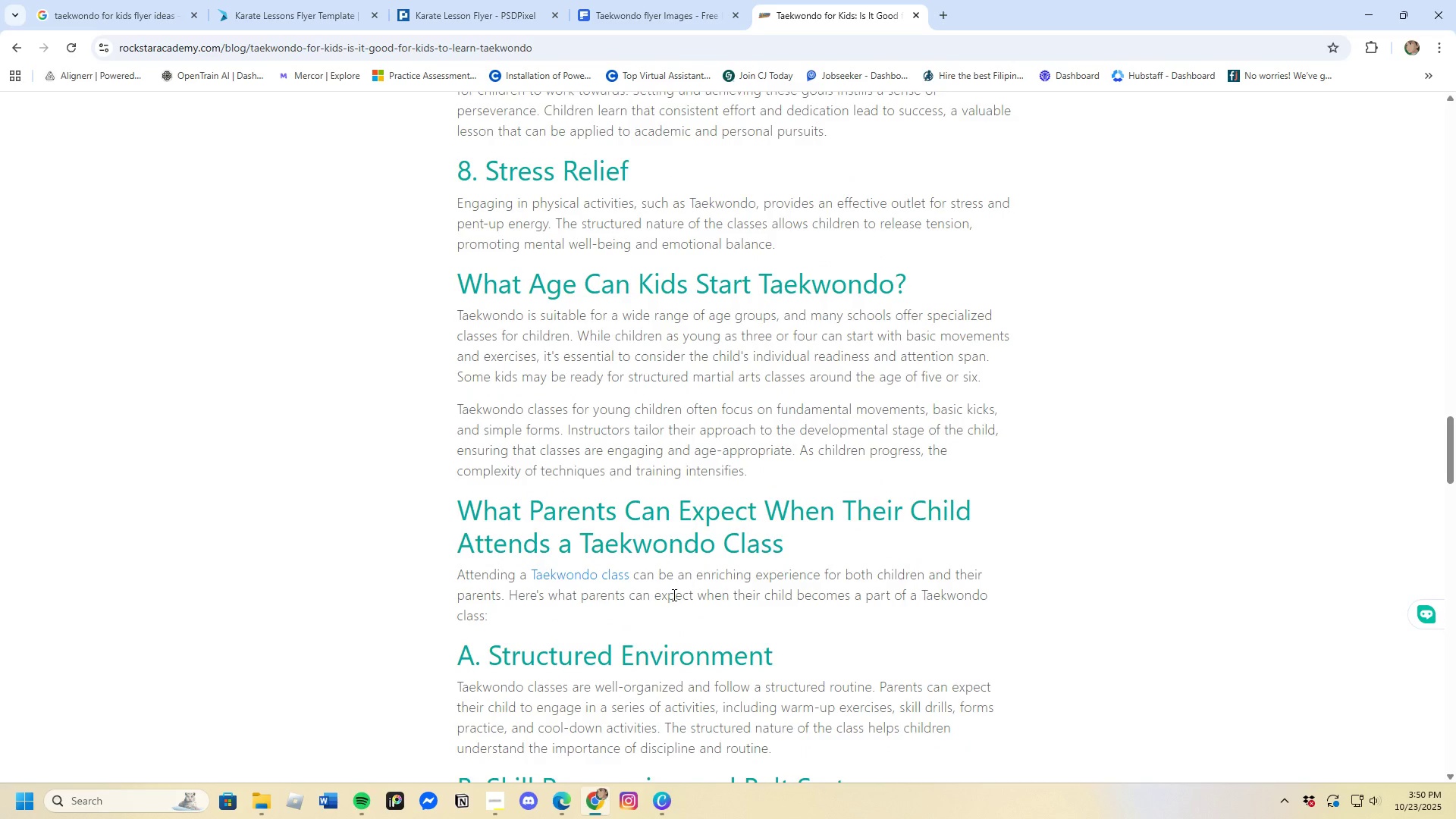 
scroll: coordinate [705, 538], scroll_direction: down, amount: 23.0
 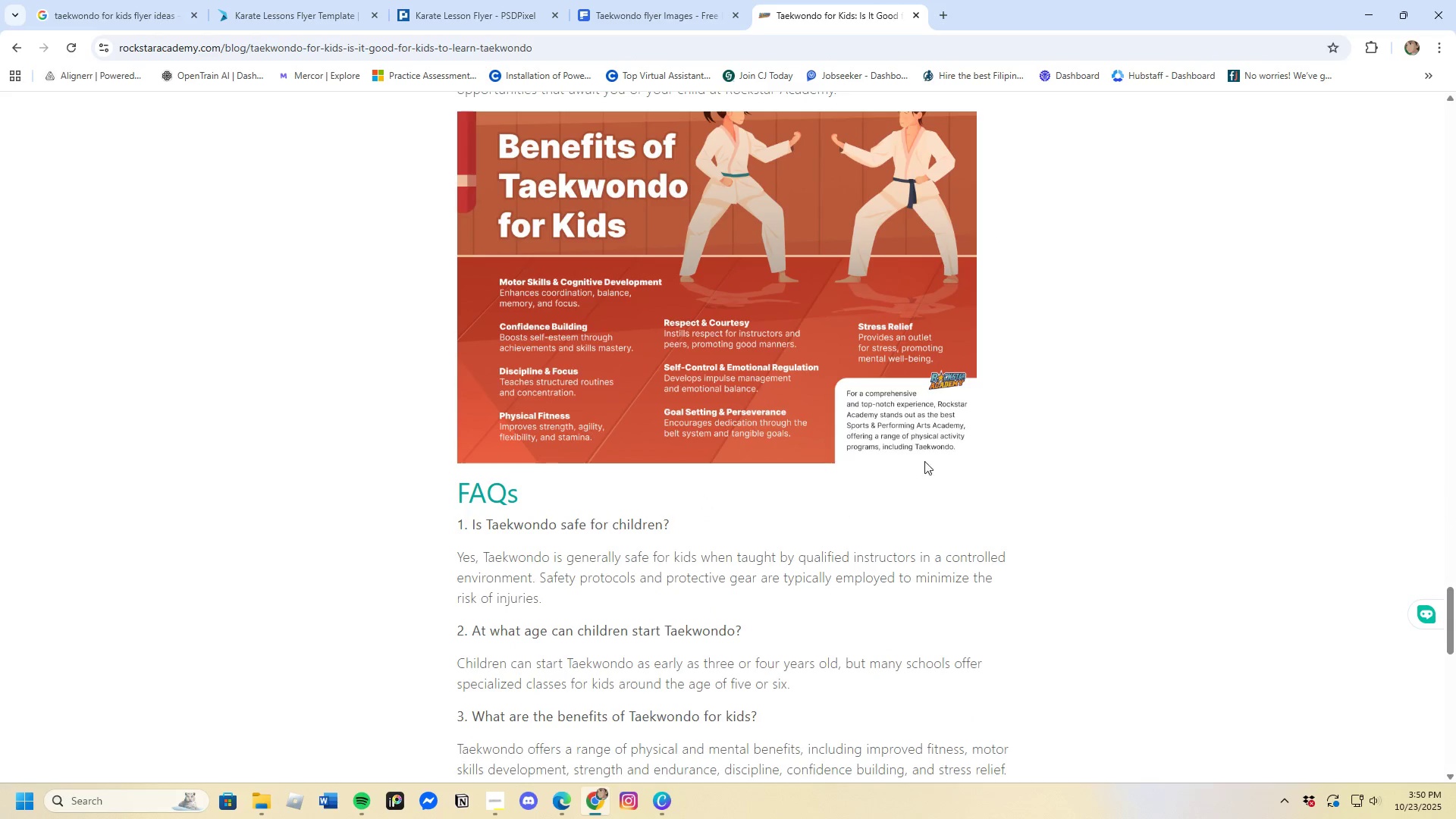 
scroll: coordinate [978, 507], scroll_direction: up, amount: 1.0
 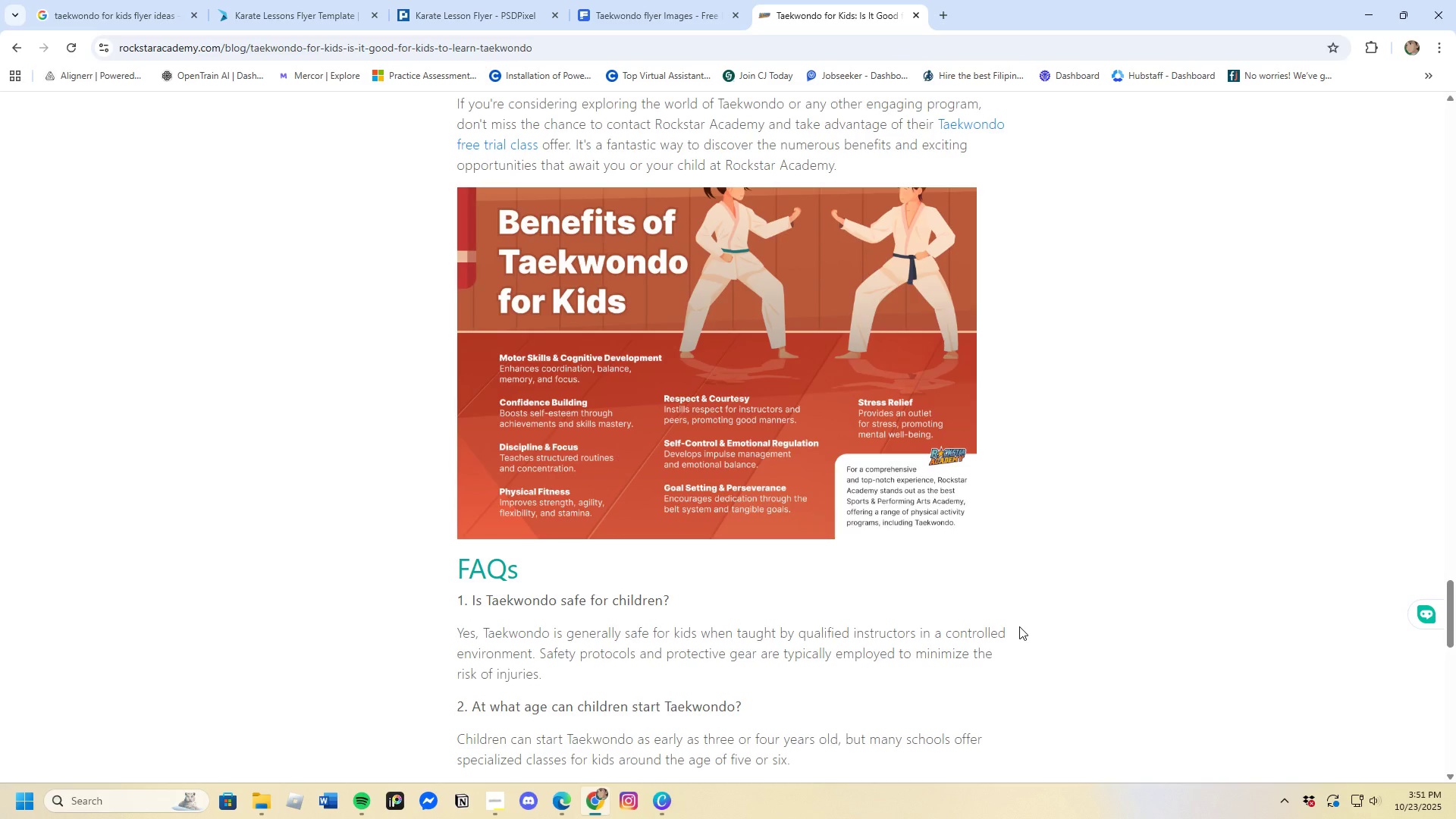 
wait(26.17)
 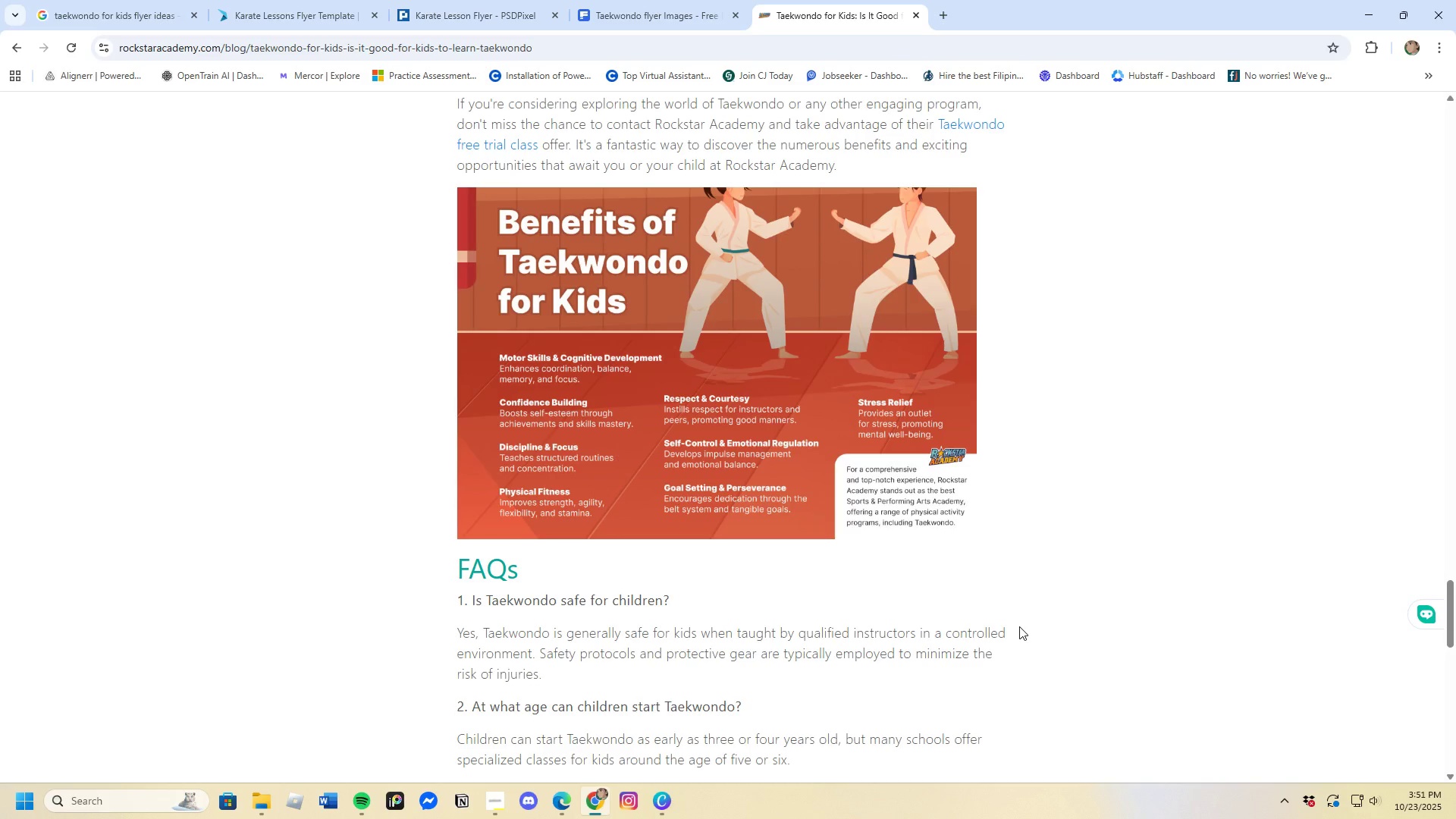 
left_click([666, 6])
 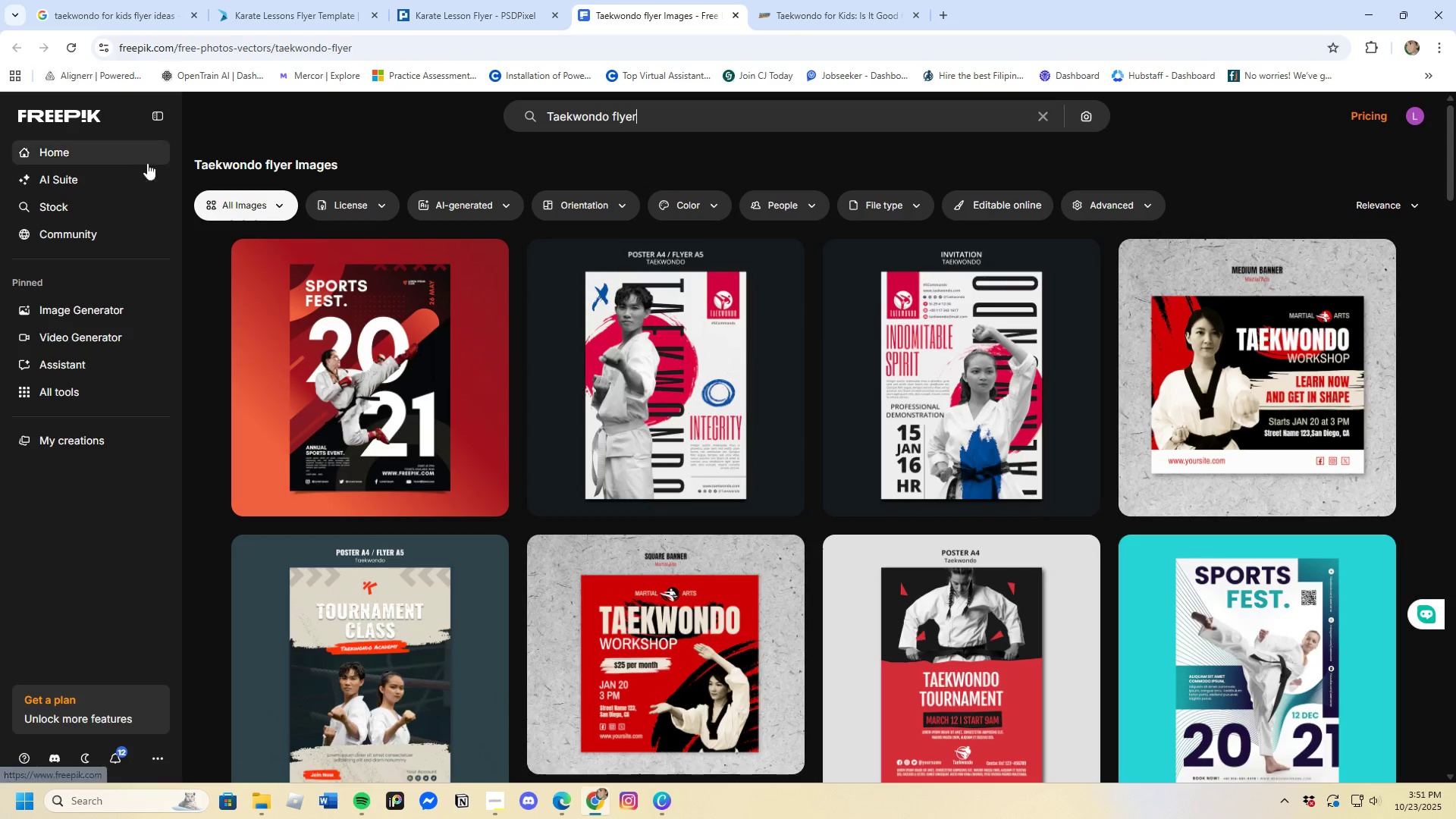 
left_click([79, 106])
 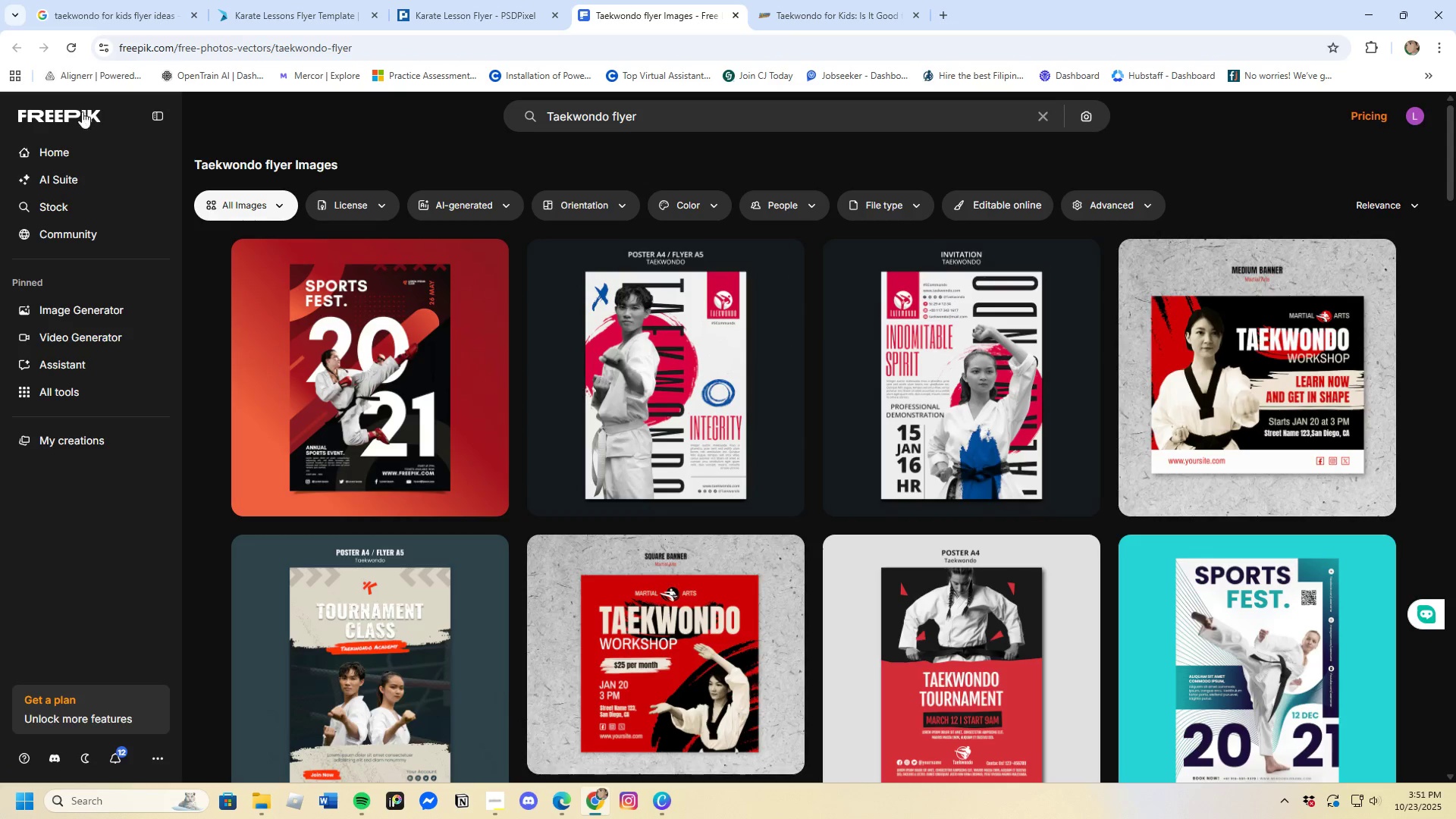 
left_click([83, 112])
 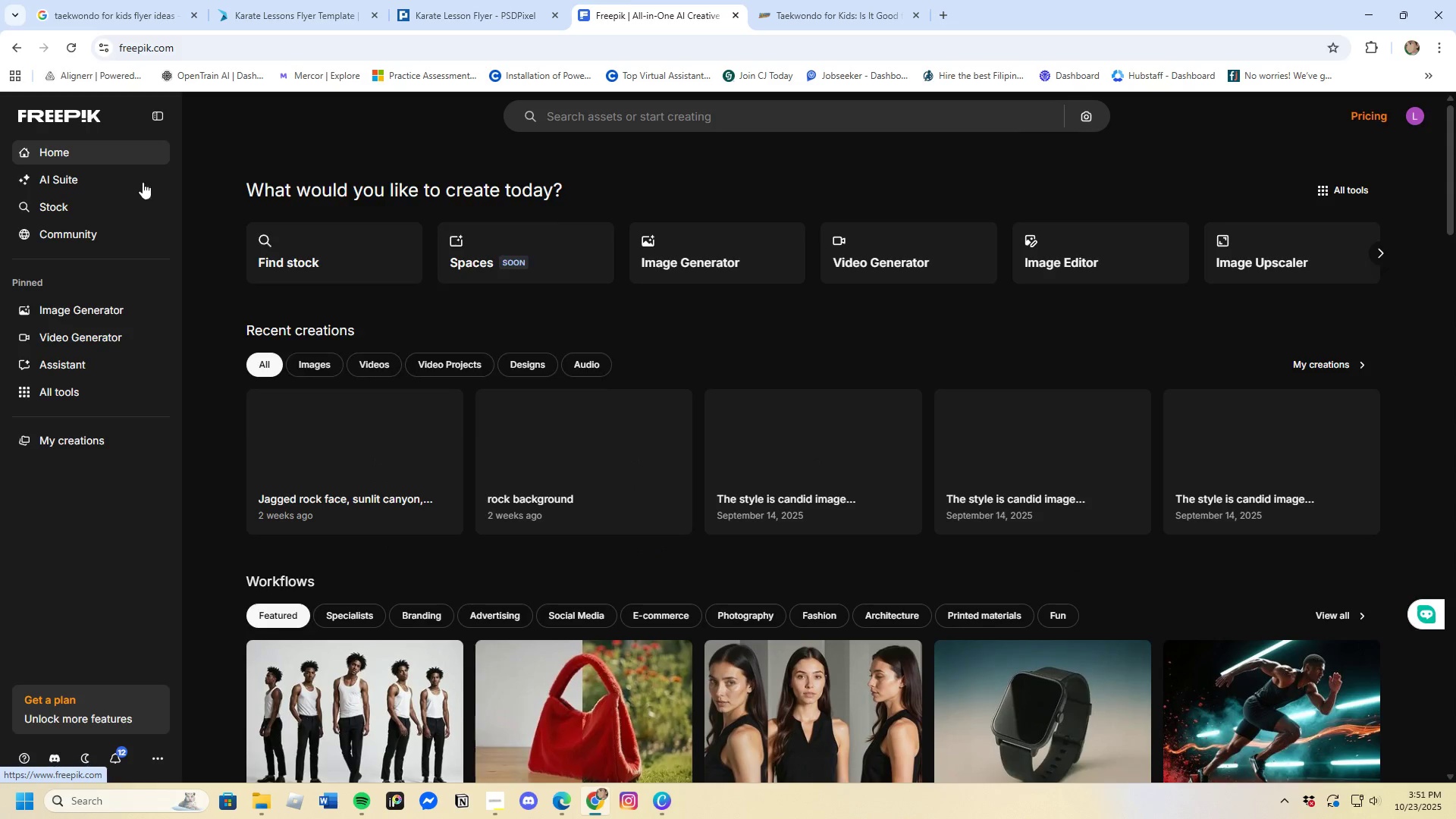 
scroll: coordinate [457, 628], scroll_direction: down, amount: 5.0
 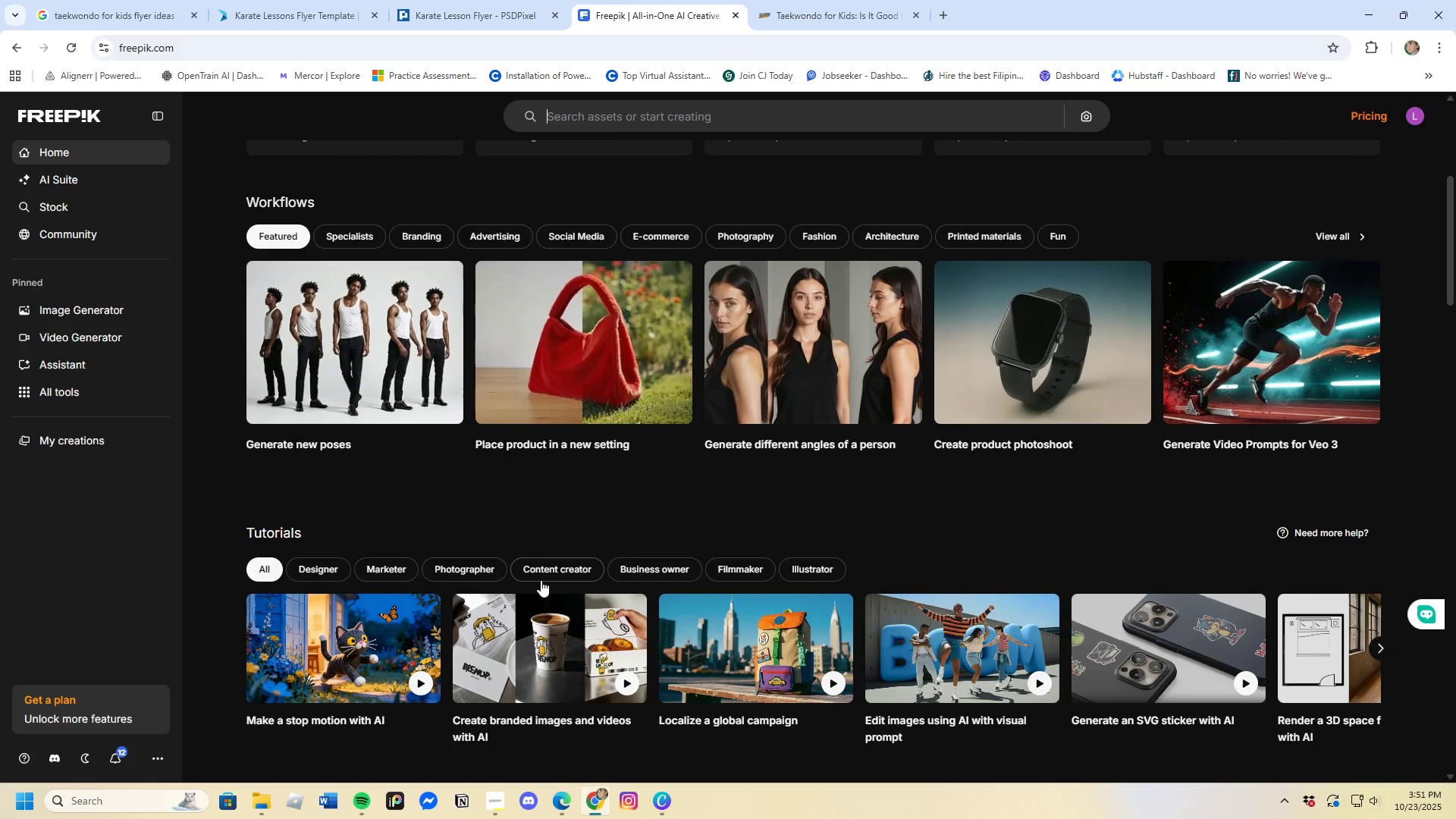 
scroll: coordinate [549, 570], scroll_direction: up, amount: 3.0
 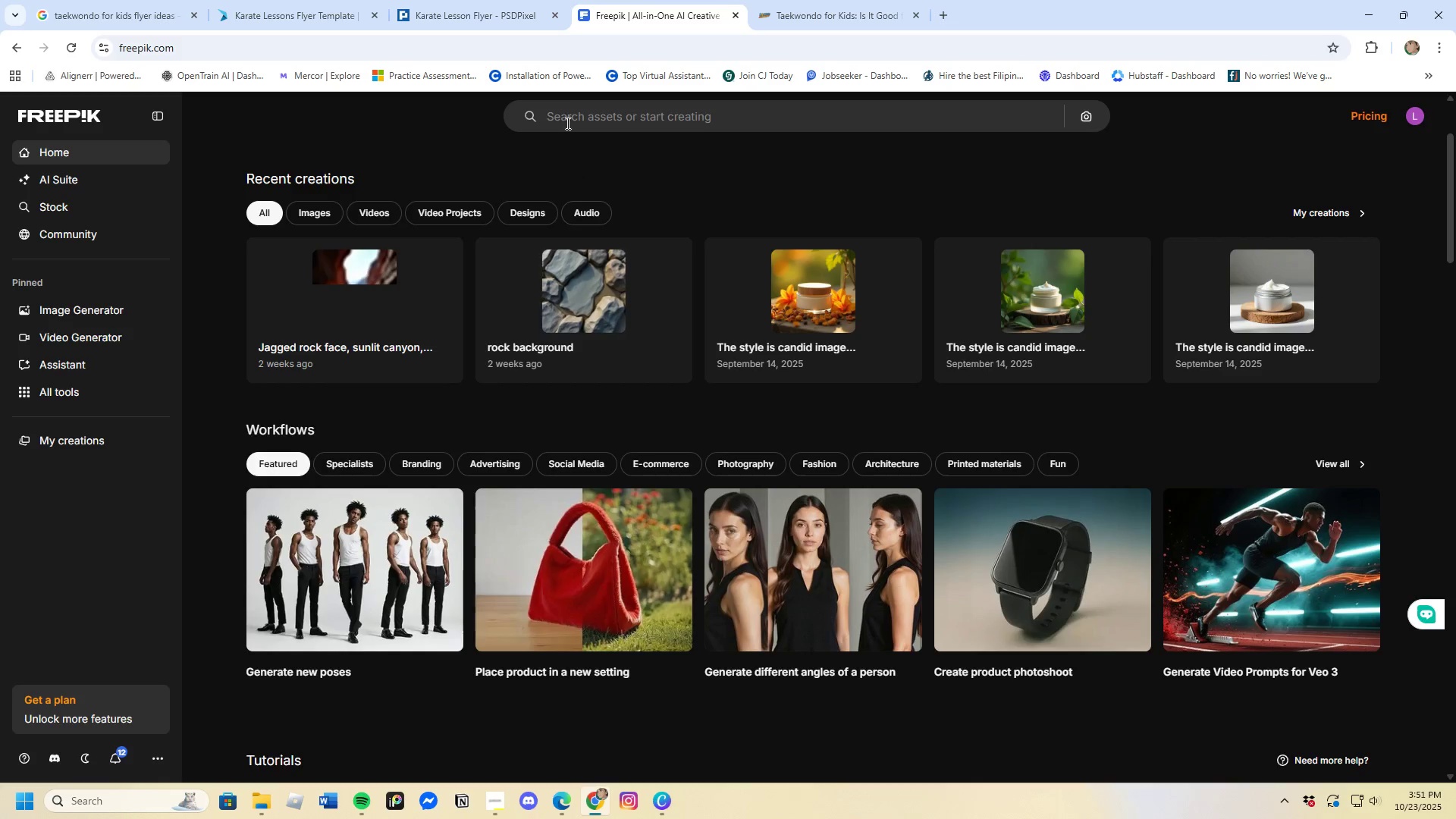 
left_click([569, 113])
 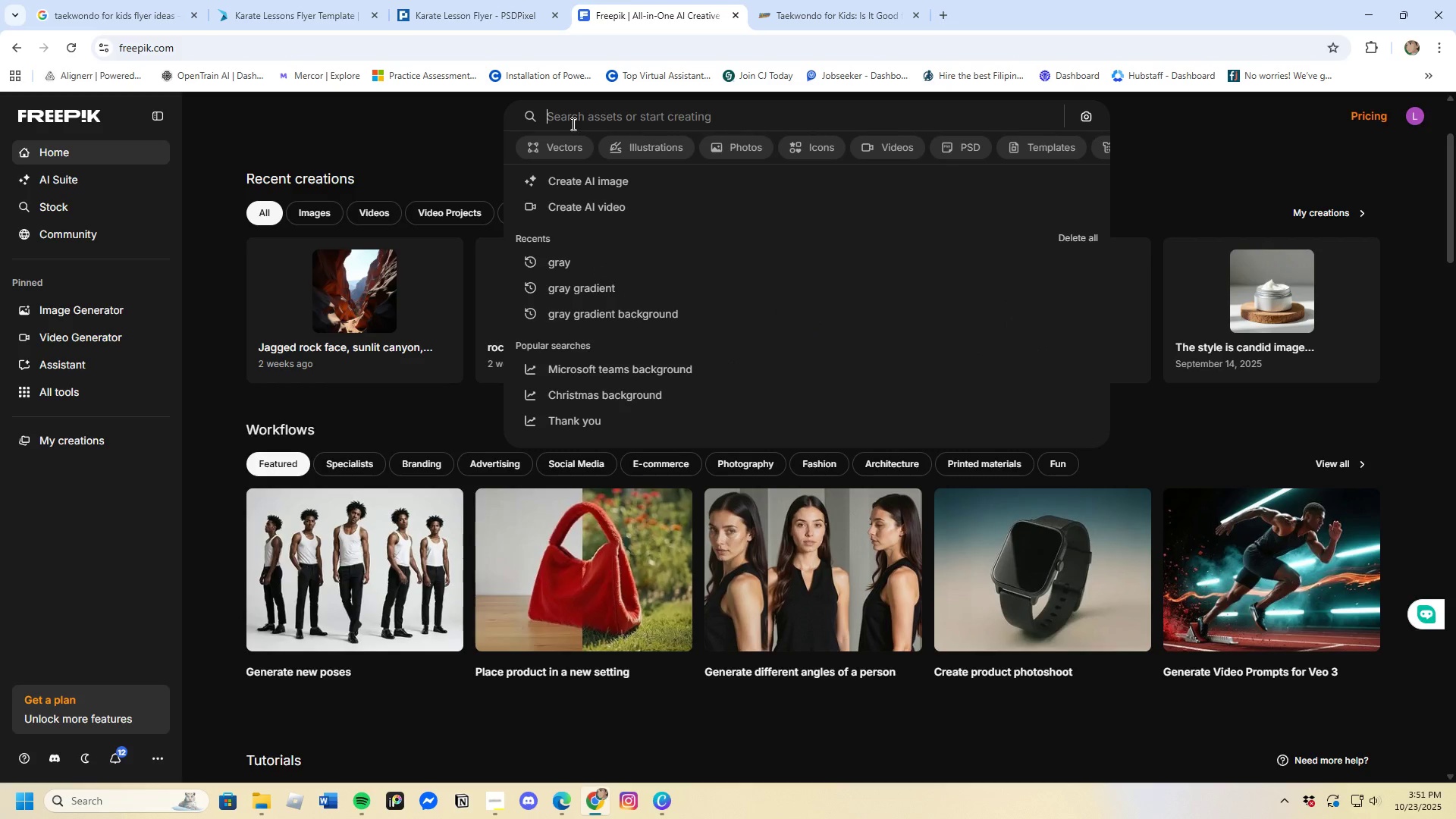 
type(kids kara)
key(Backspace)
key(Backspace)
key(Backspace)
key(Backspace)
type(taekwondo)
 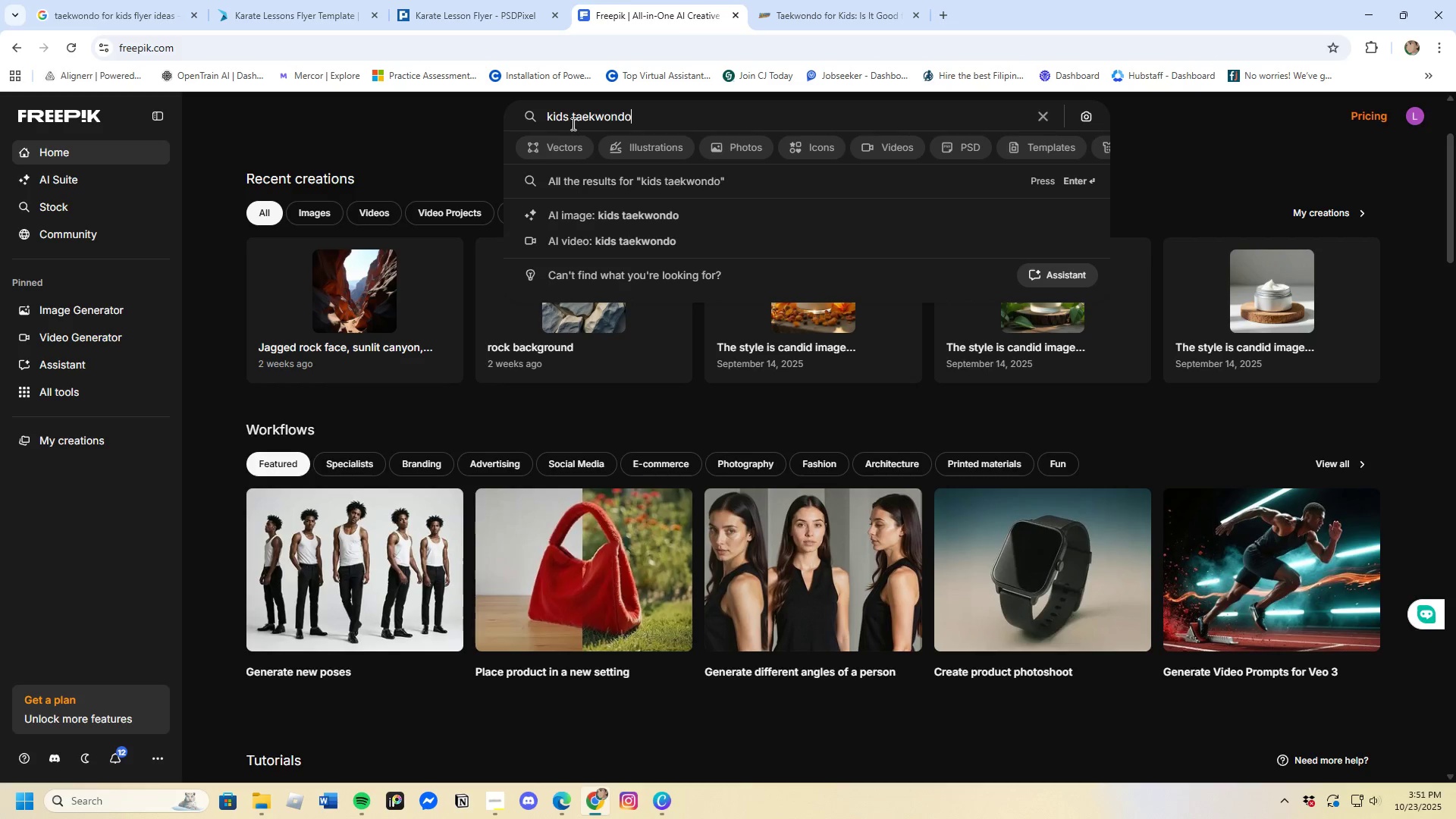 
key(Enter)
 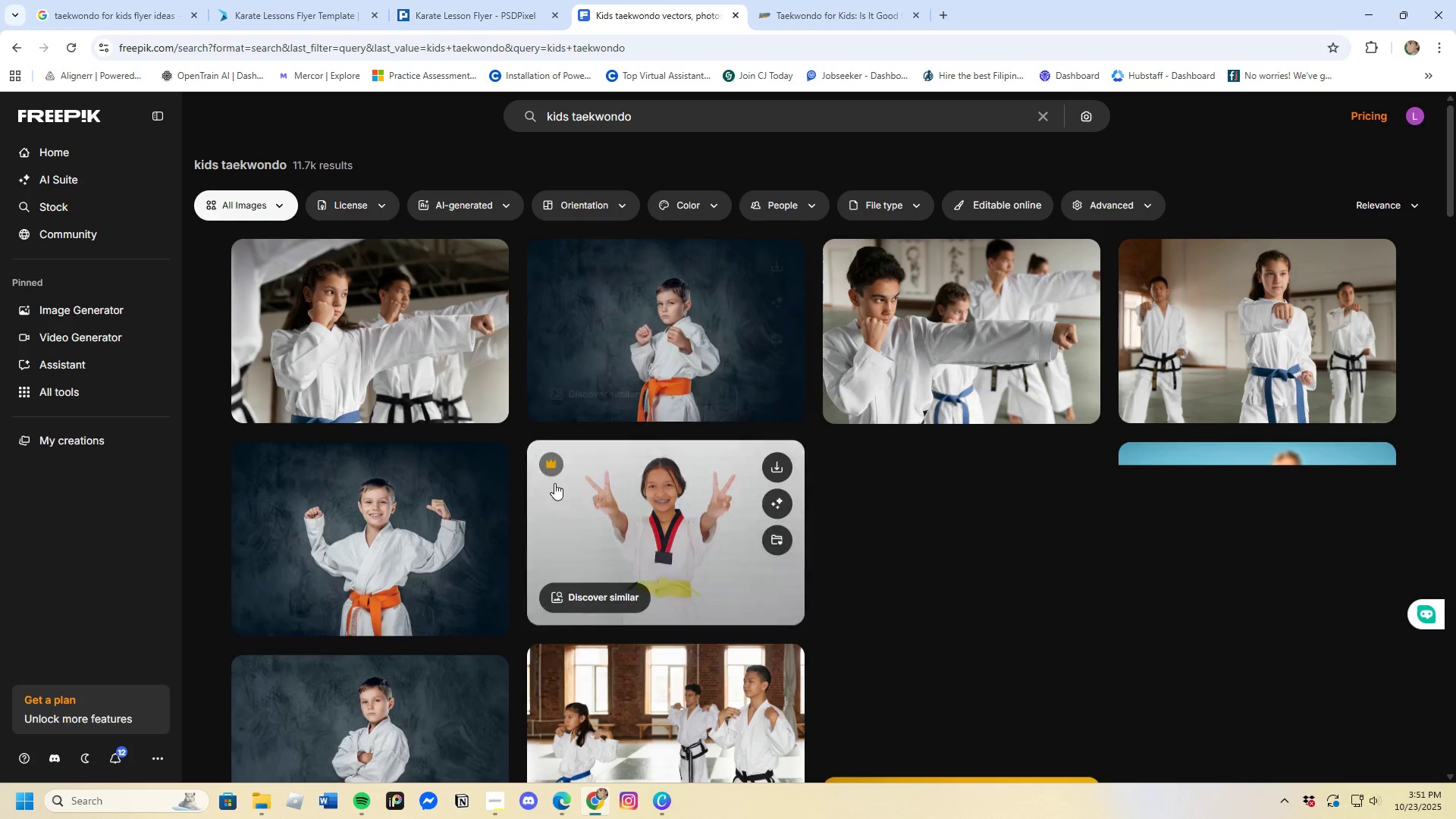 
scroll: coordinate [556, 565], scroll_direction: down, amount: 17.0
 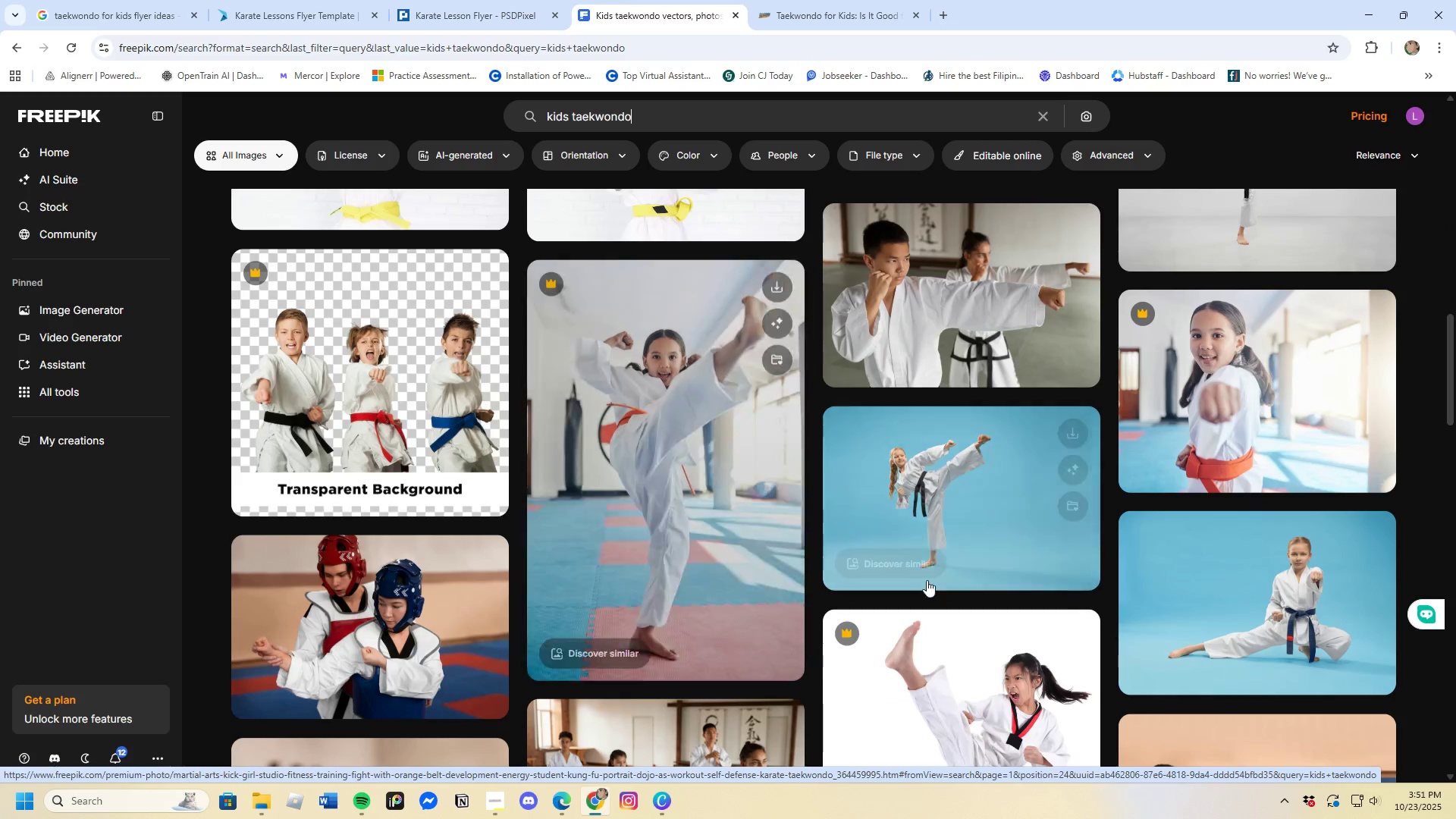 
left_click([960, 520])
 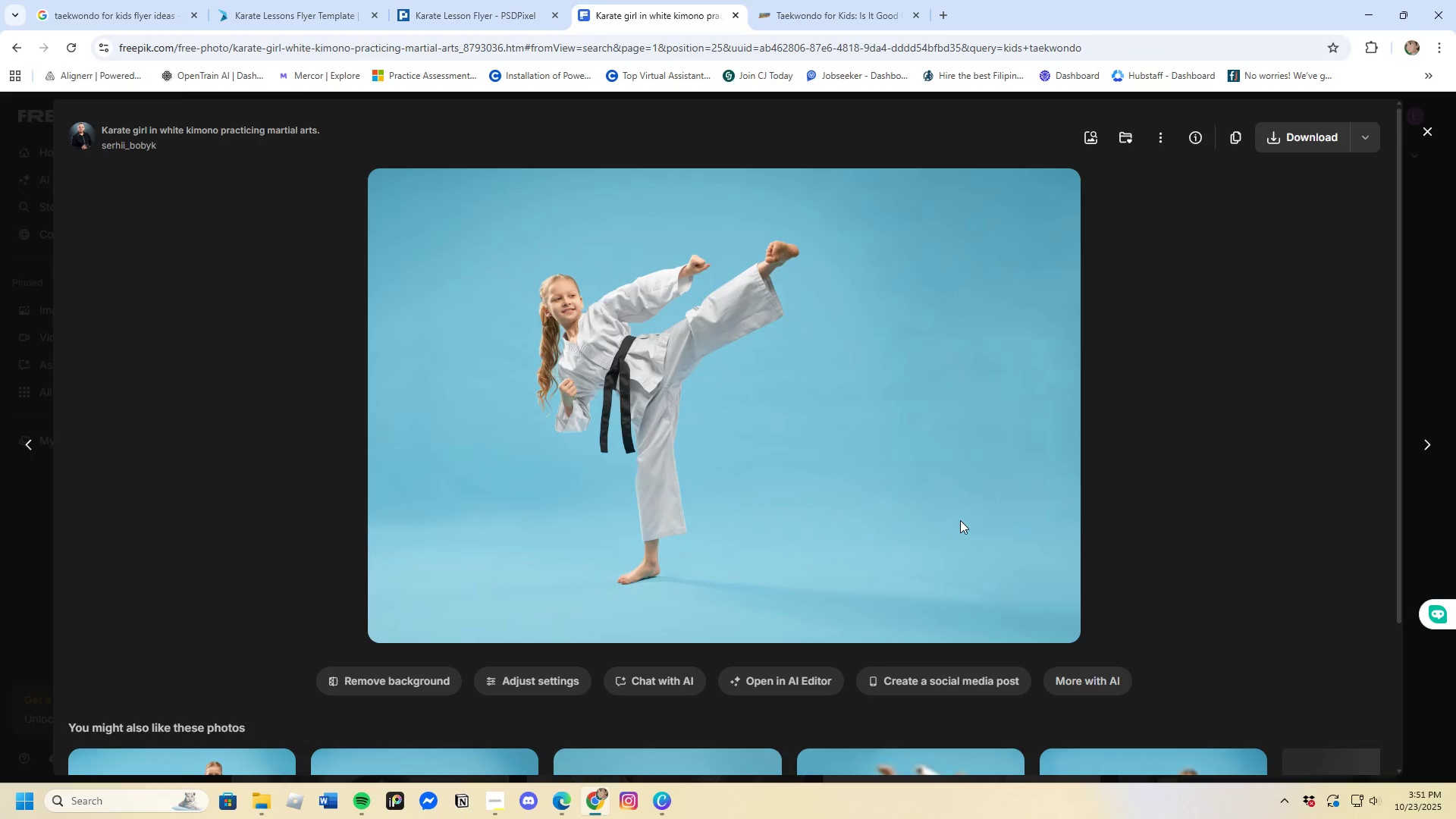 
right_click([733, 427])
 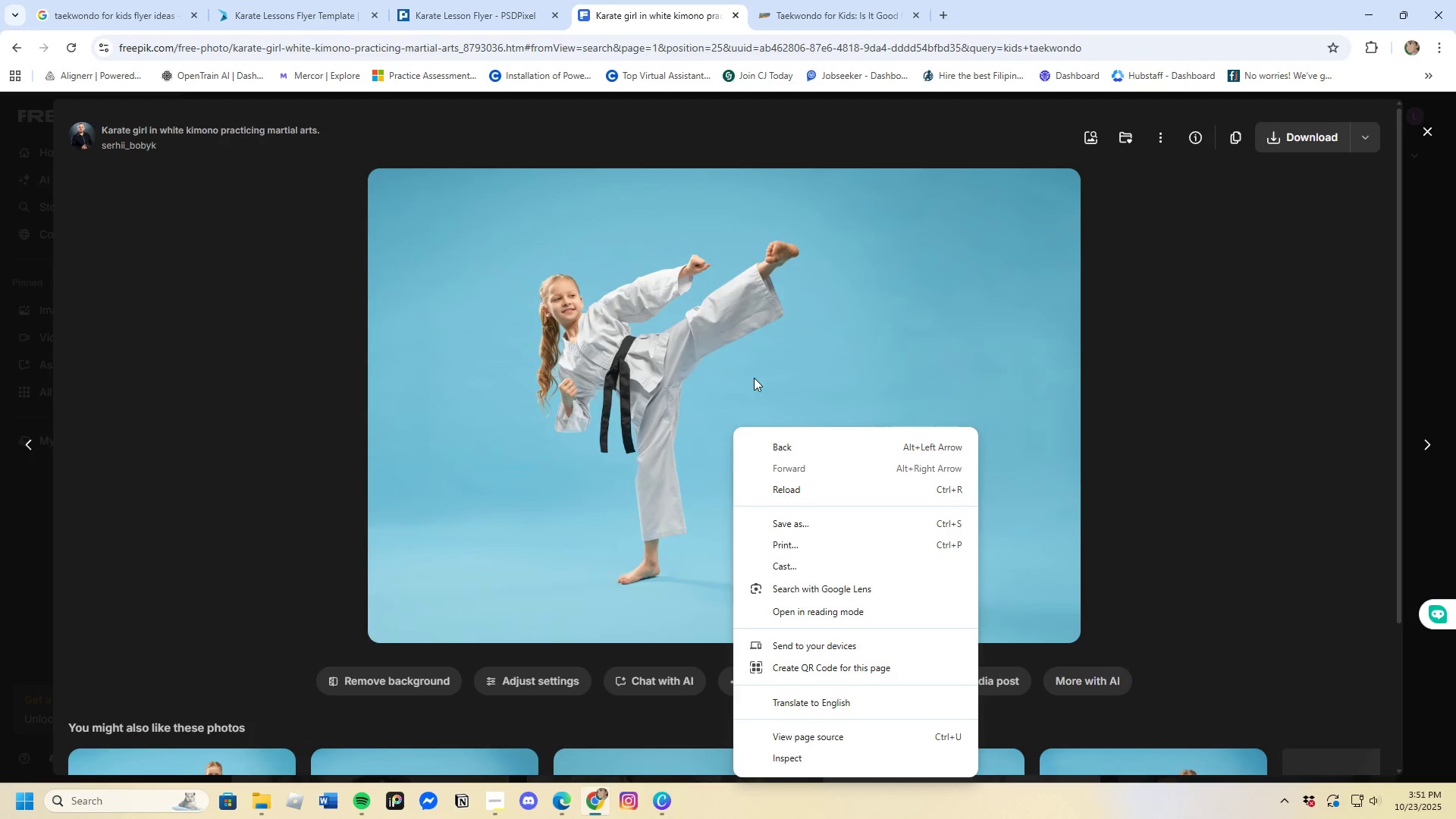 
left_click([737, 349])
 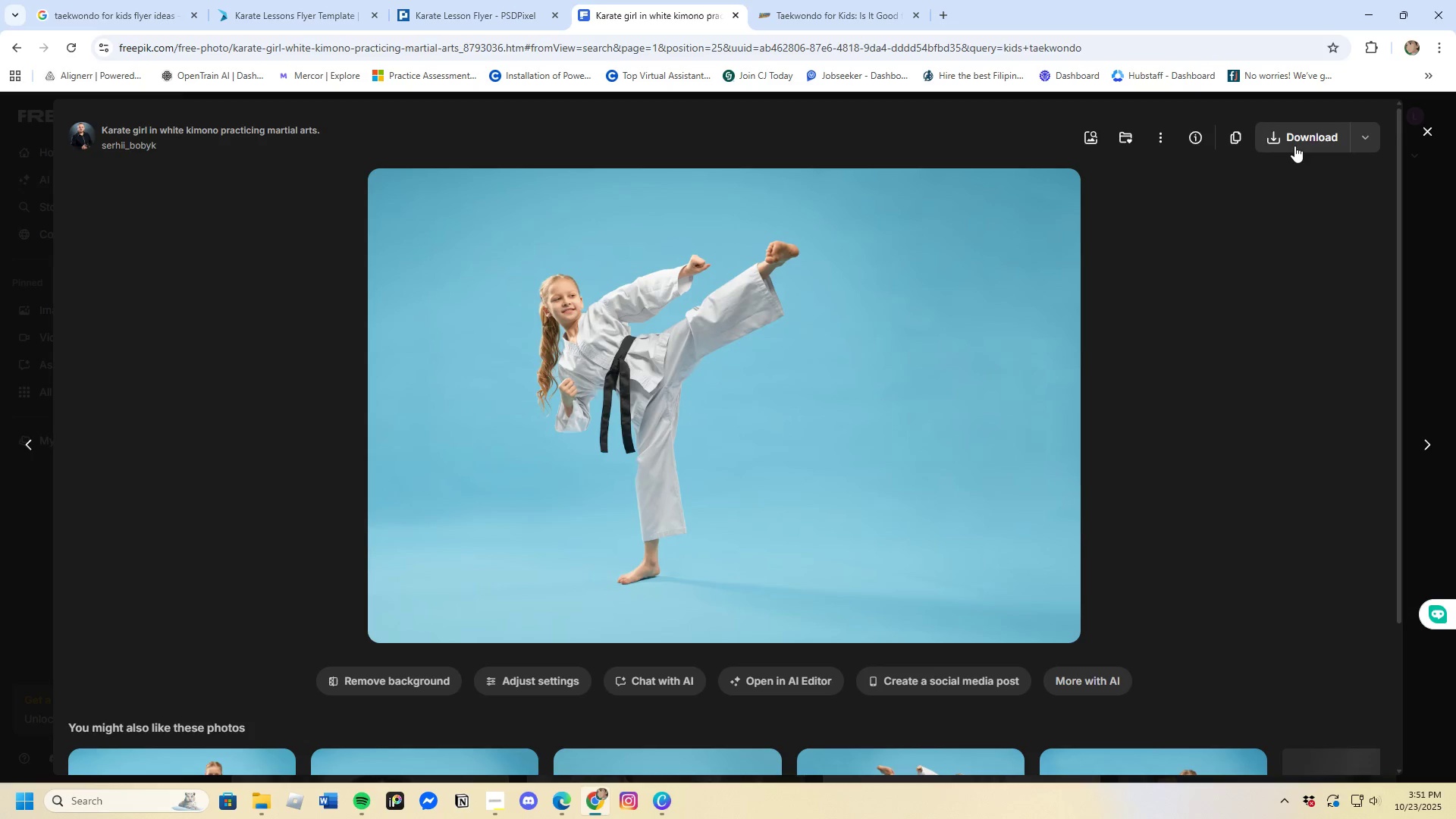 
left_click([1298, 139])
 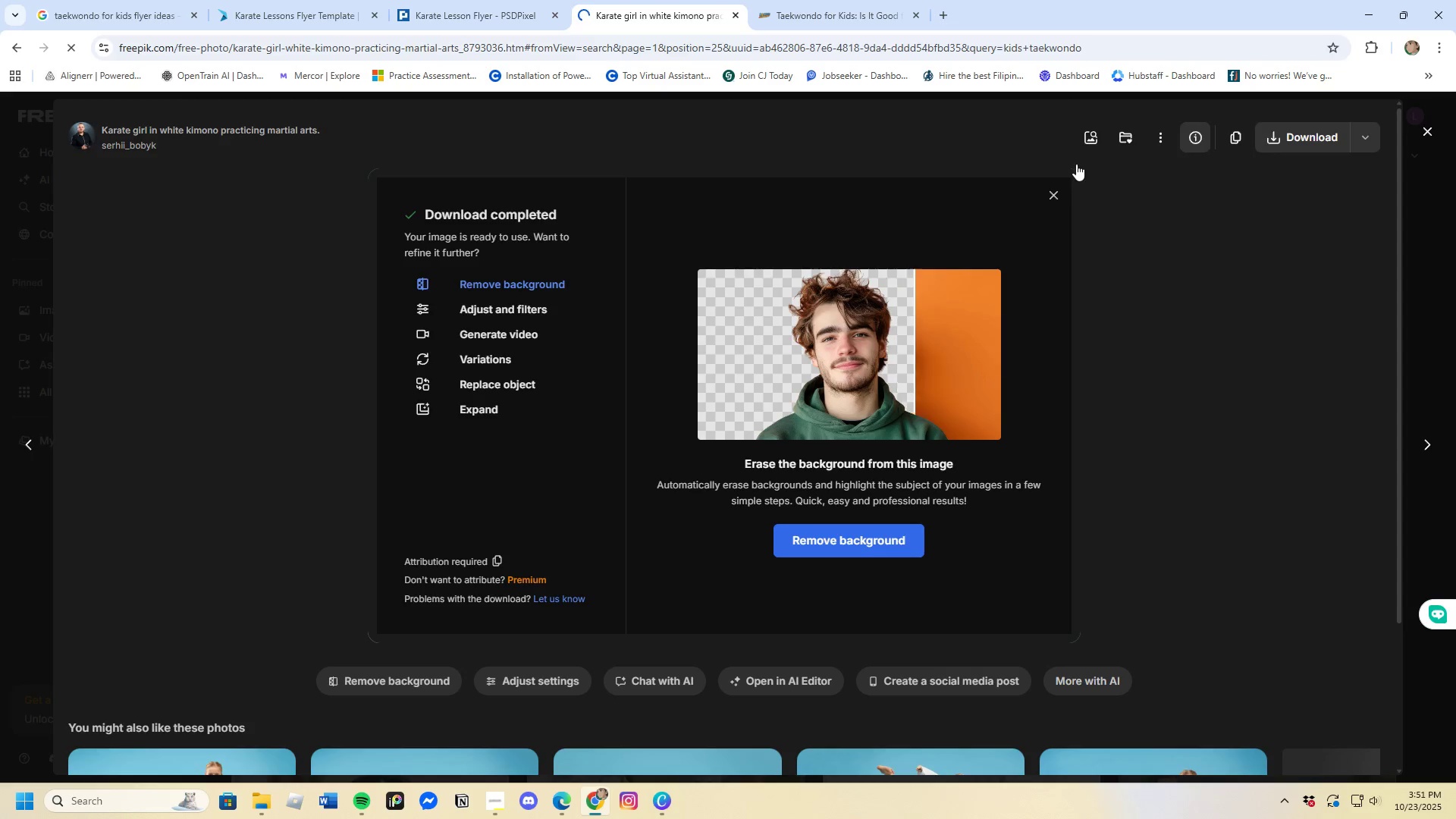 
left_click([1059, 190])
 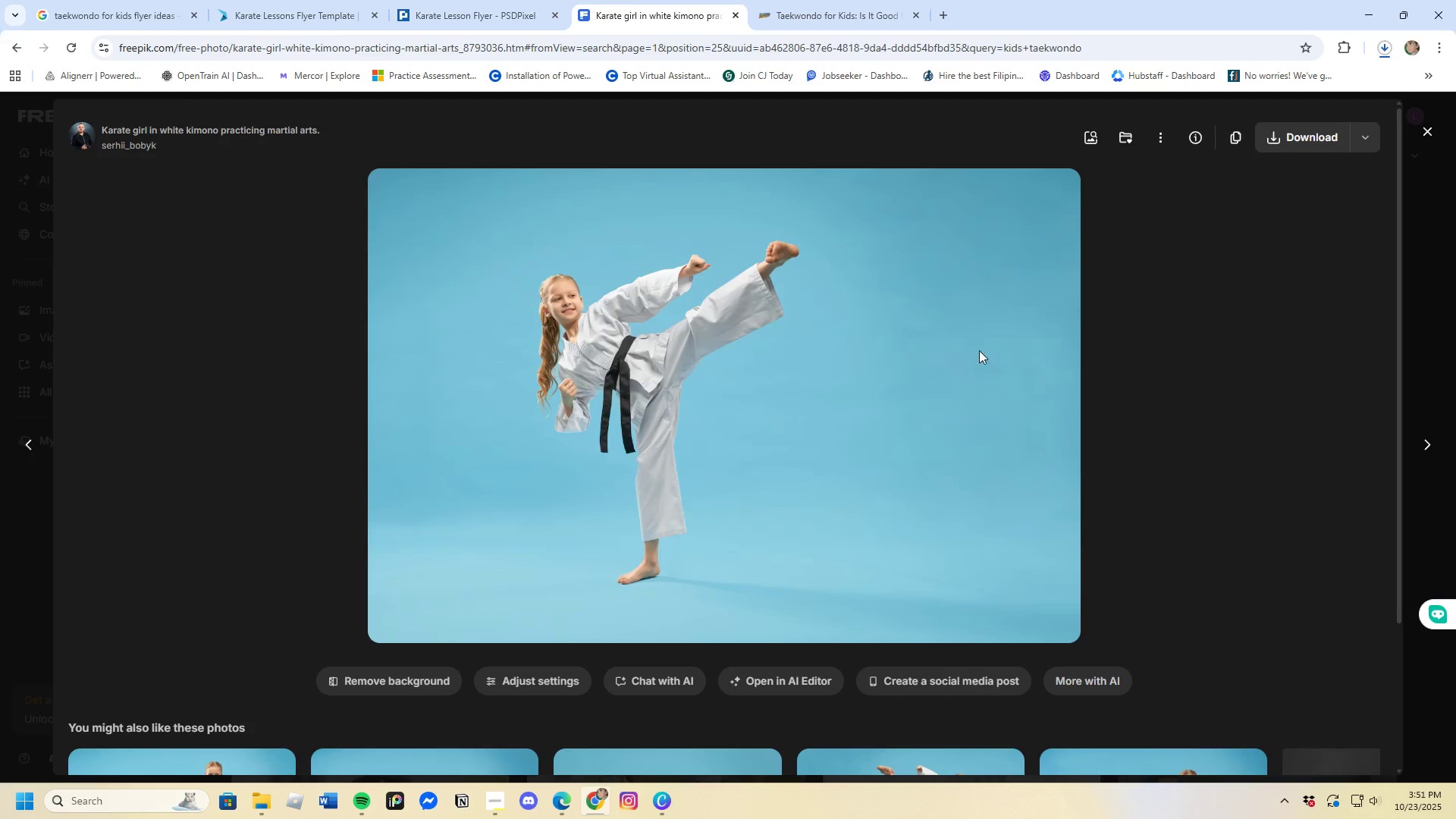 
scroll: coordinate [858, 550], scroll_direction: down, amount: 4.0
 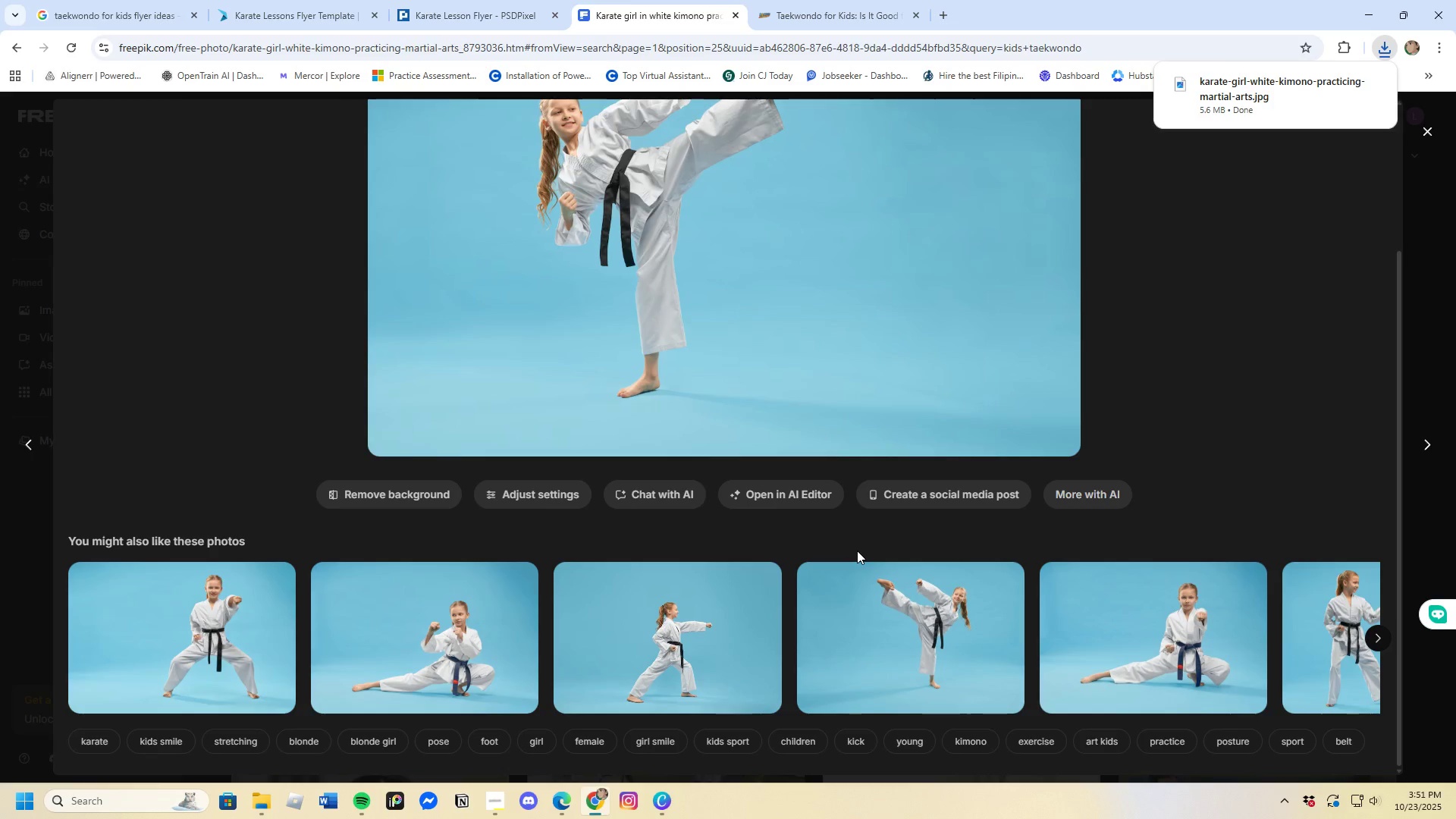 
scroll: coordinate [857, 551], scroll_direction: up, amount: 4.0
 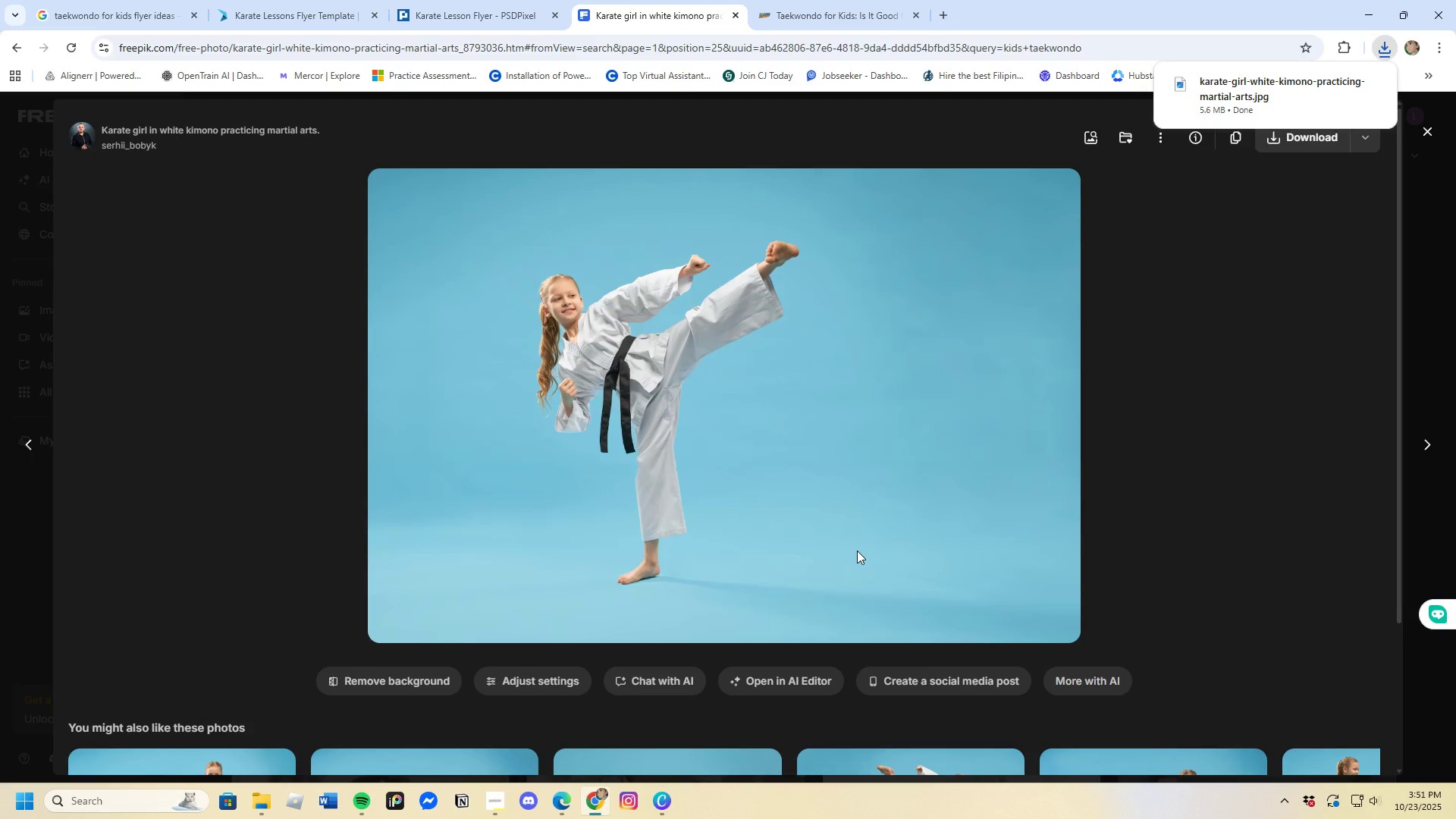 
scroll: coordinate [857, 551], scroll_direction: down, amount: 4.0
 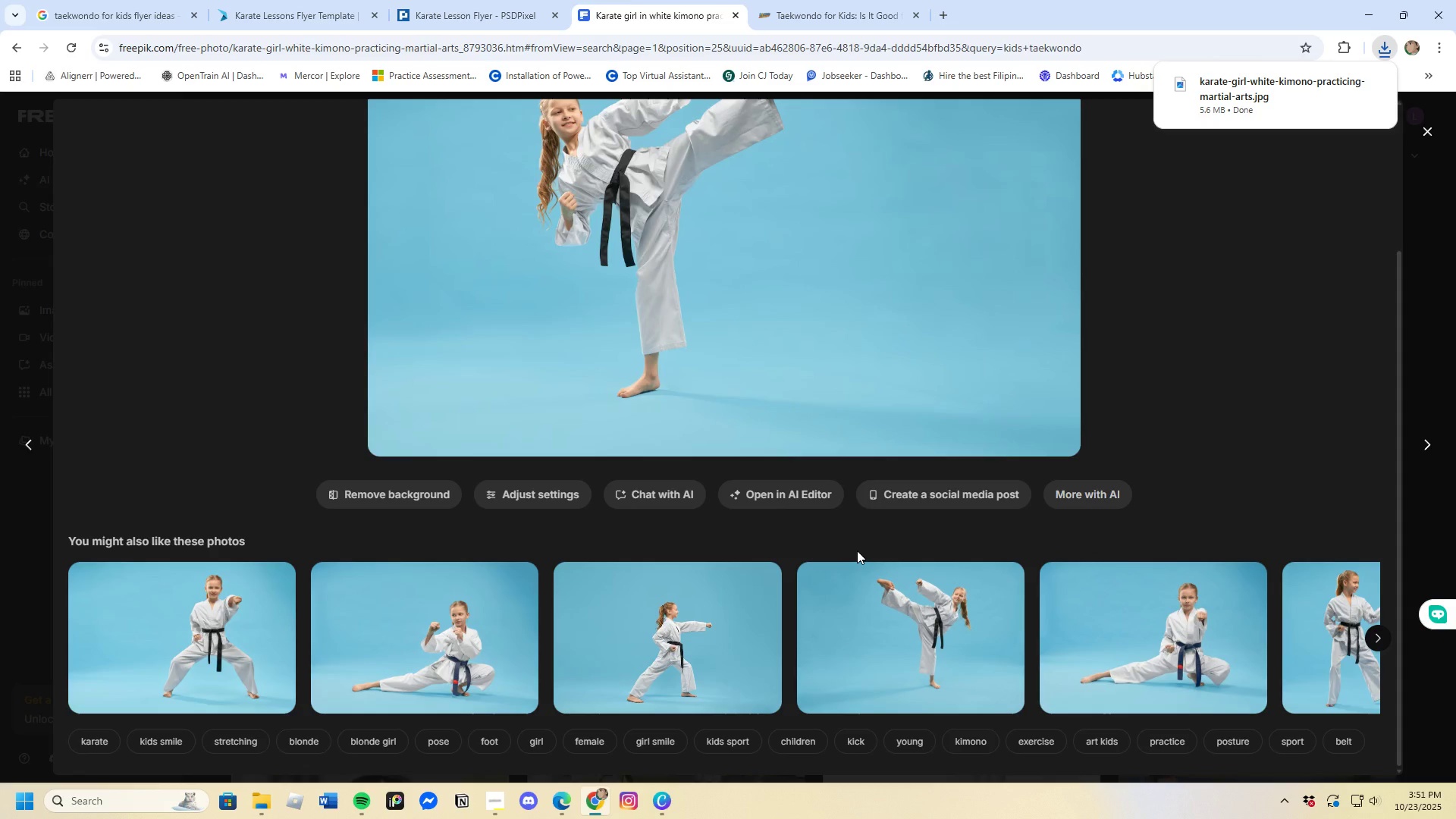 
scroll: coordinate [857, 551], scroll_direction: up, amount: 4.0
 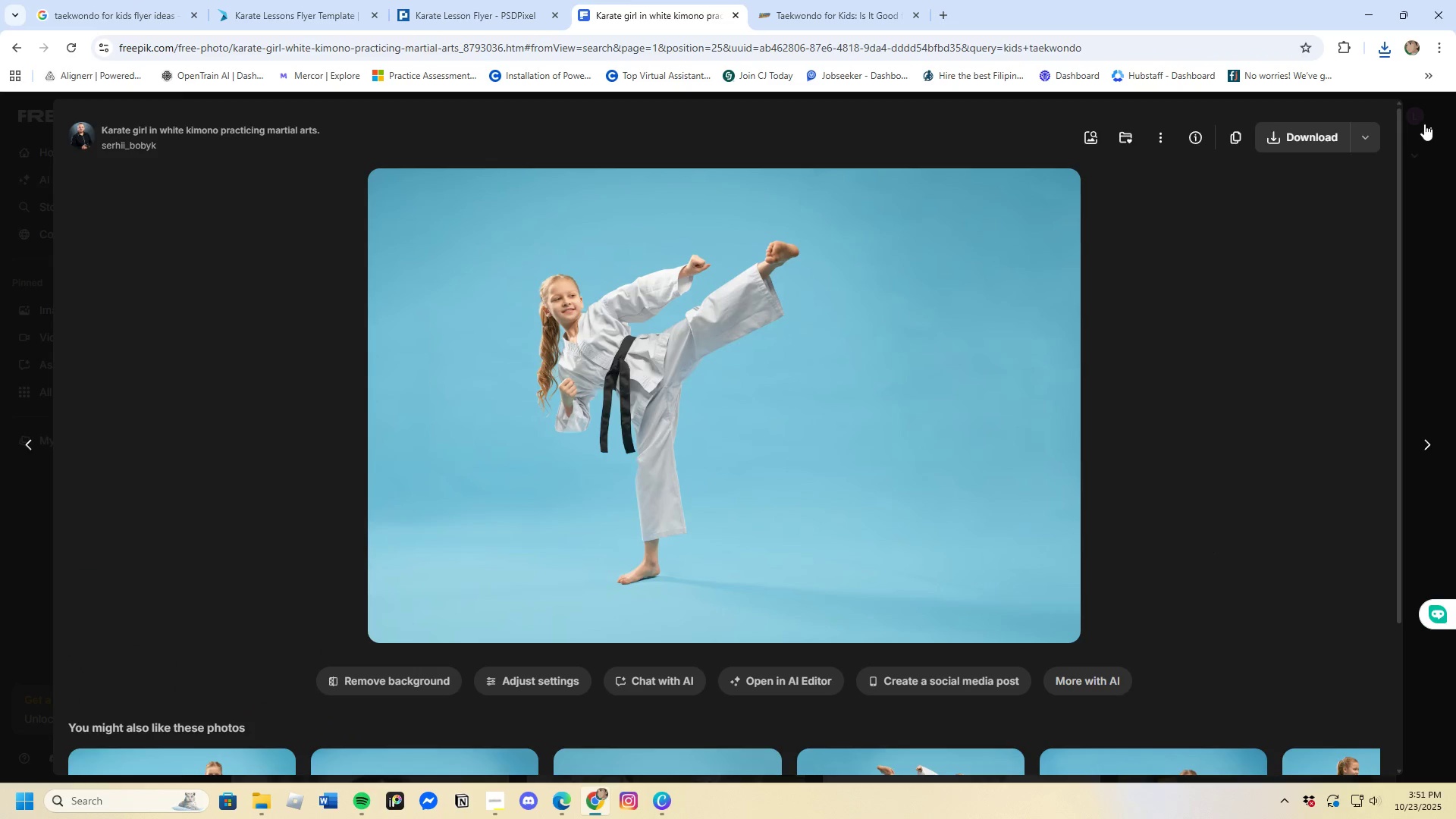 
left_click([1425, 126])
 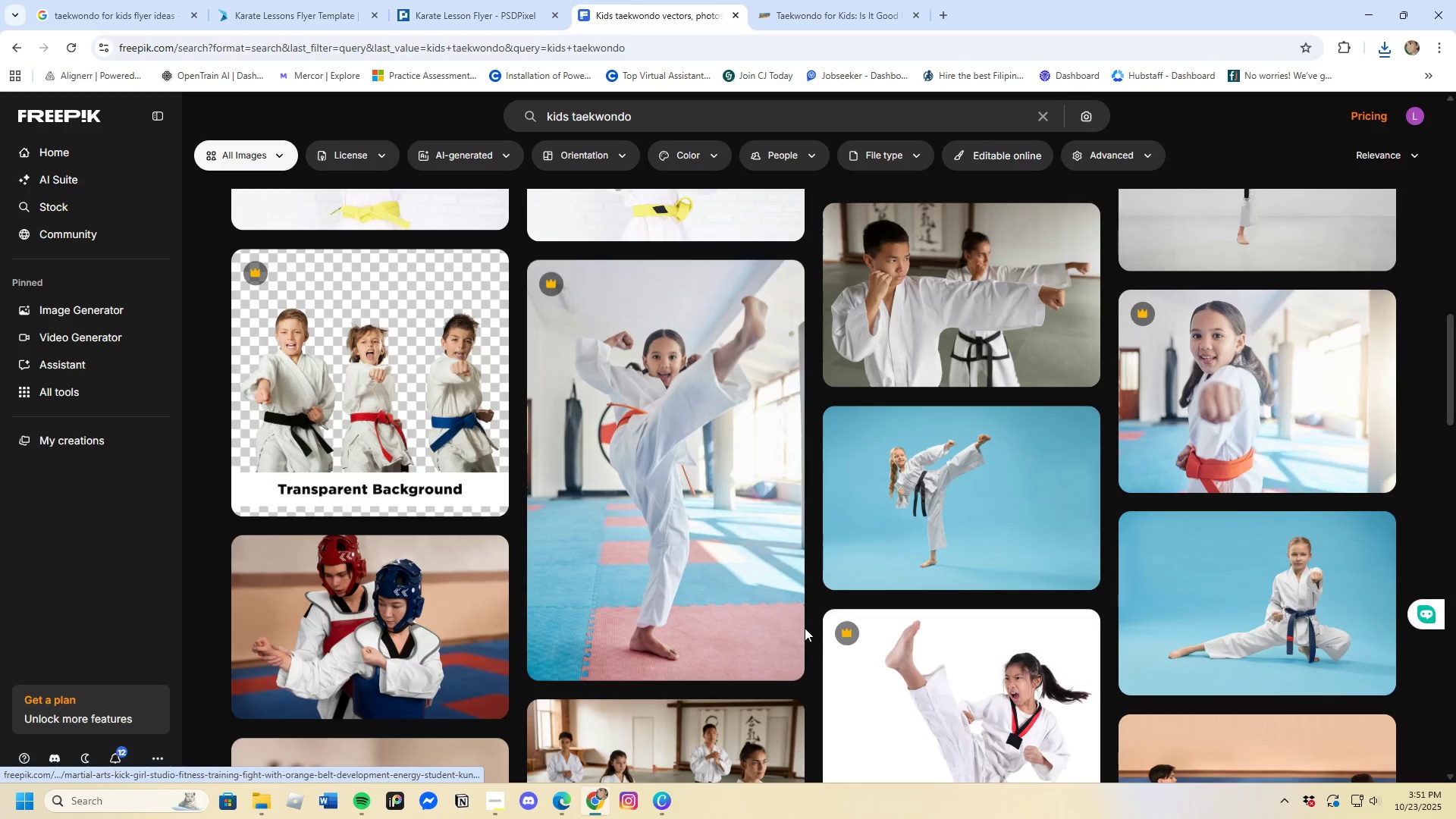 
scroll: coordinate [645, 694], scroll_direction: down, amount: 14.0
 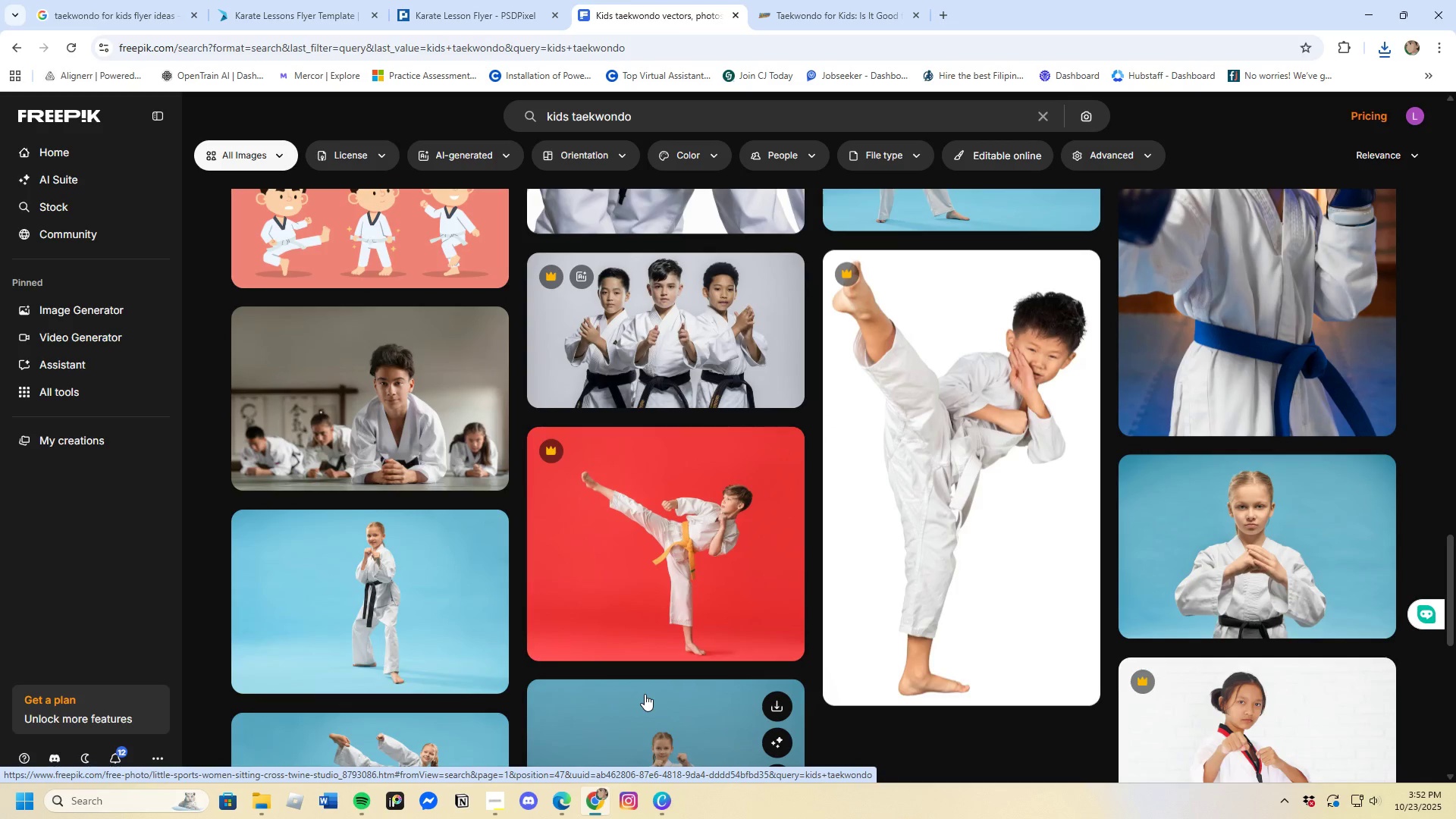 
scroll: coordinate [645, 694], scroll_direction: down, amount: 3.0
 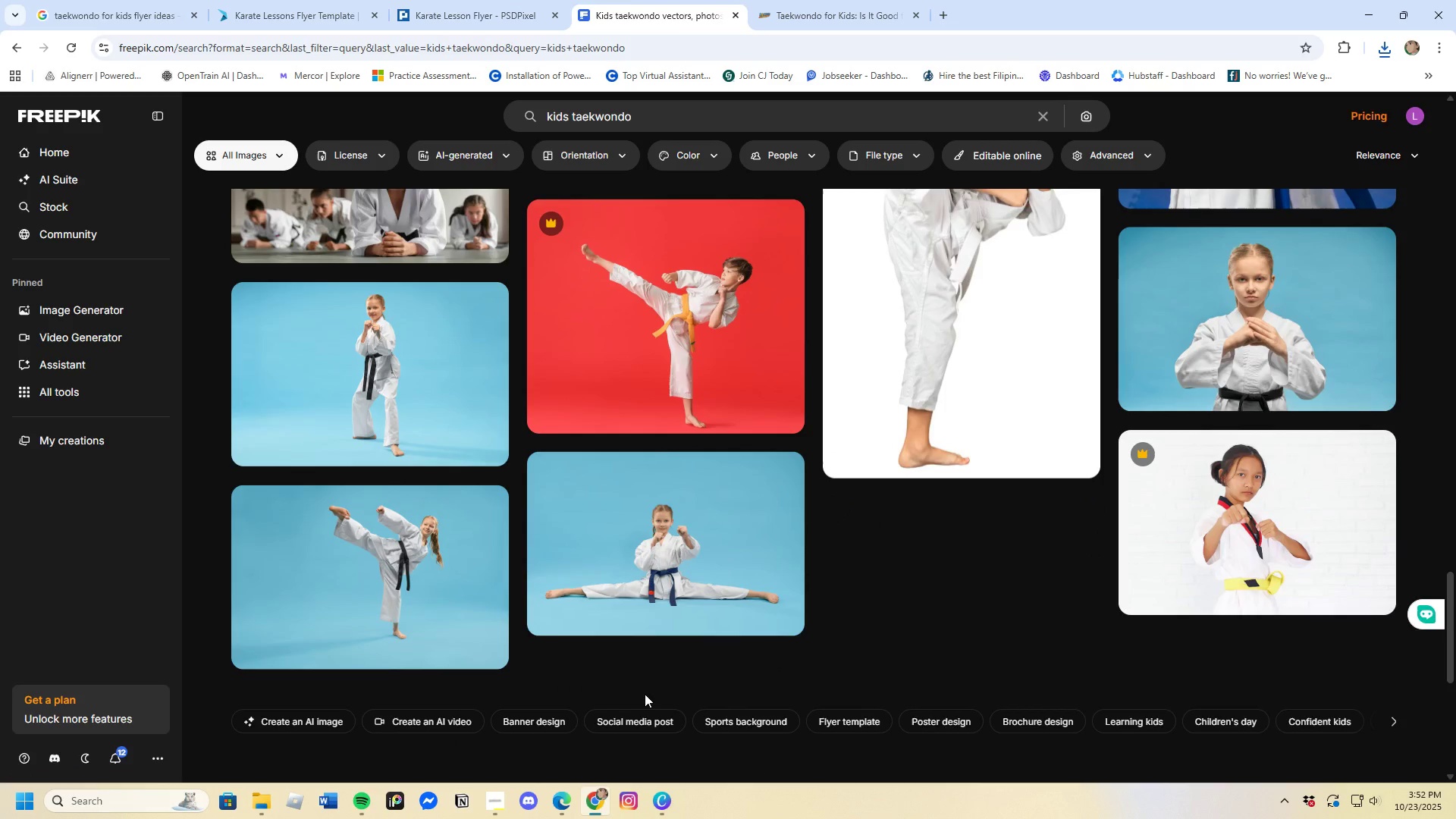 
scroll: coordinate [825, 672], scroll_direction: up, amount: 29.0
 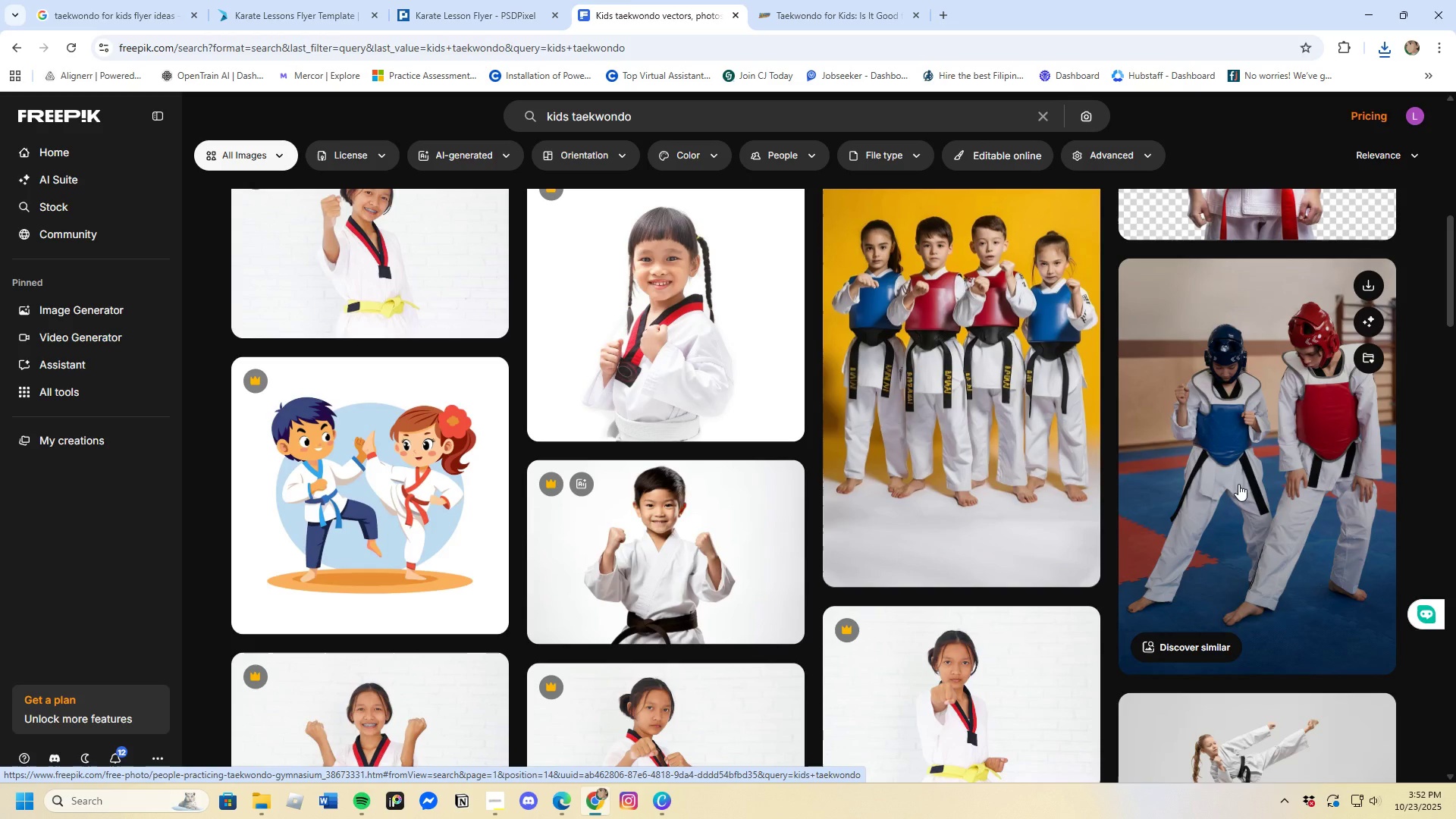 
left_click([1238, 484])
 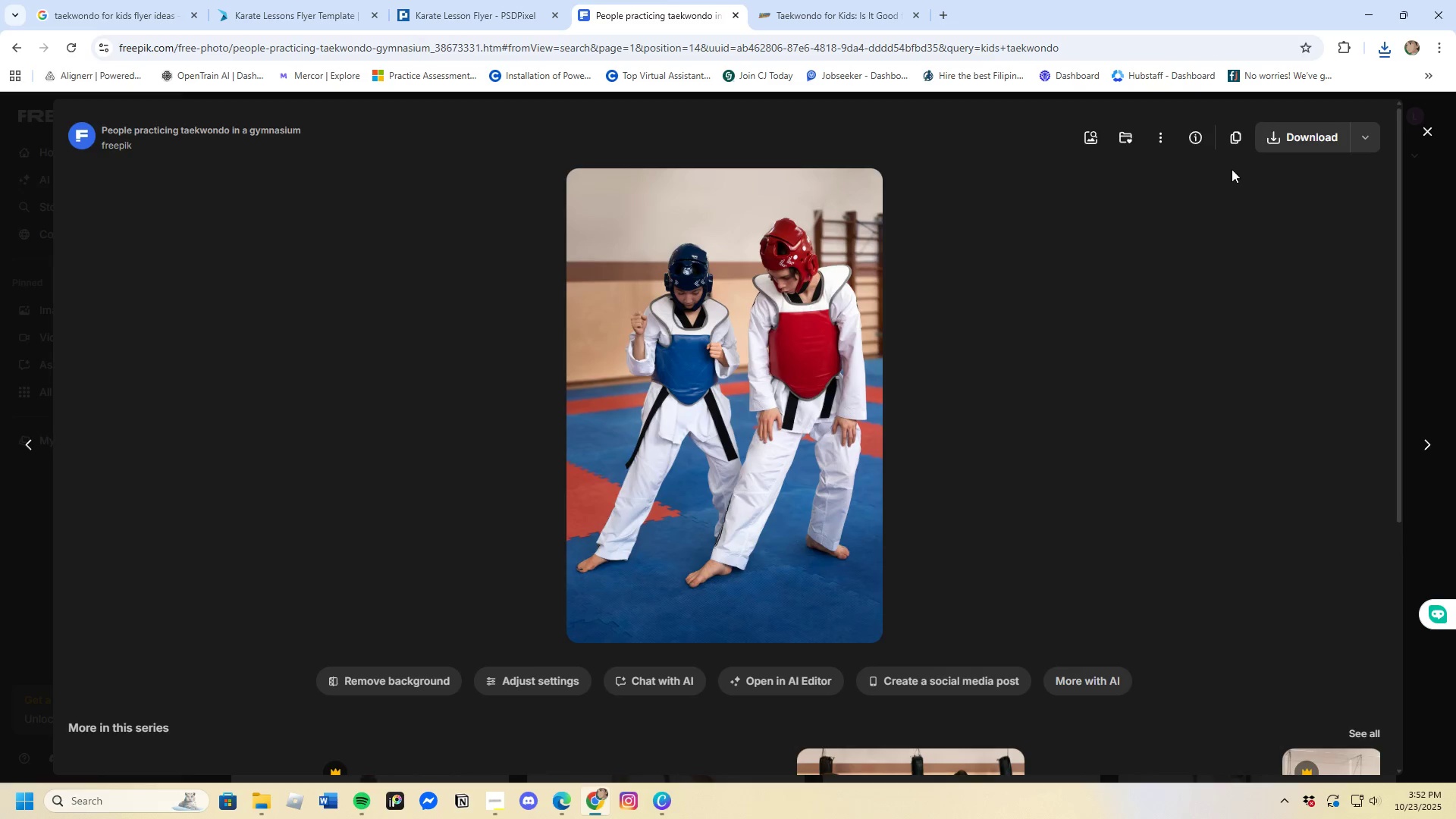 
left_click([1273, 141])
 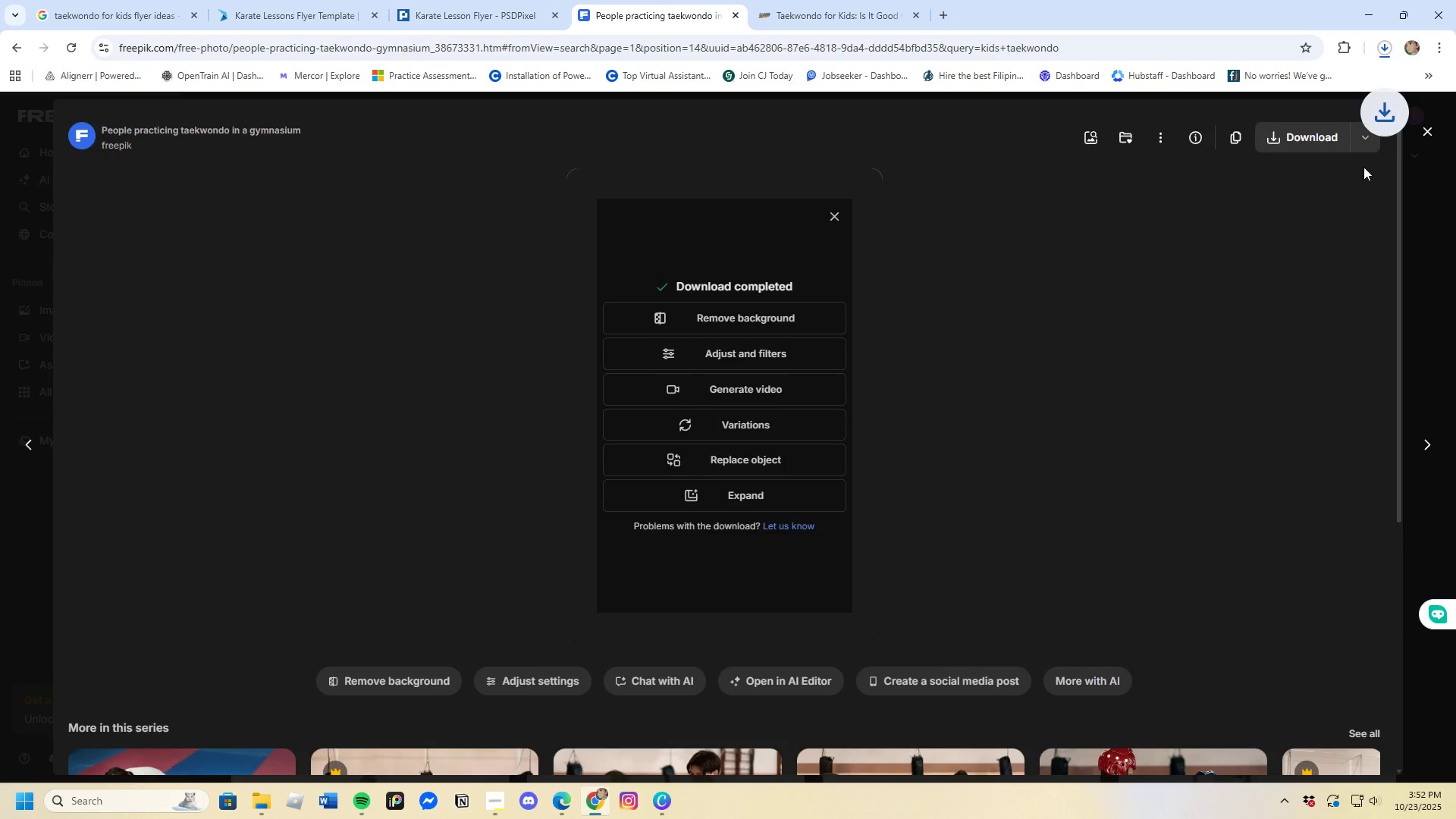 
left_click([1428, 130])
 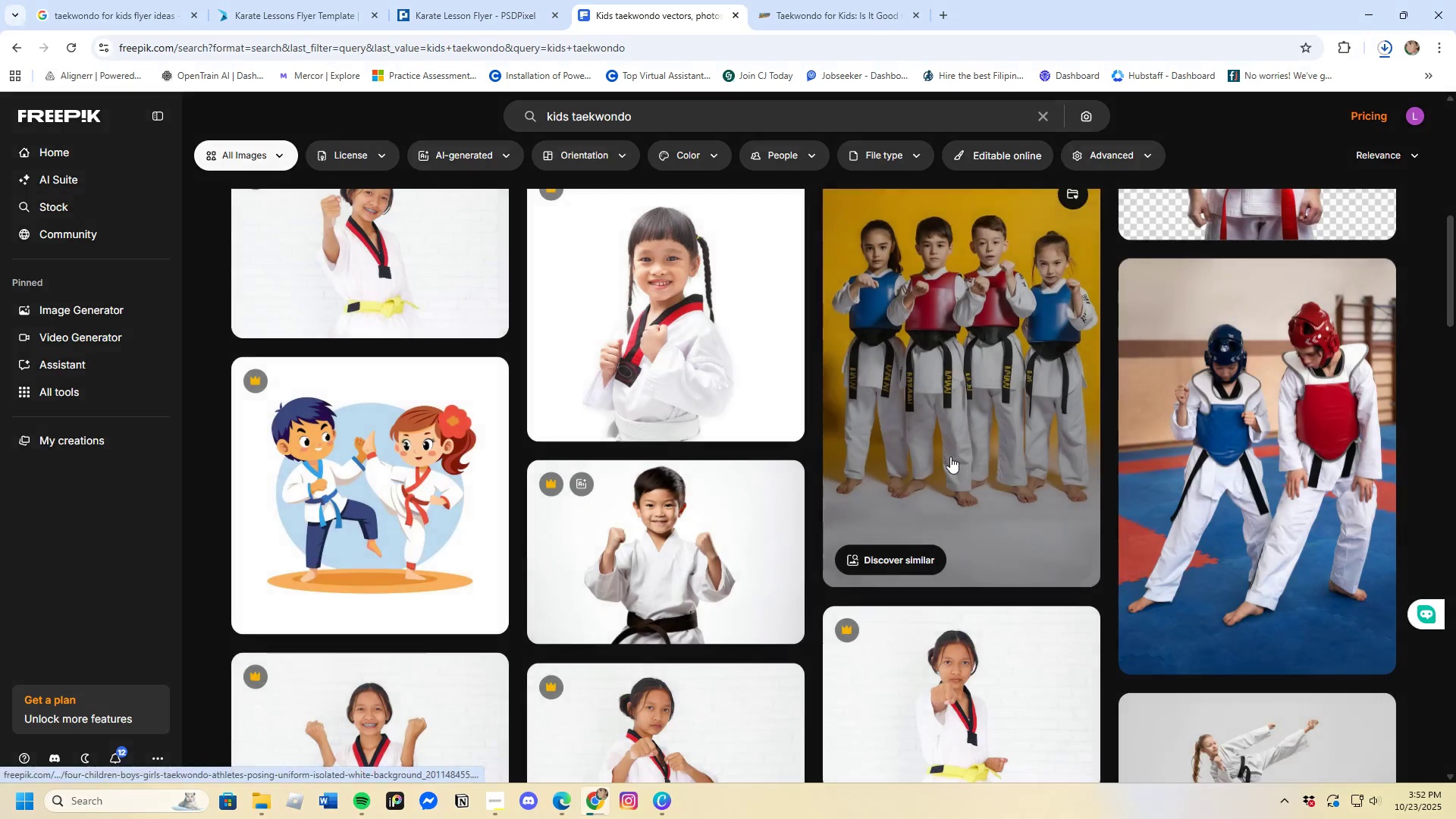 
scroll: coordinate [729, 629], scroll_direction: up, amount: 9.0
 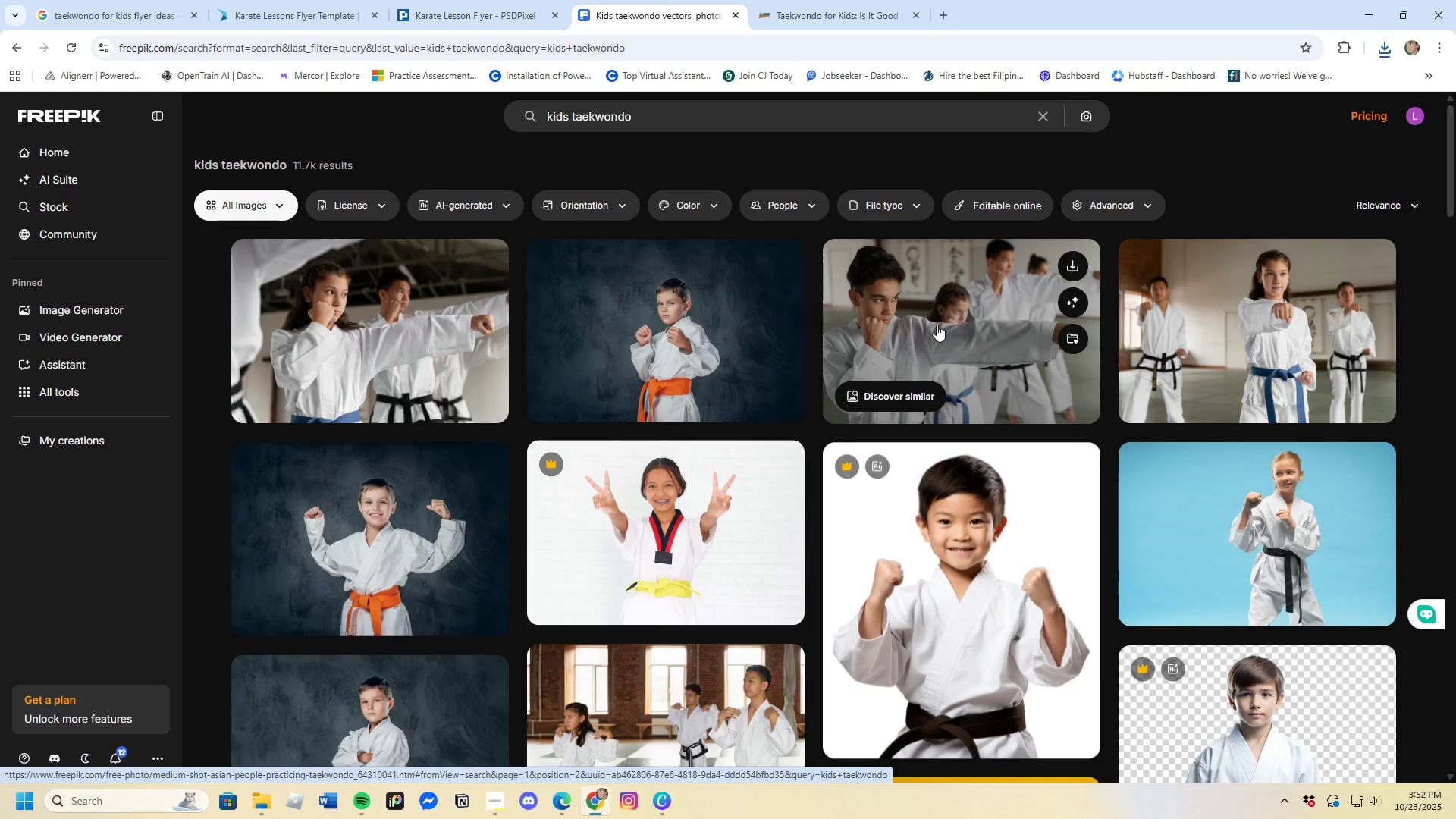 
wait(7.64)
 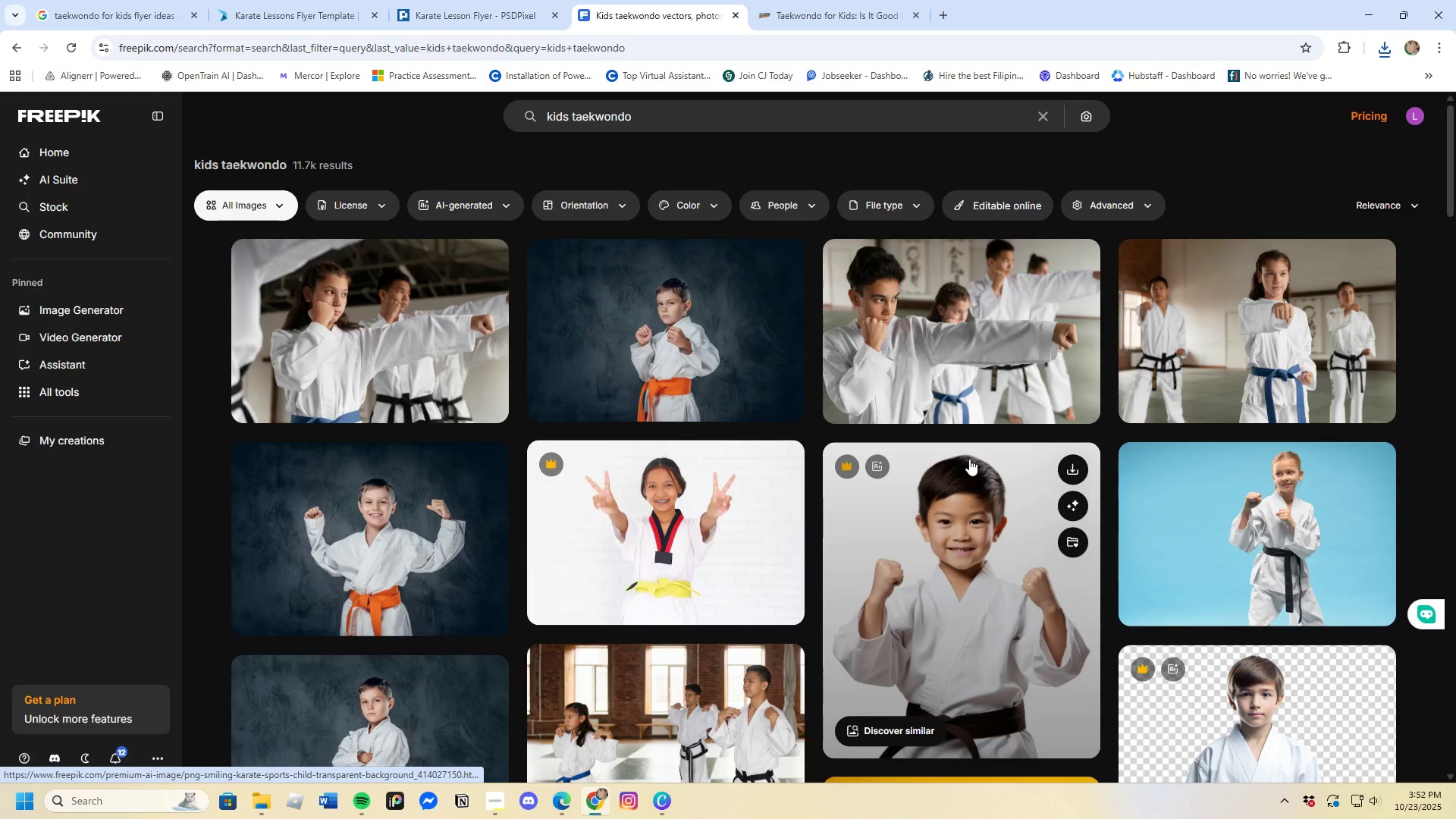 
left_click([937, 325])
 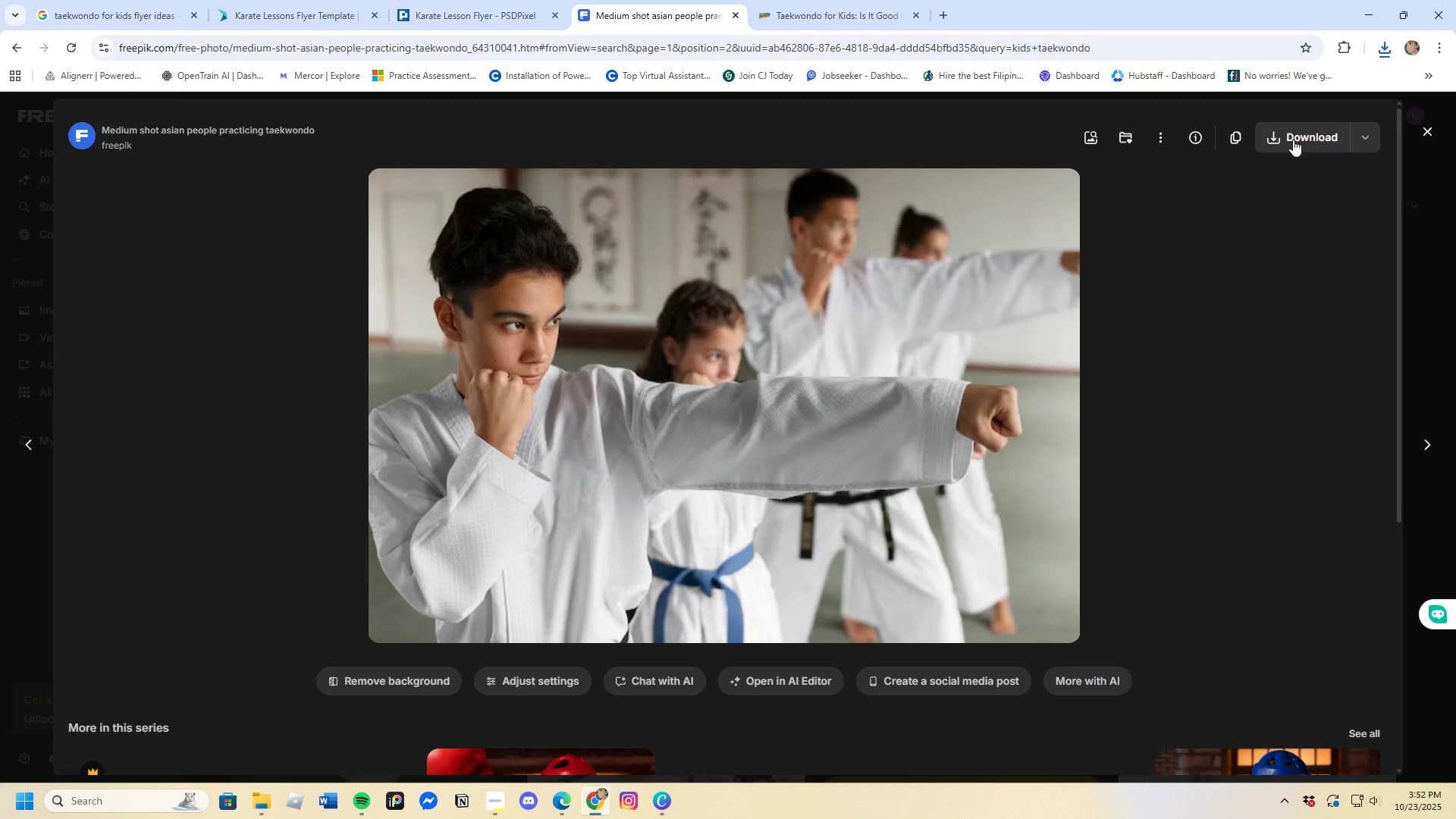 
left_click([1293, 140])
 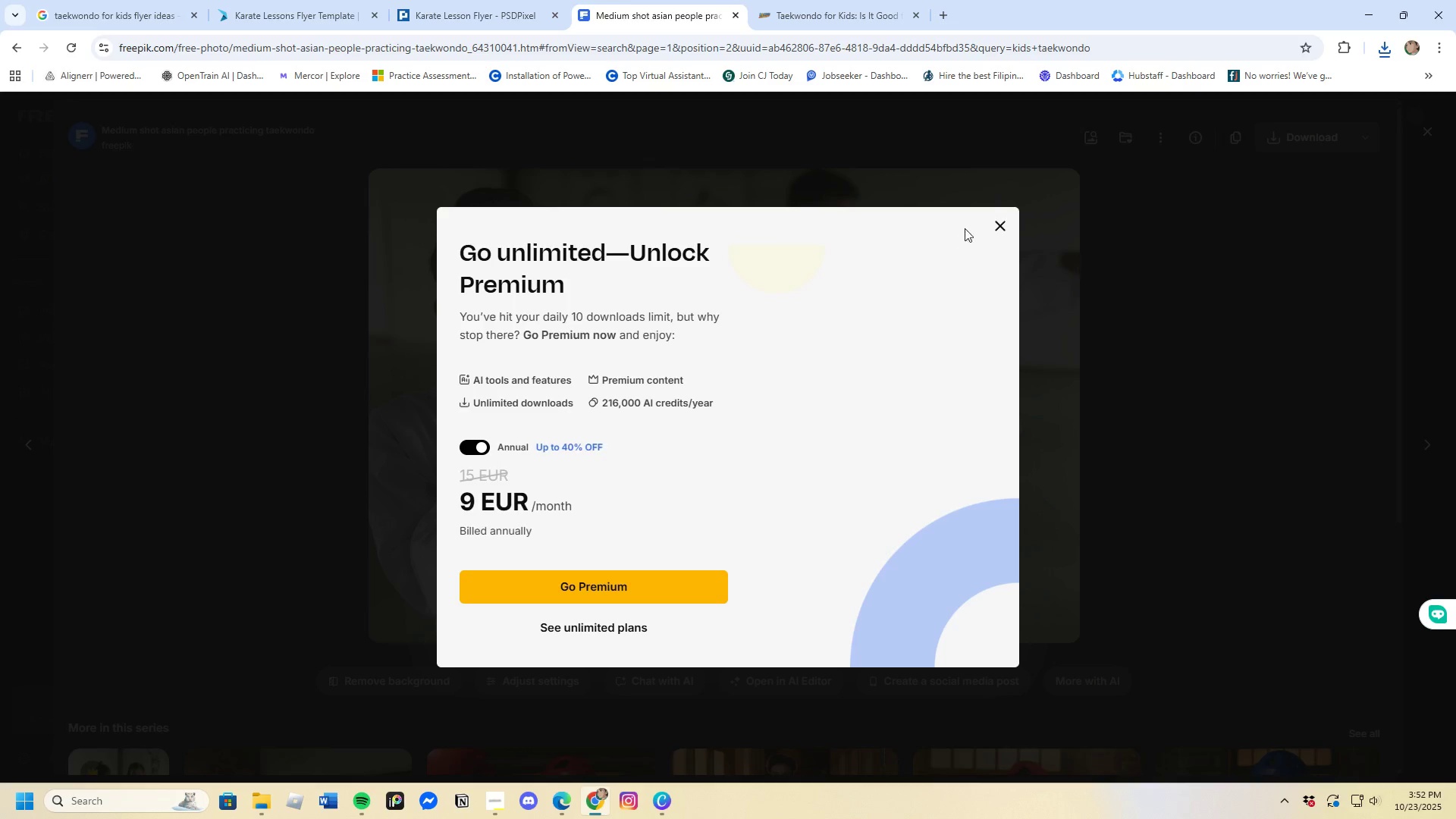 
left_click([996, 218])
 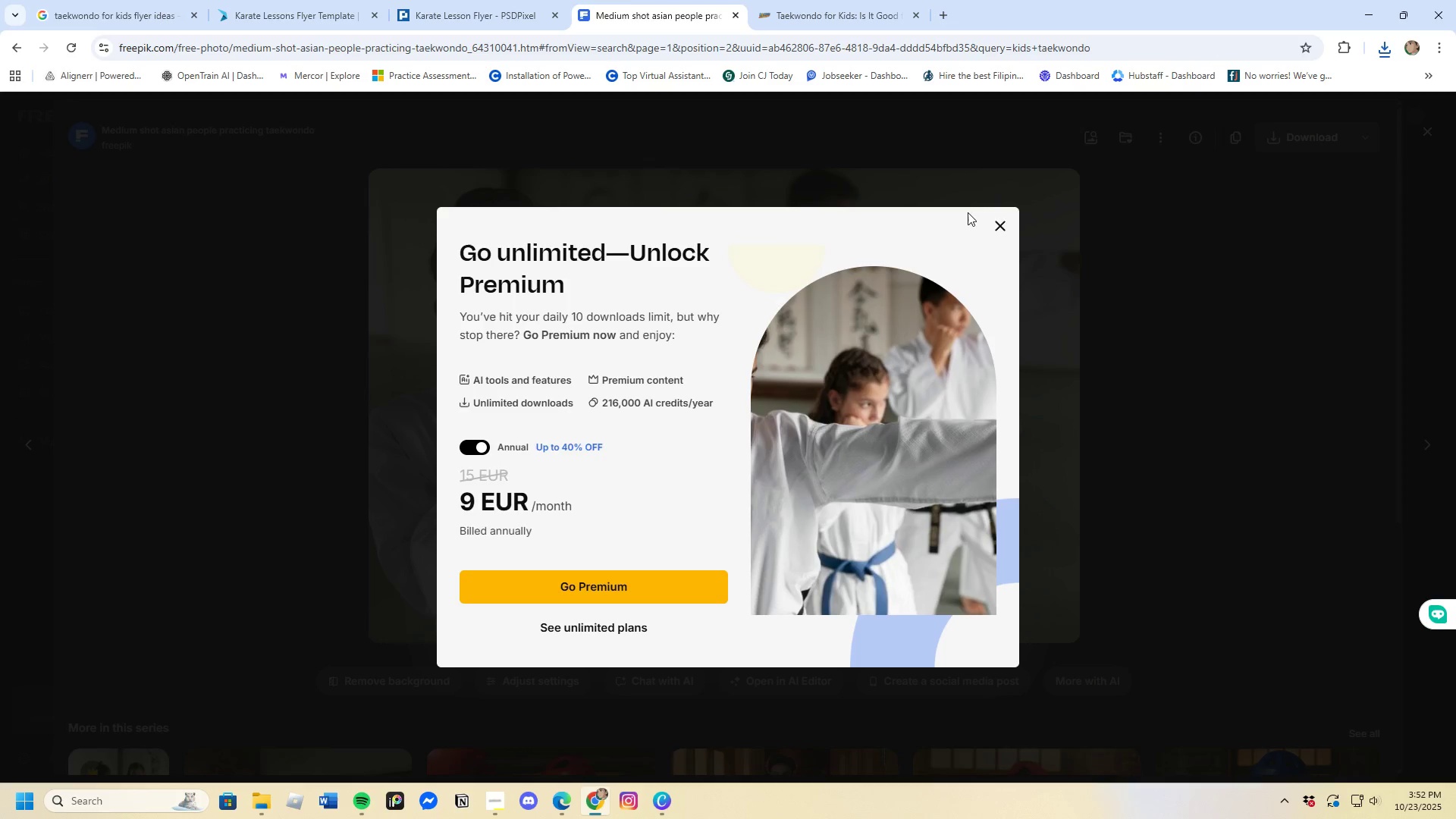 
left_click([996, 222])
 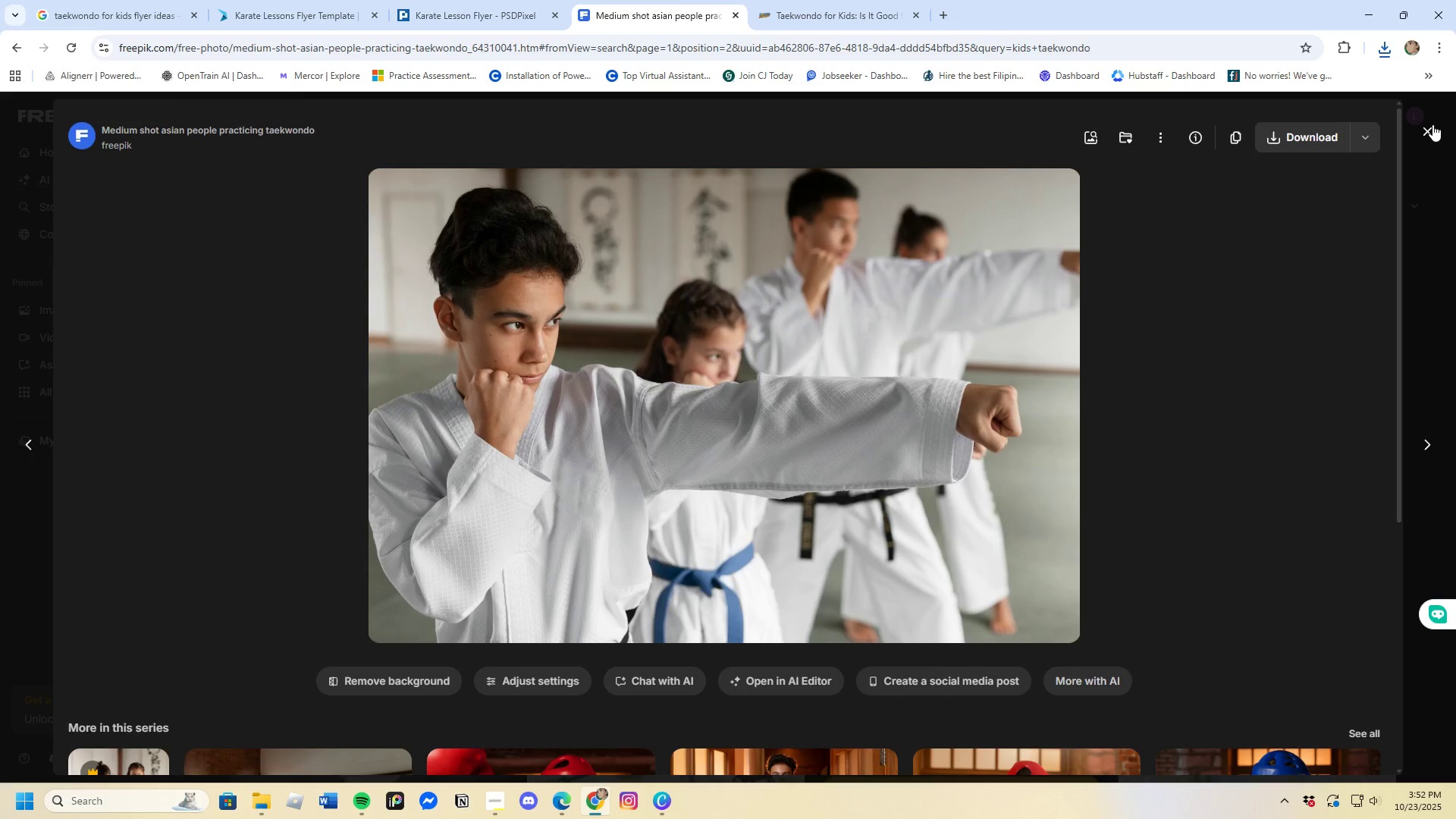 
left_click([1431, 123])
 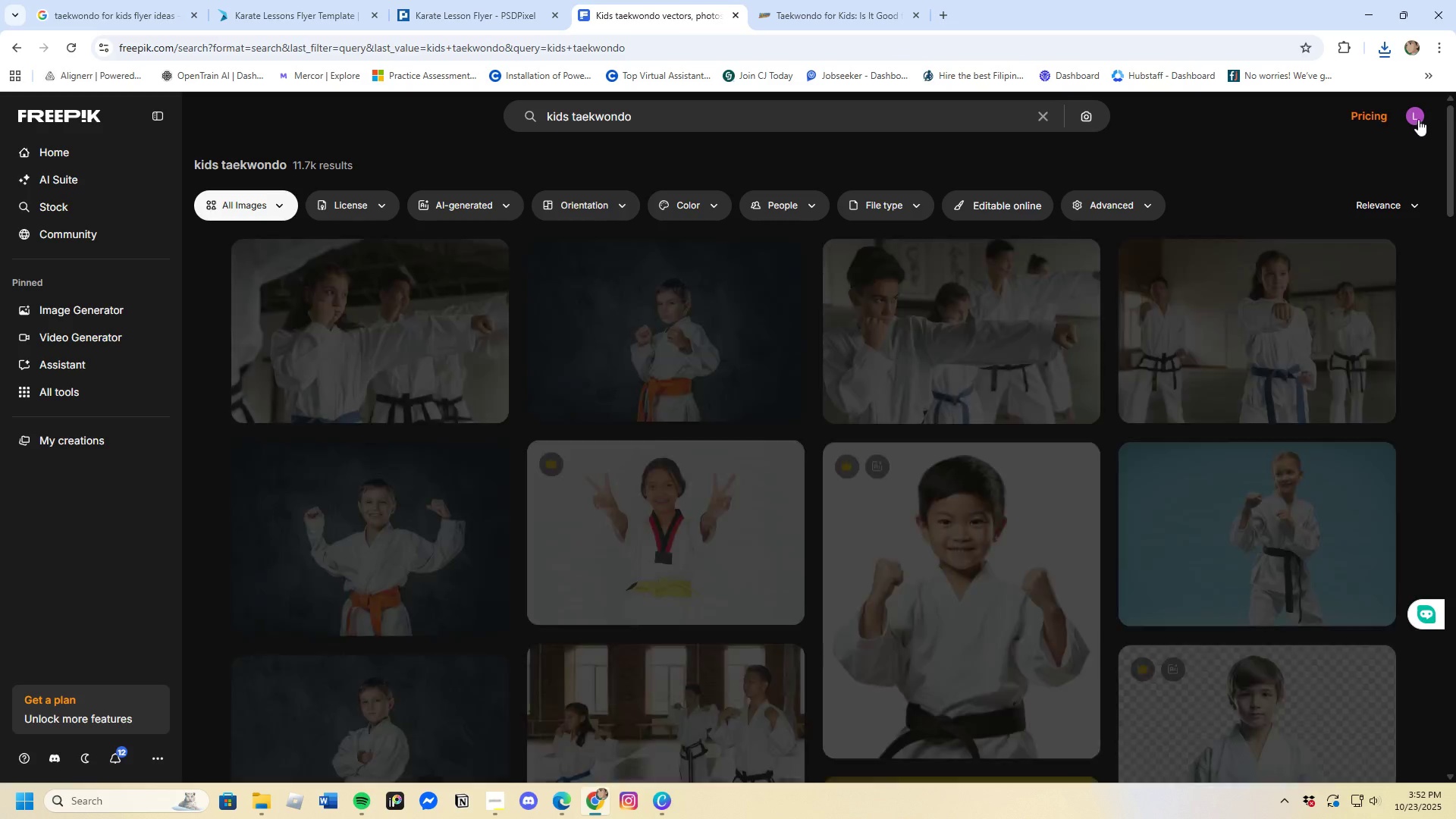 
left_click([1414, 112])
 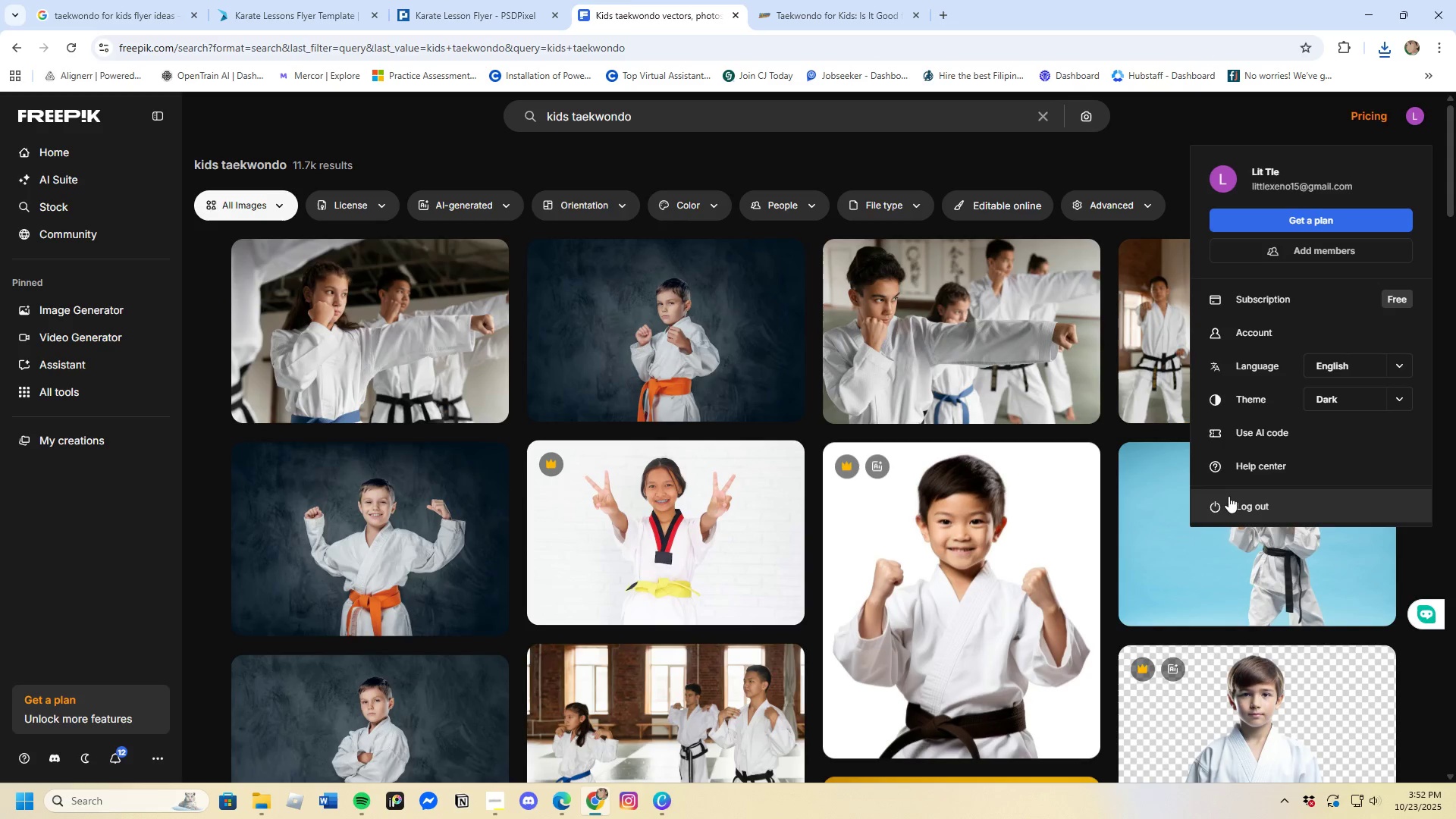 
left_click([1224, 504])
 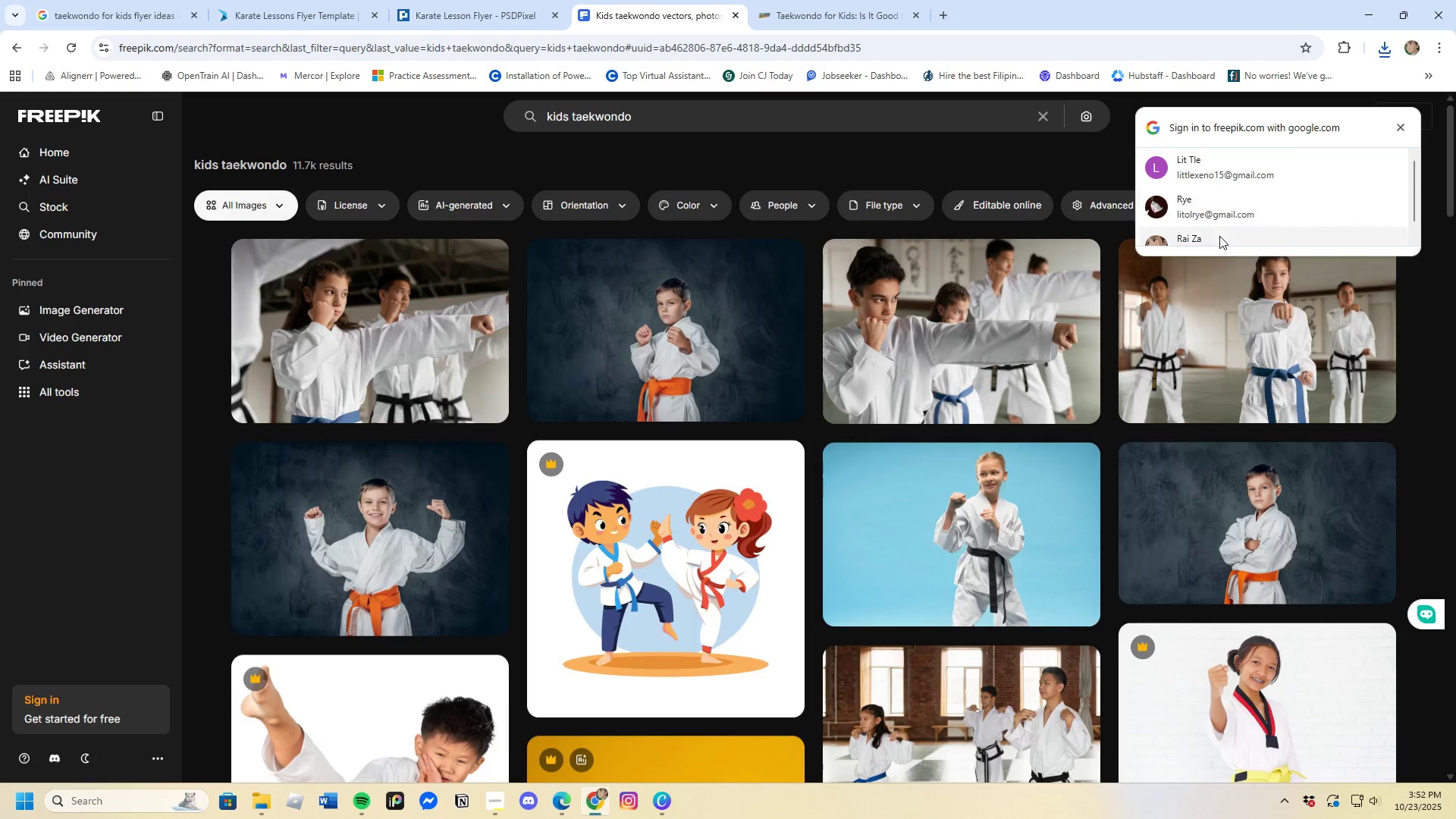 
wait(6.61)
 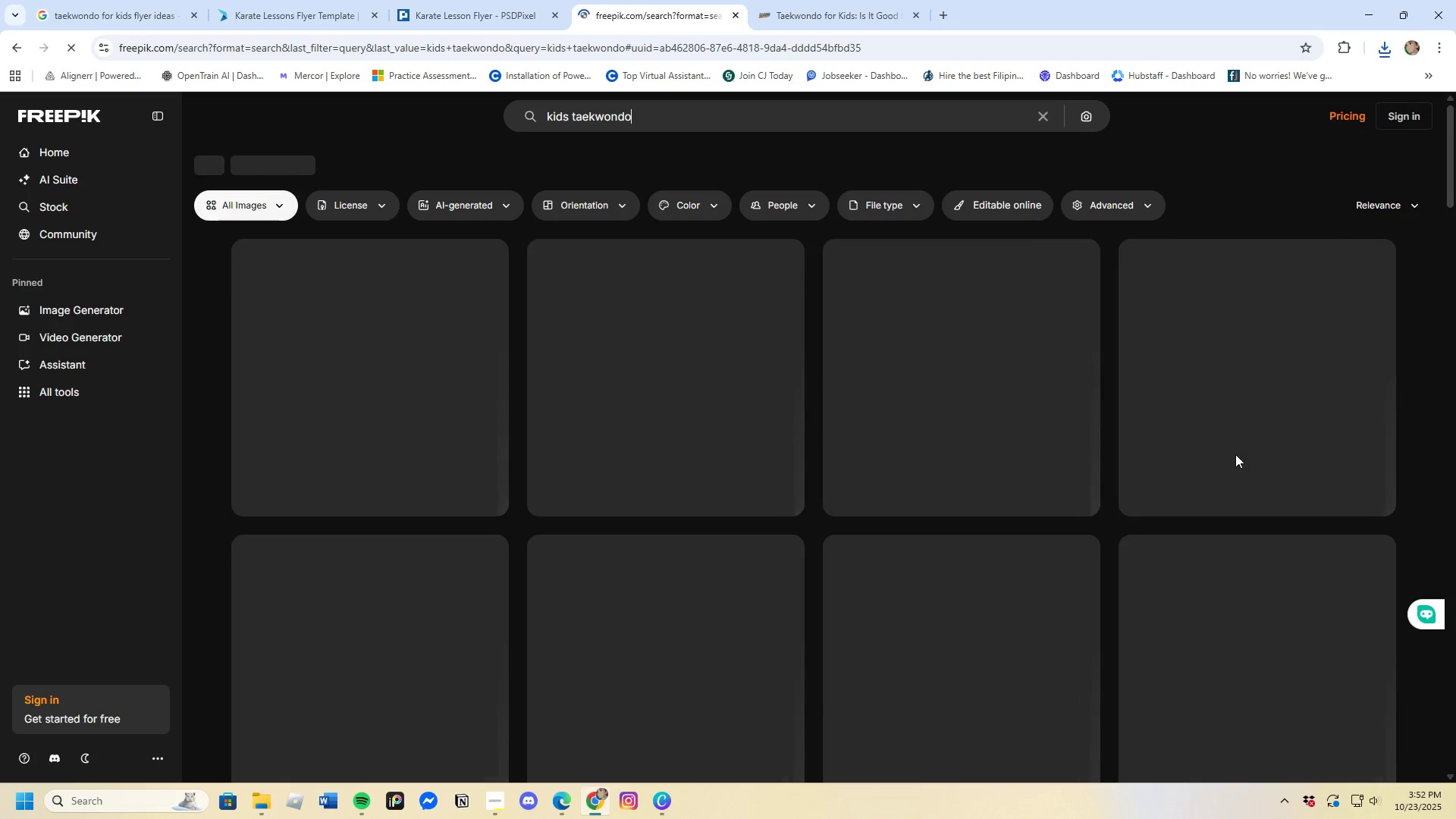 
left_click([1217, 213])
 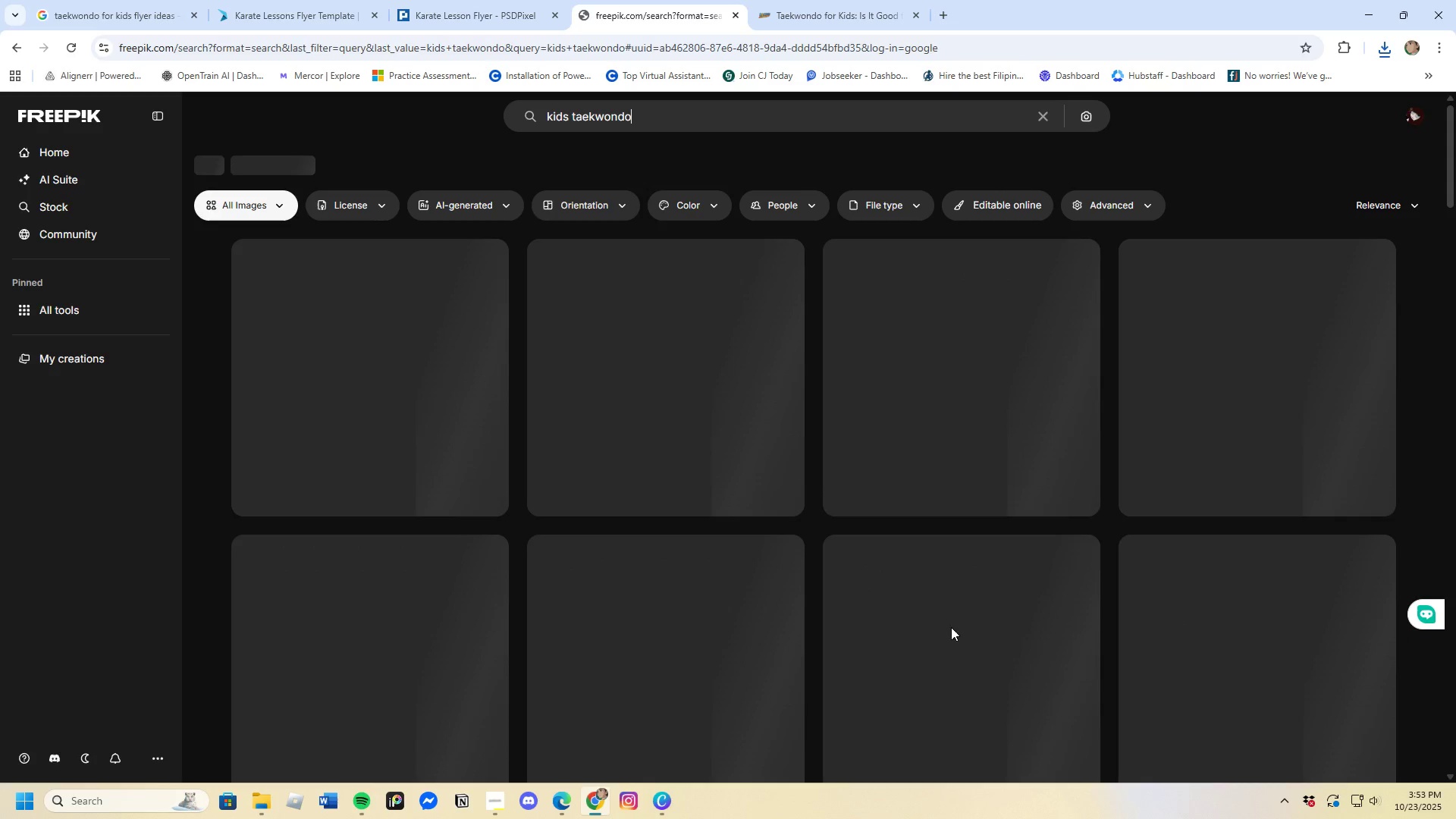 
wait(7.36)
 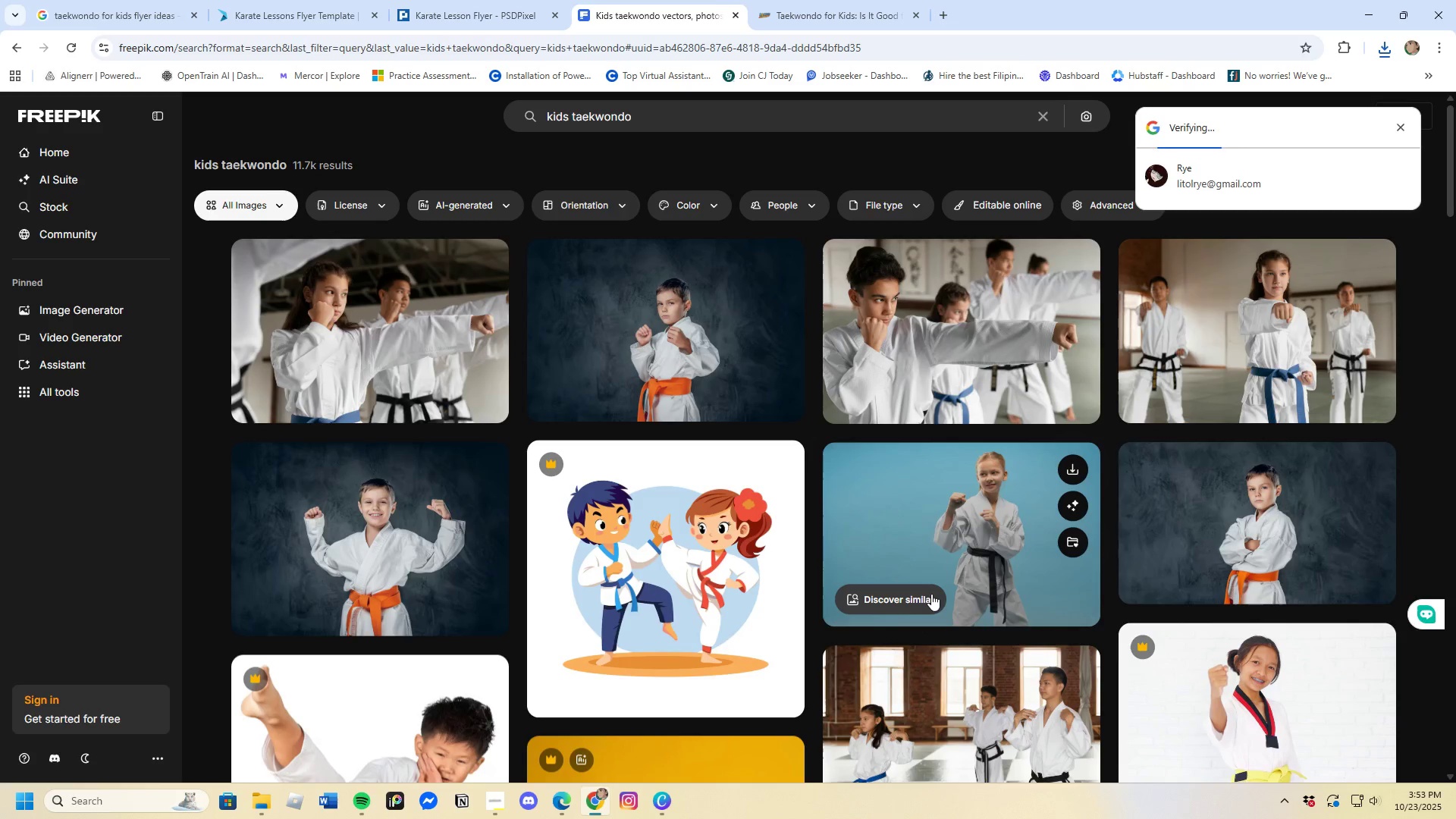 
scroll: coordinate [794, 673], scroll_direction: down, amount: 21.0
 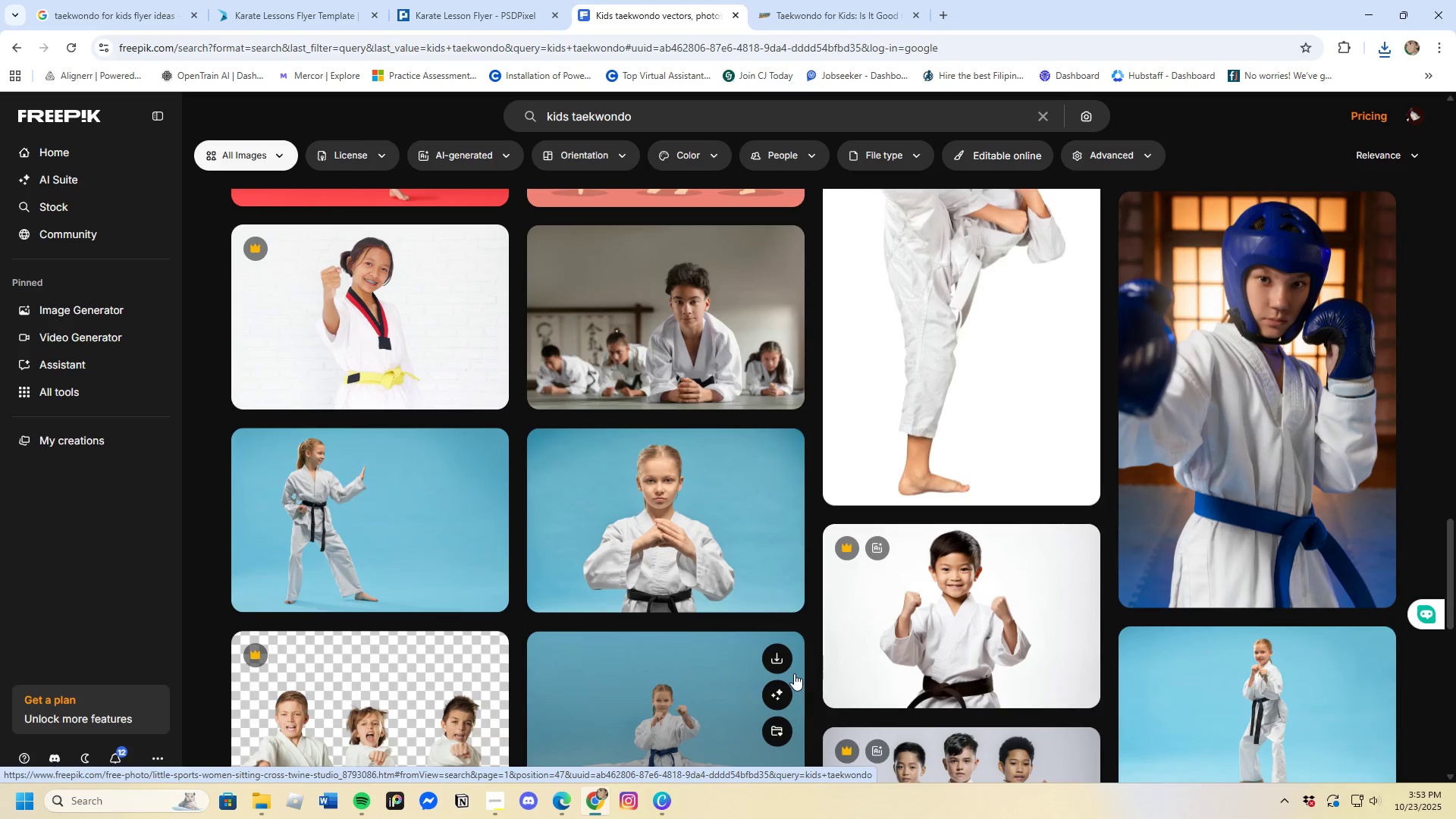 
scroll: coordinate [794, 673], scroll_direction: down, amount: 7.0
 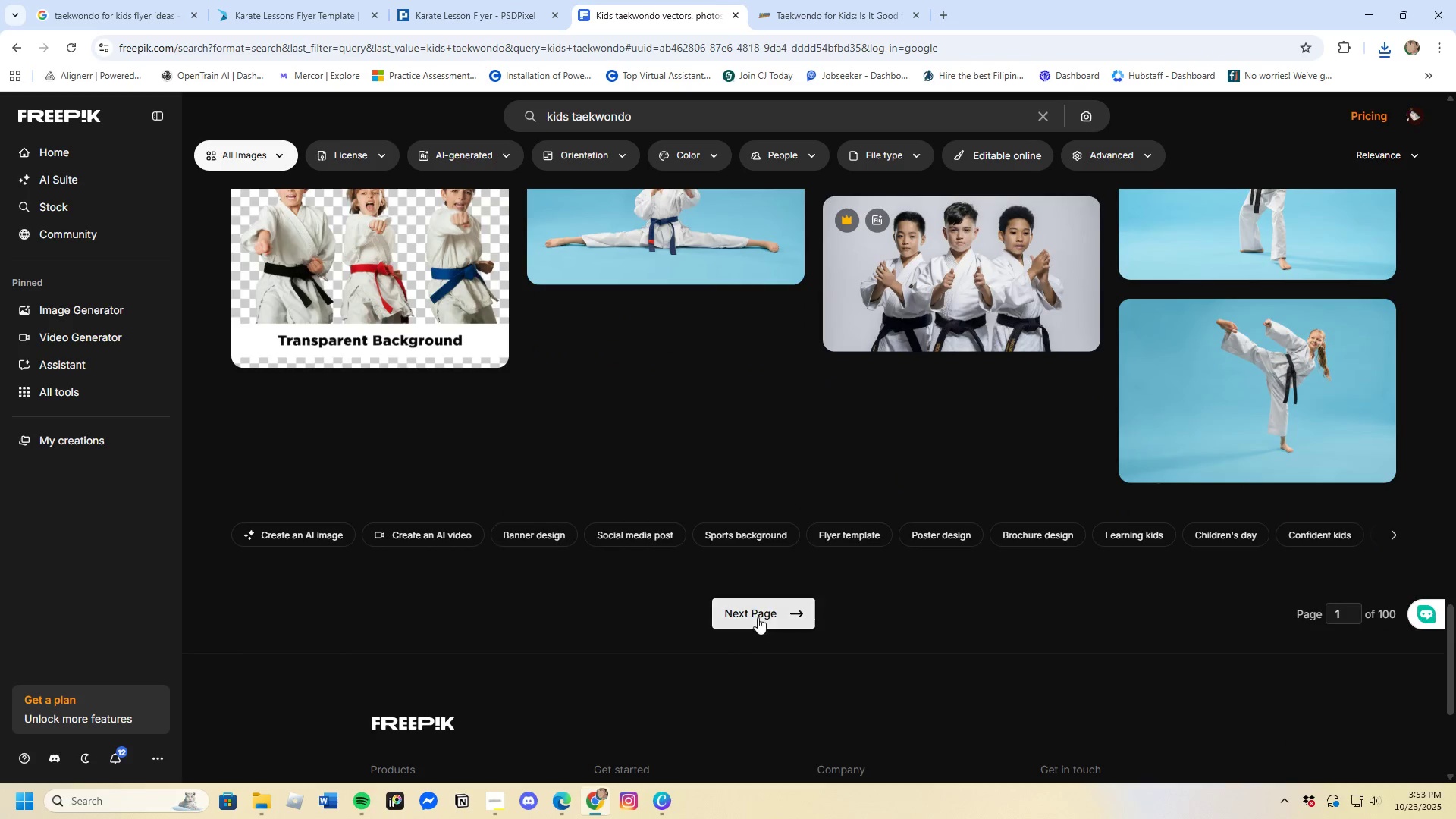 
left_click([758, 617])
 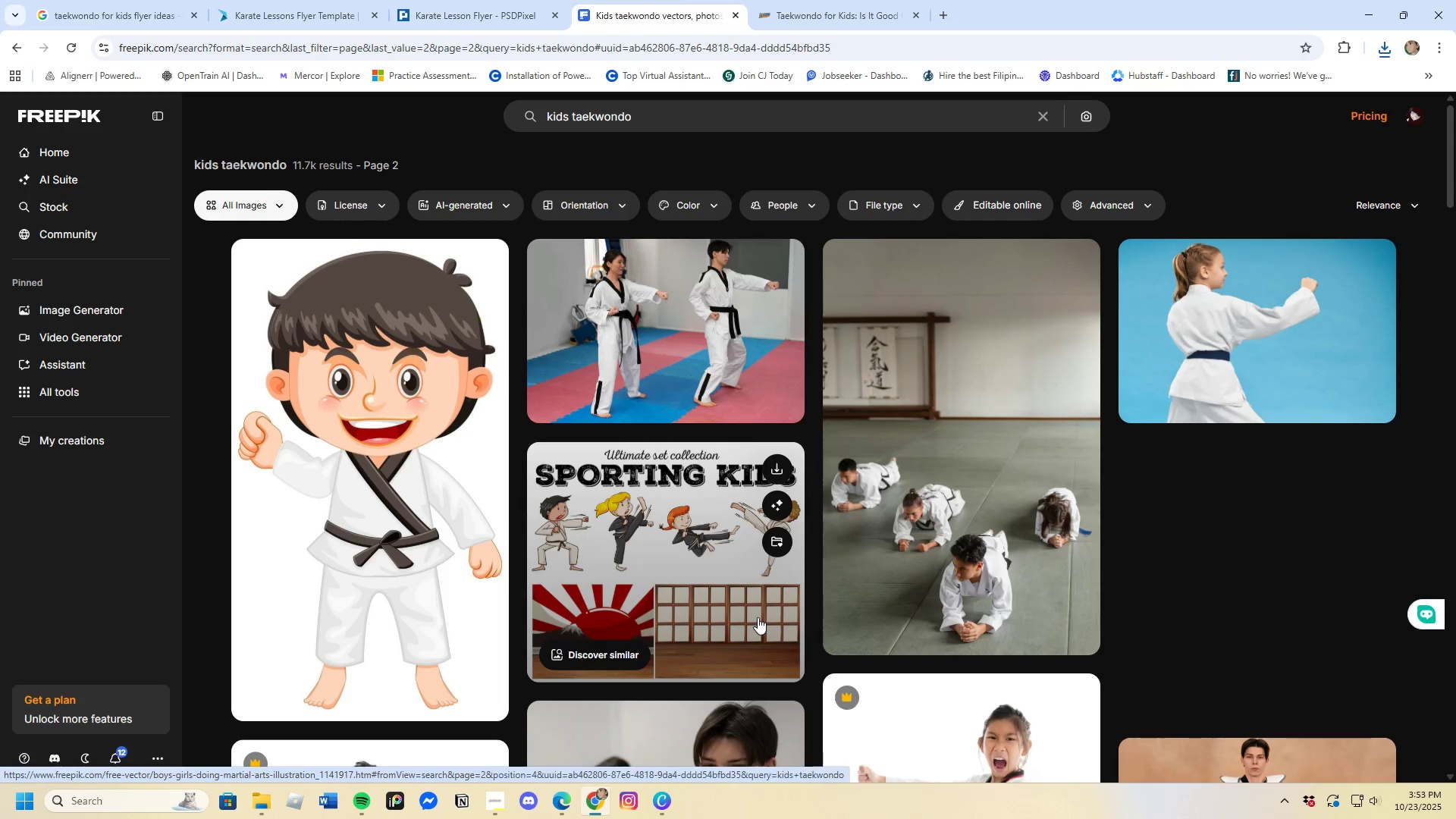 
scroll: coordinate [758, 617], scroll_direction: down, amount: 14.0
 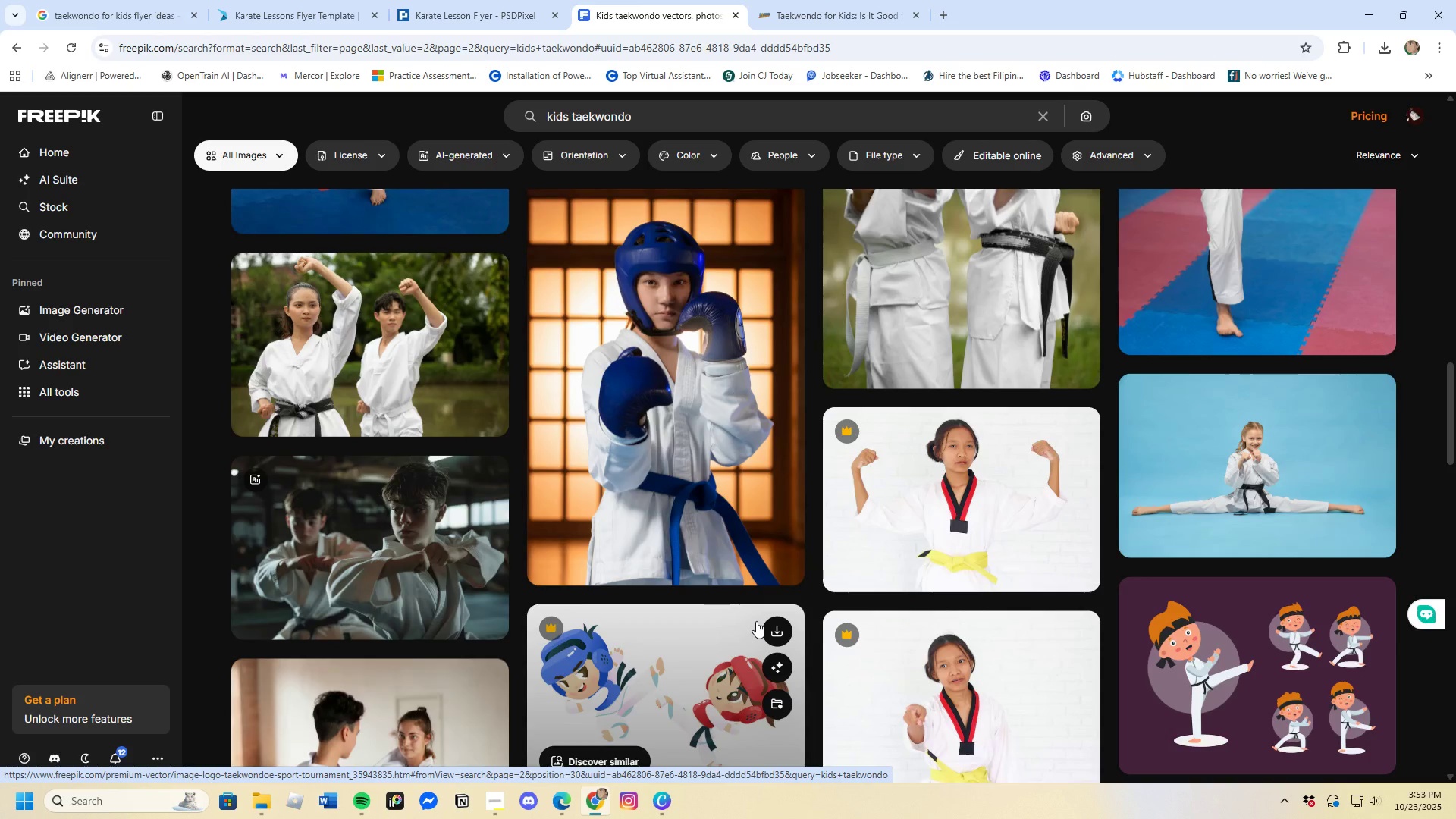 
scroll: coordinate [756, 621], scroll_direction: down, amount: 9.0
 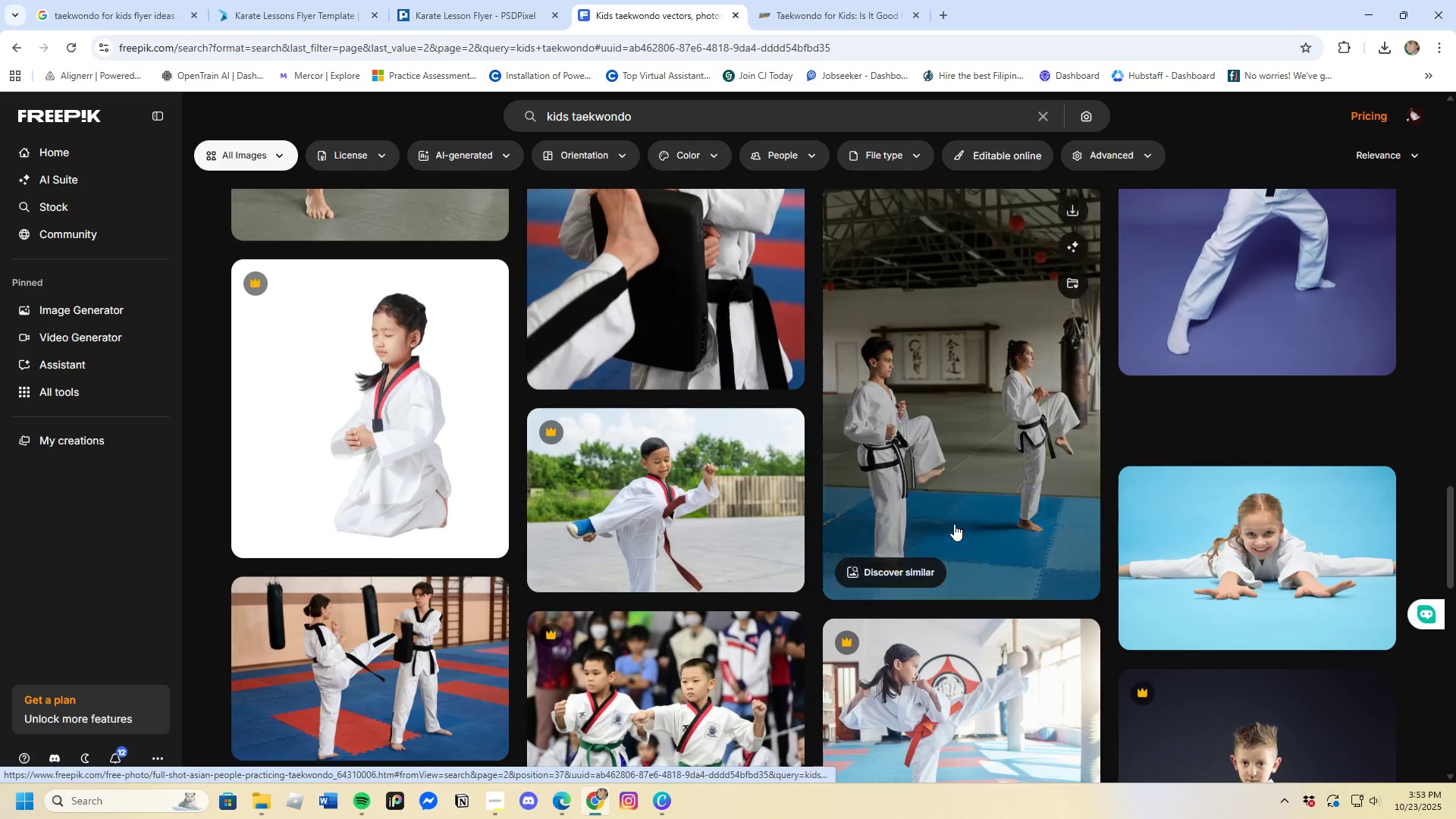 
left_click([962, 519])
 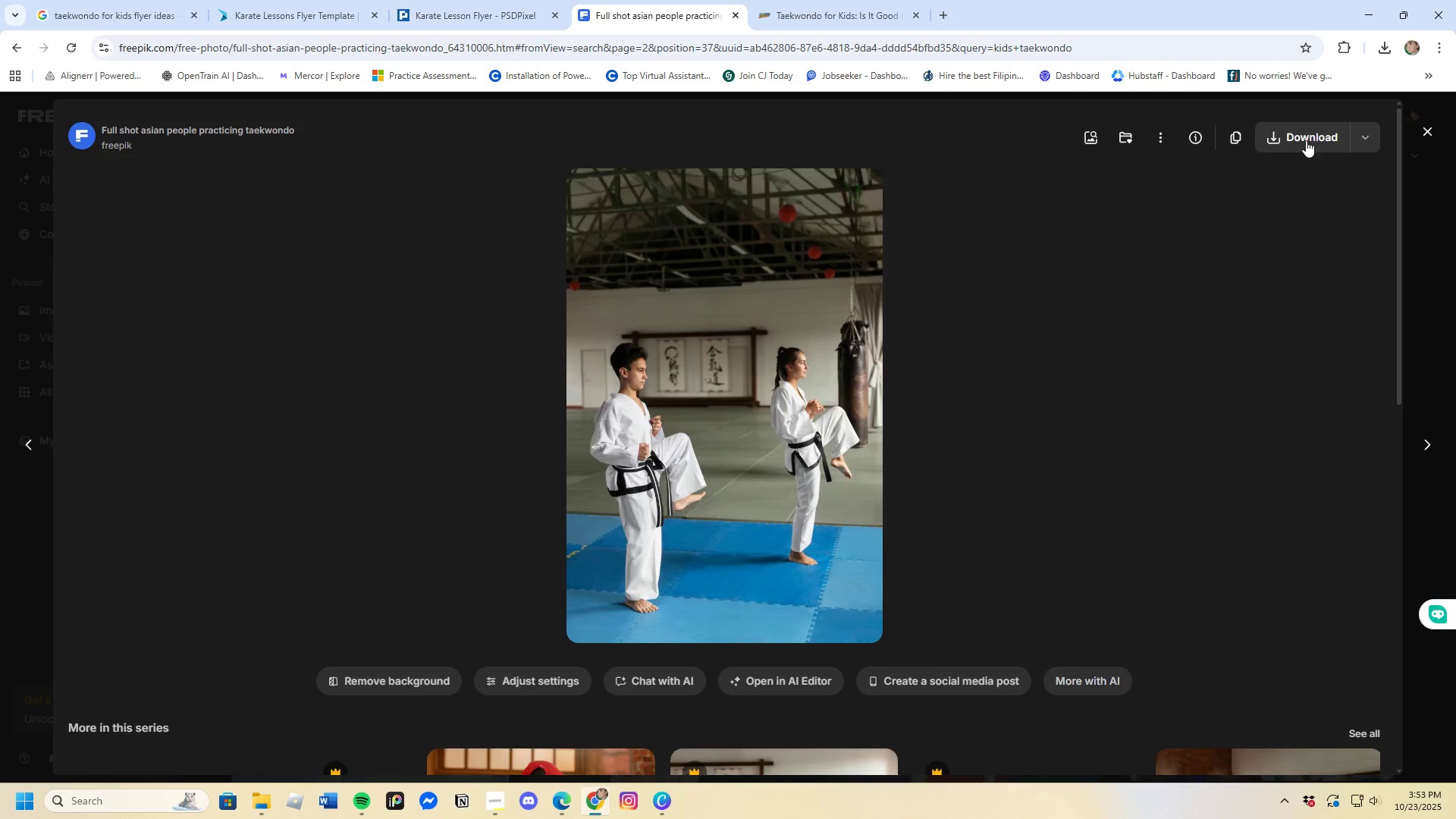 
left_click([1304, 138])
 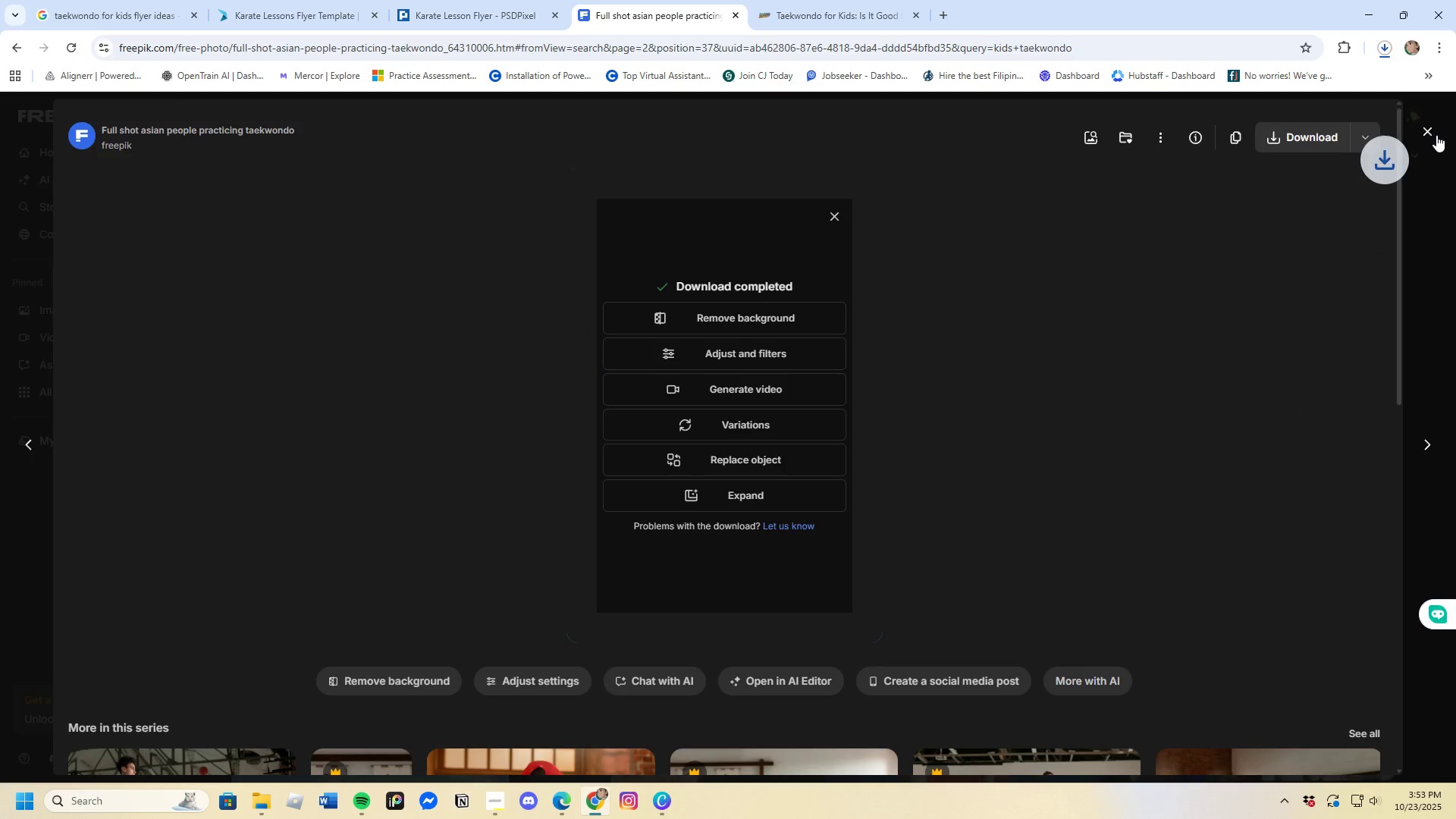 
left_click([1429, 131])
 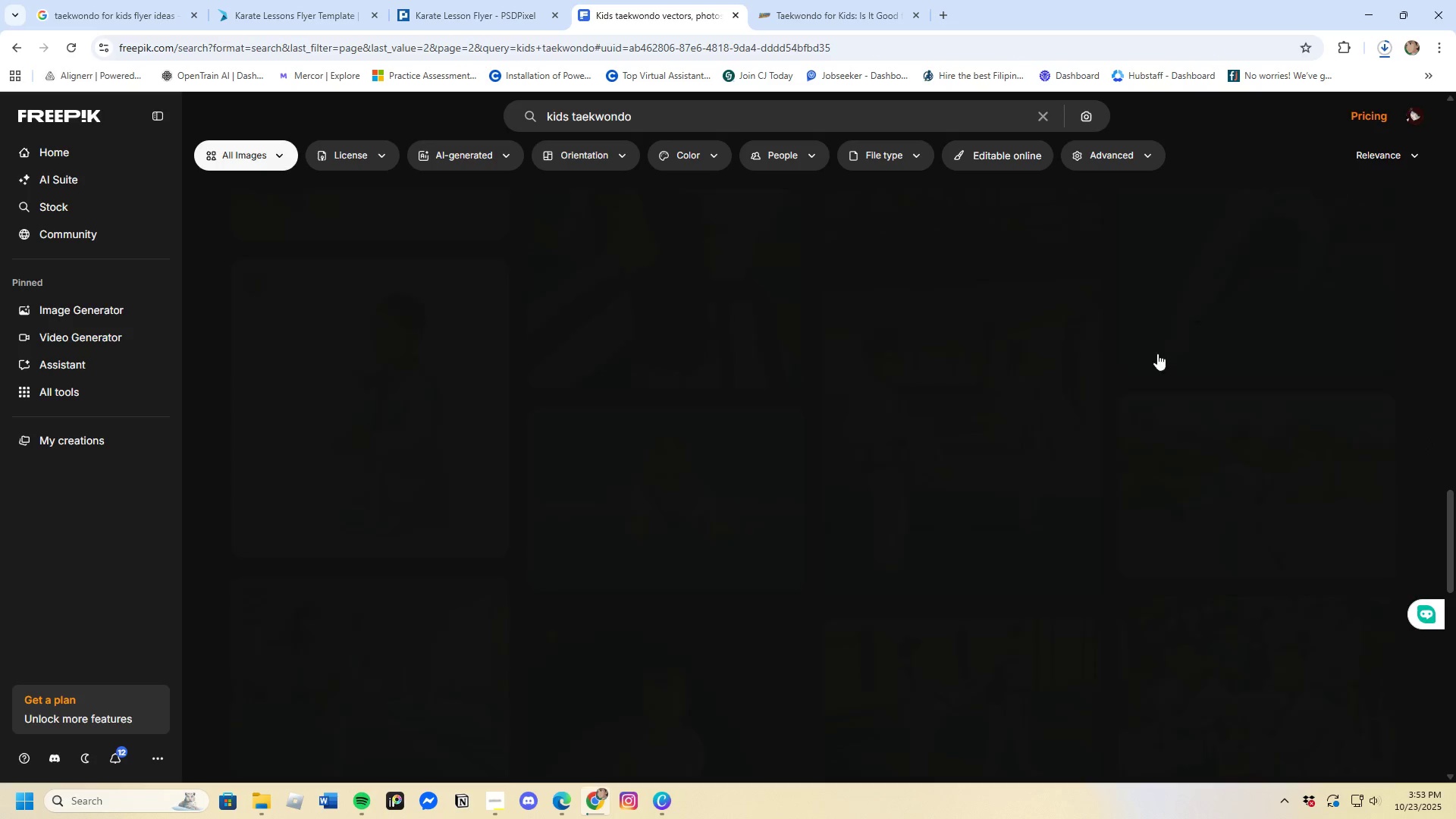 
scroll: coordinate [781, 573], scroll_direction: down, amount: 9.0
 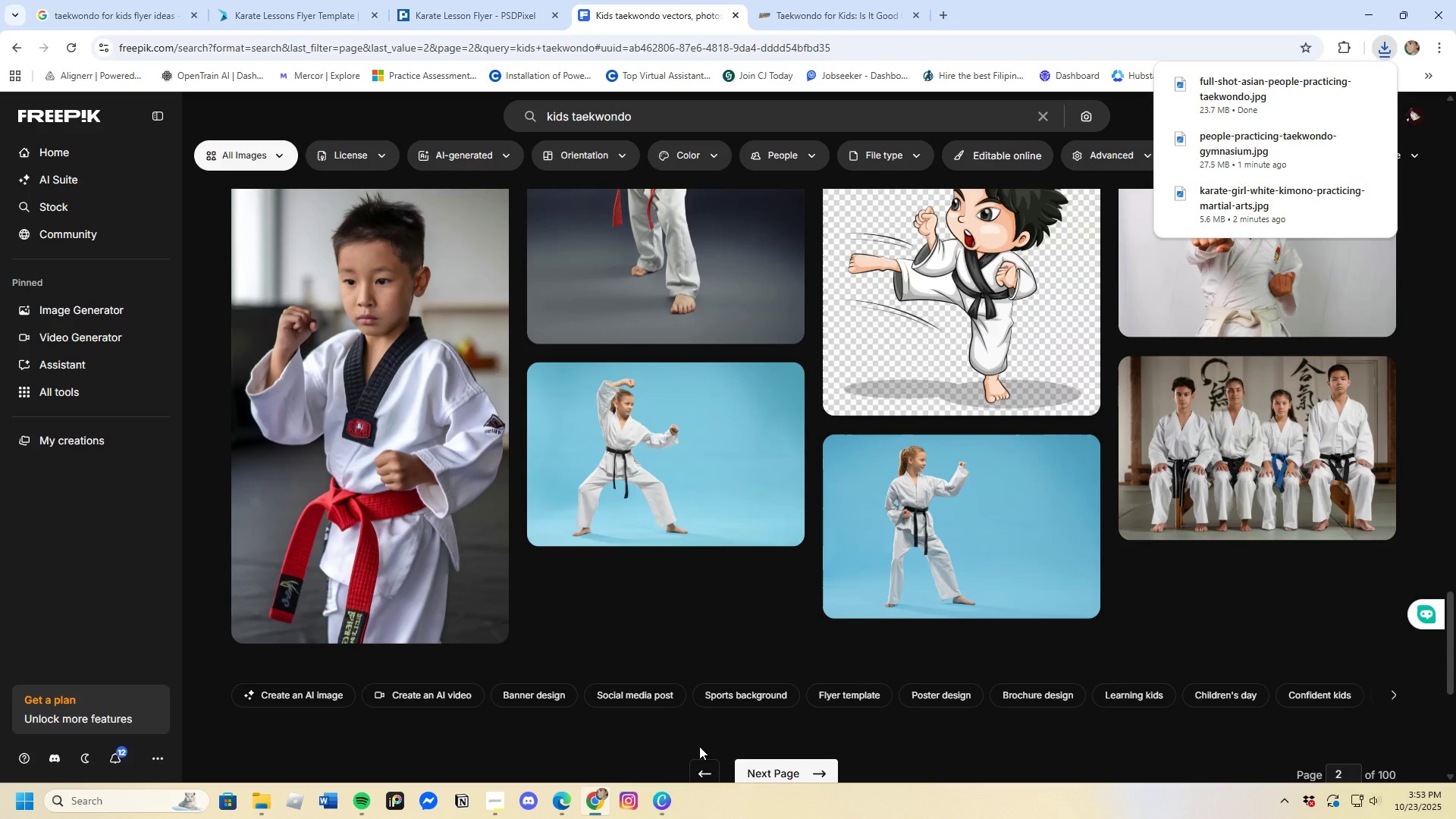 
left_click([755, 771])
 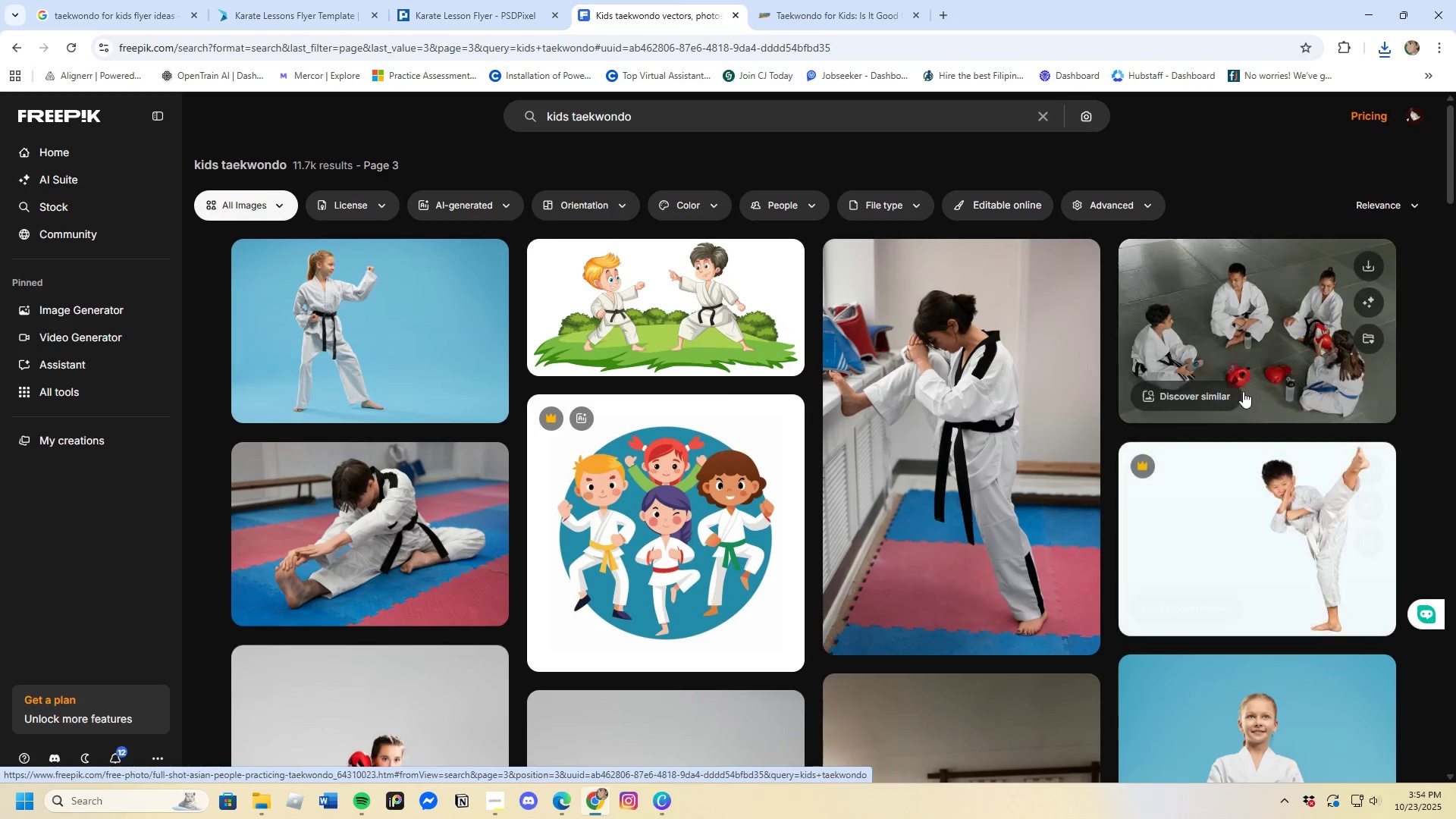 
wait(7.72)
 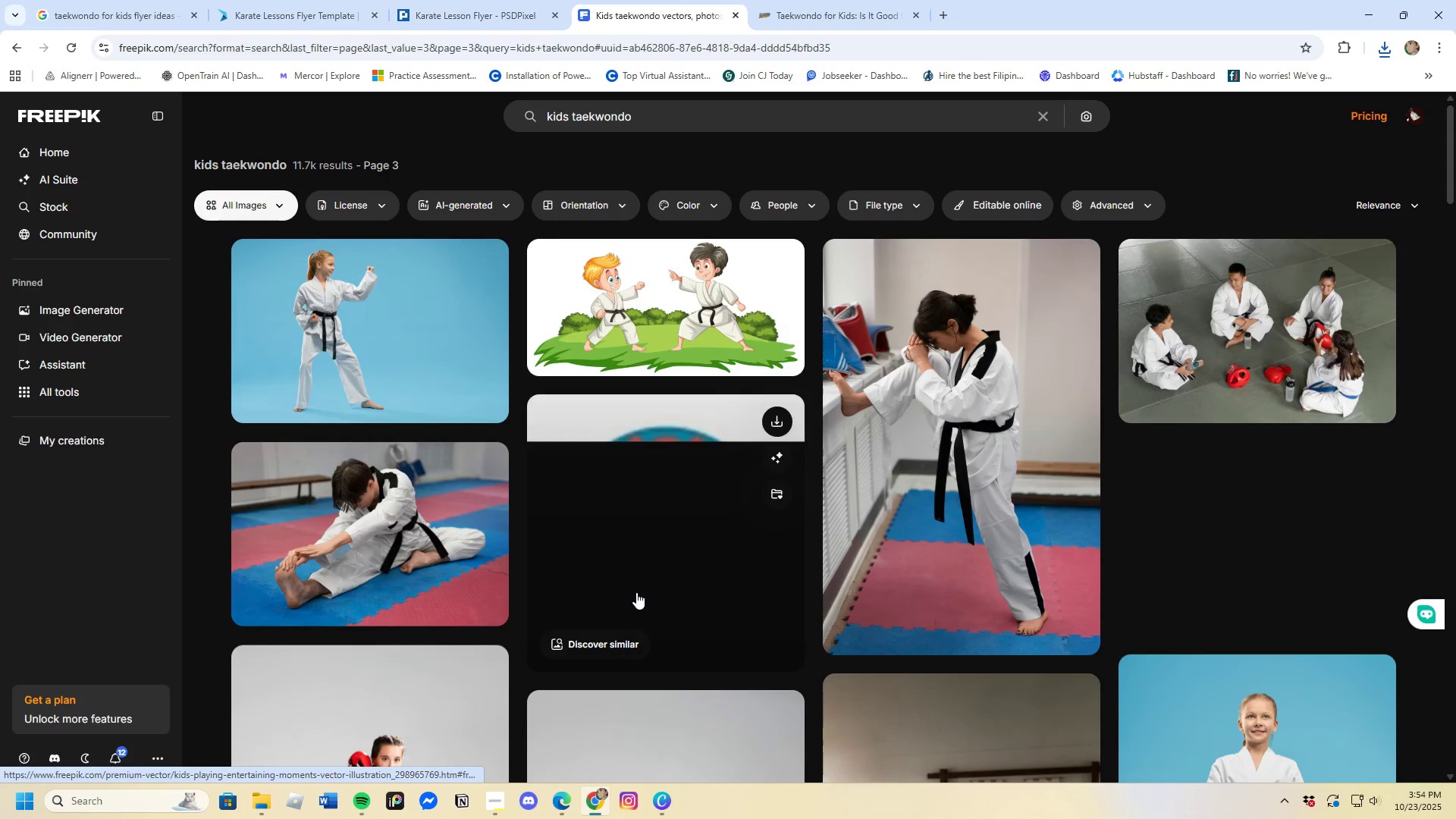 
left_click([1213, 335])
 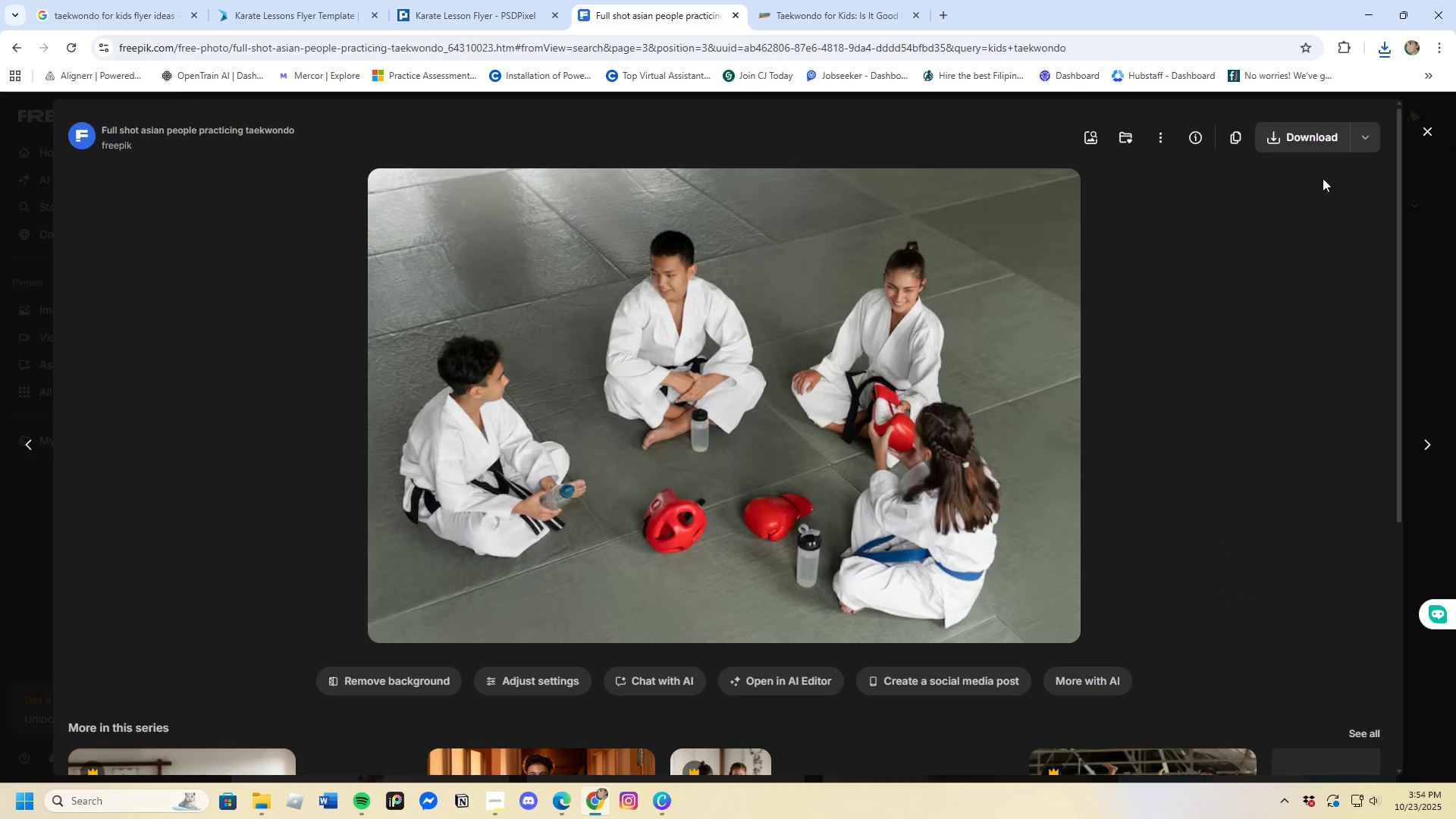 
left_click([1316, 139])
 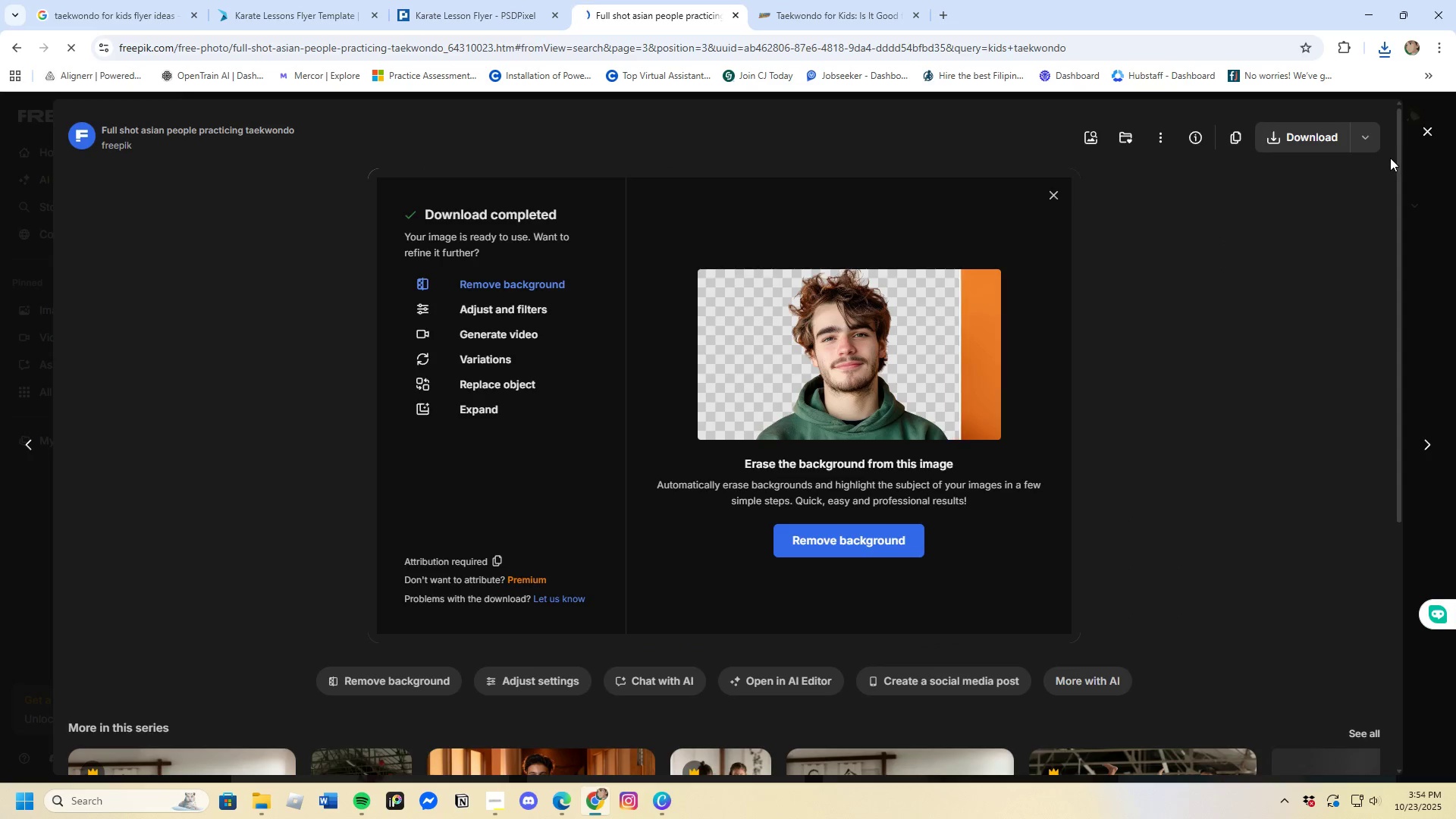 
left_click([1428, 127])
 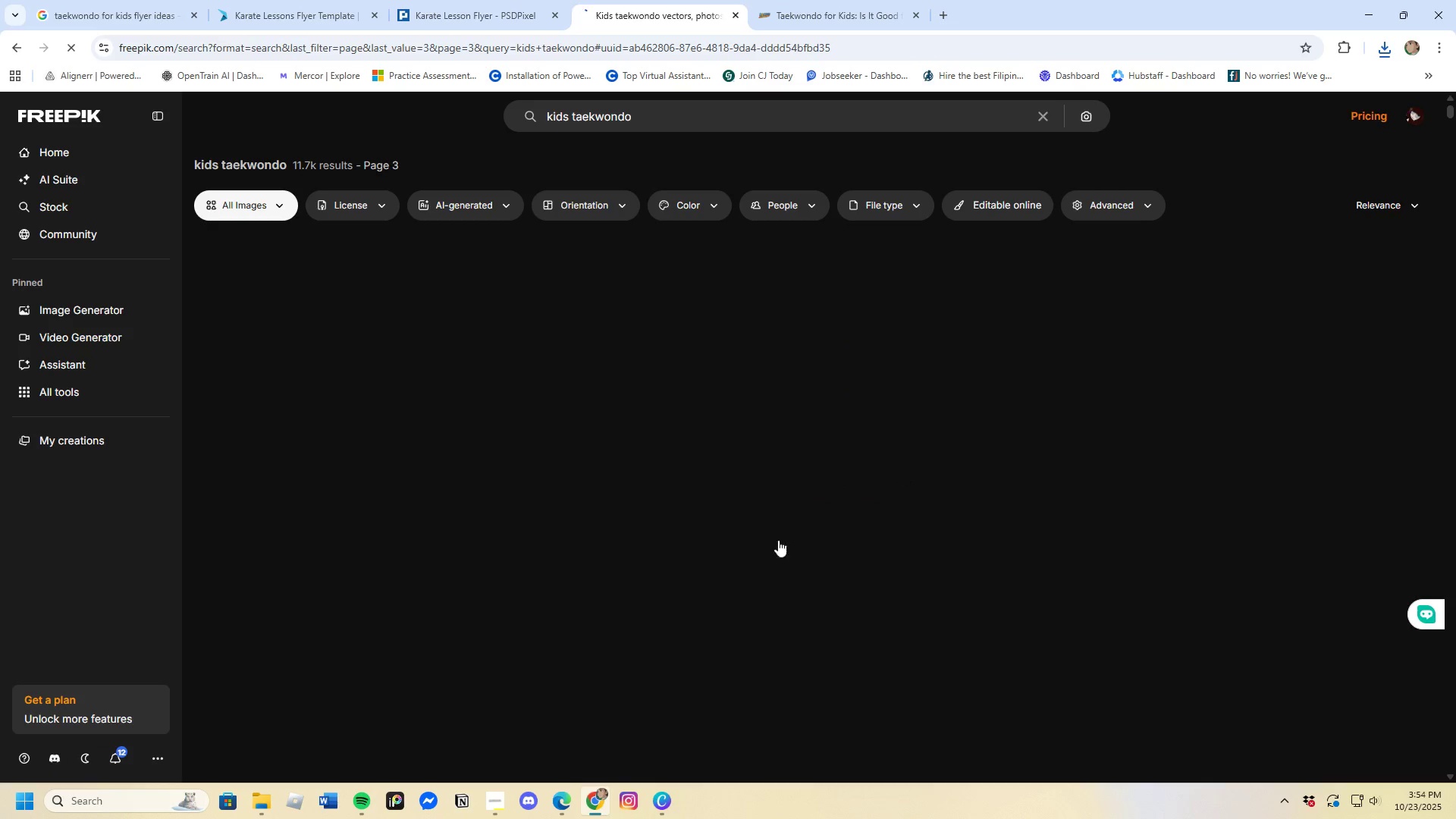 
scroll: coordinate [811, 569], scroll_direction: down, amount: 28.0
 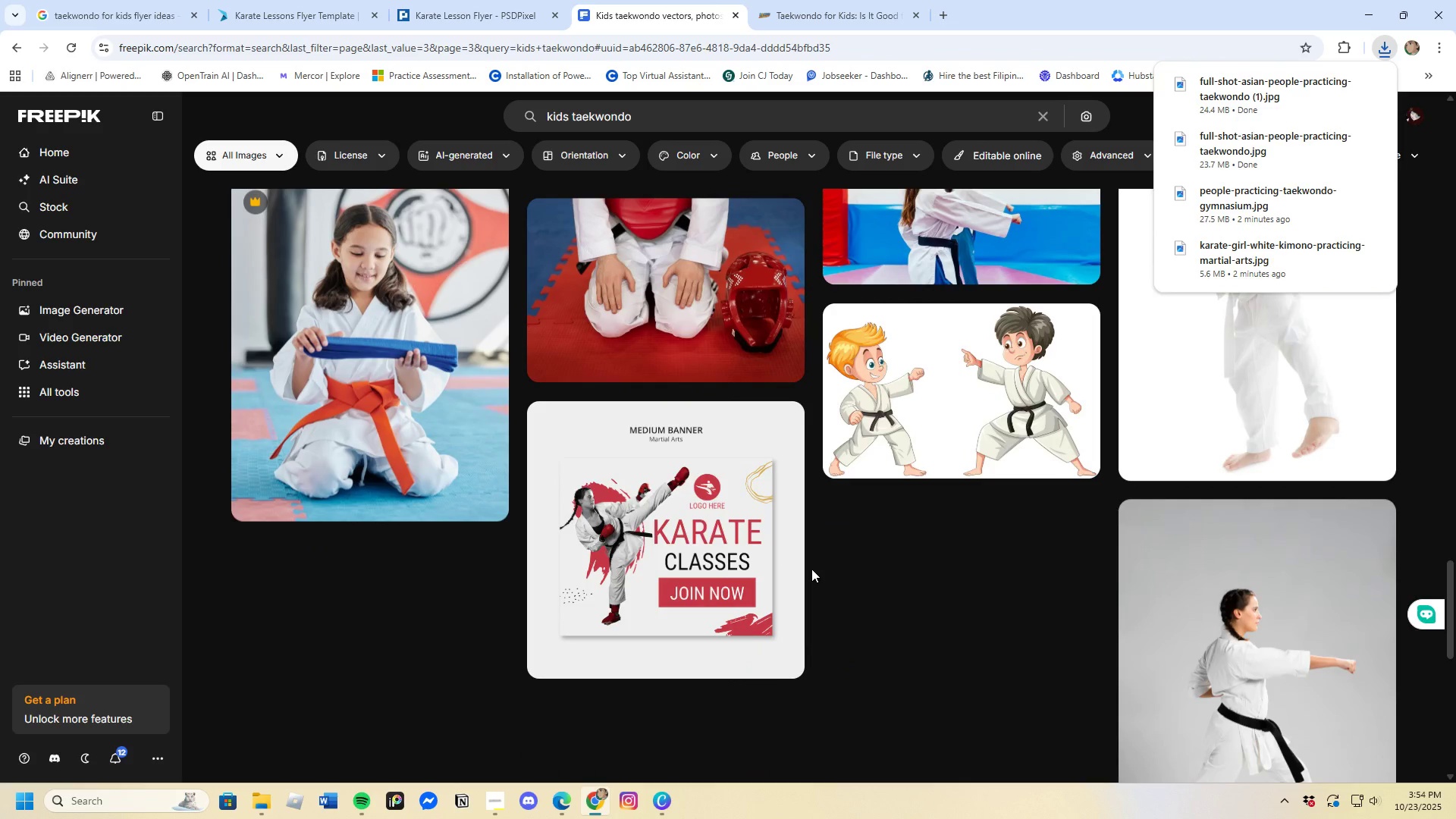 
scroll: coordinate [668, 558], scroll_direction: down, amount: 16.0
 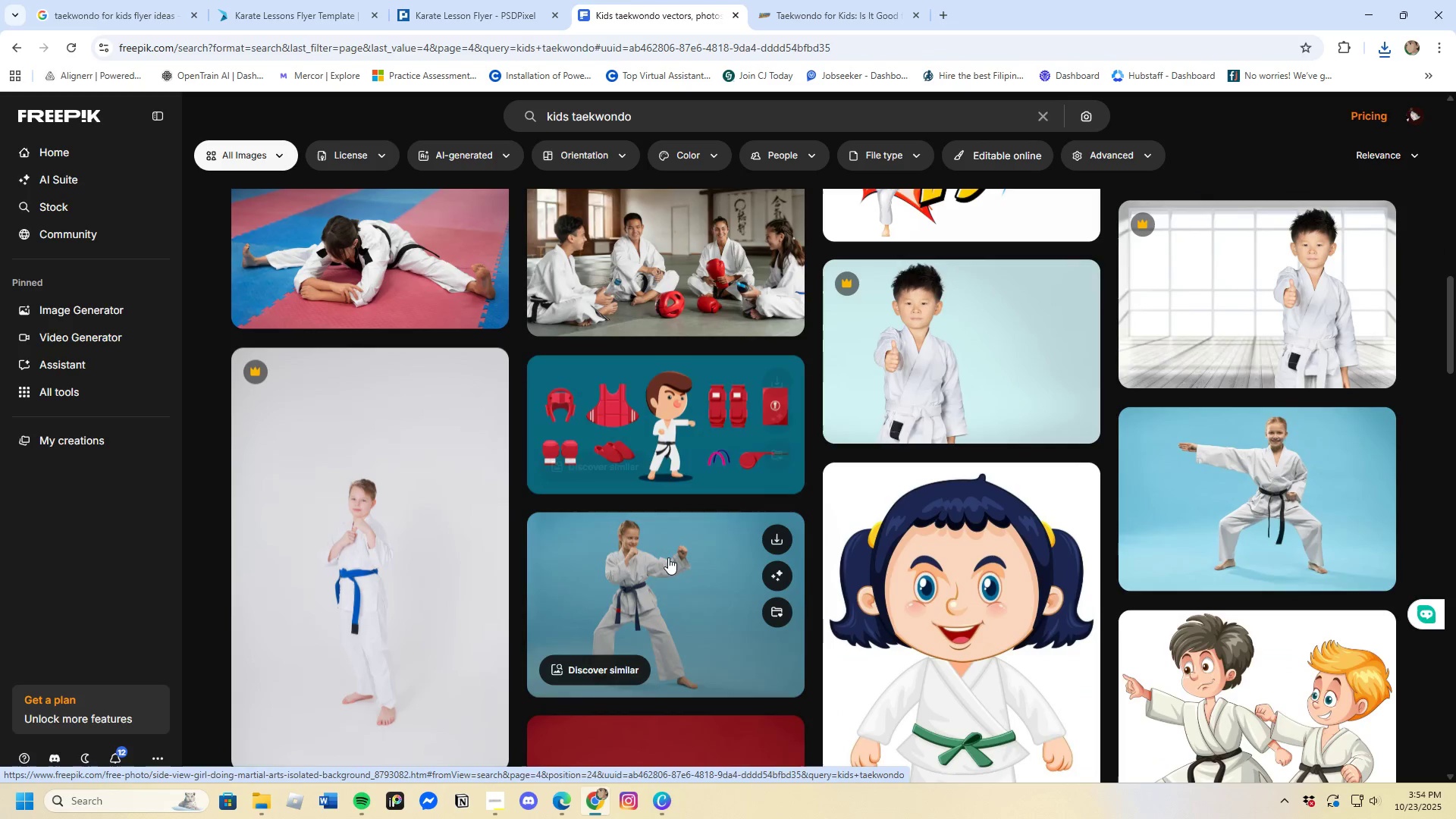 
scroll: coordinate [669, 550], scroll_direction: down, amount: 19.0
 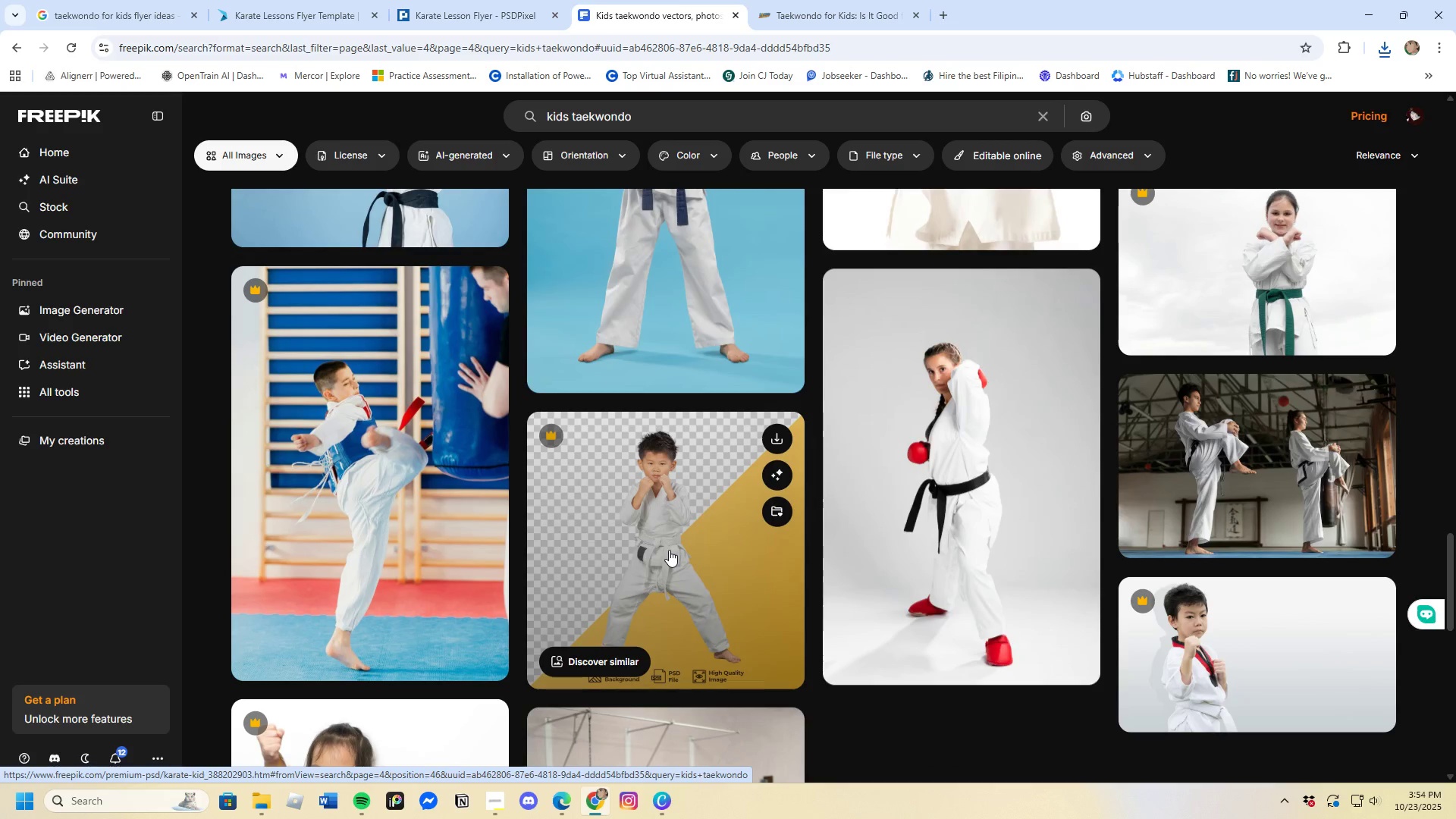 
scroll: coordinate [670, 548], scroll_direction: down, amount: 6.0
 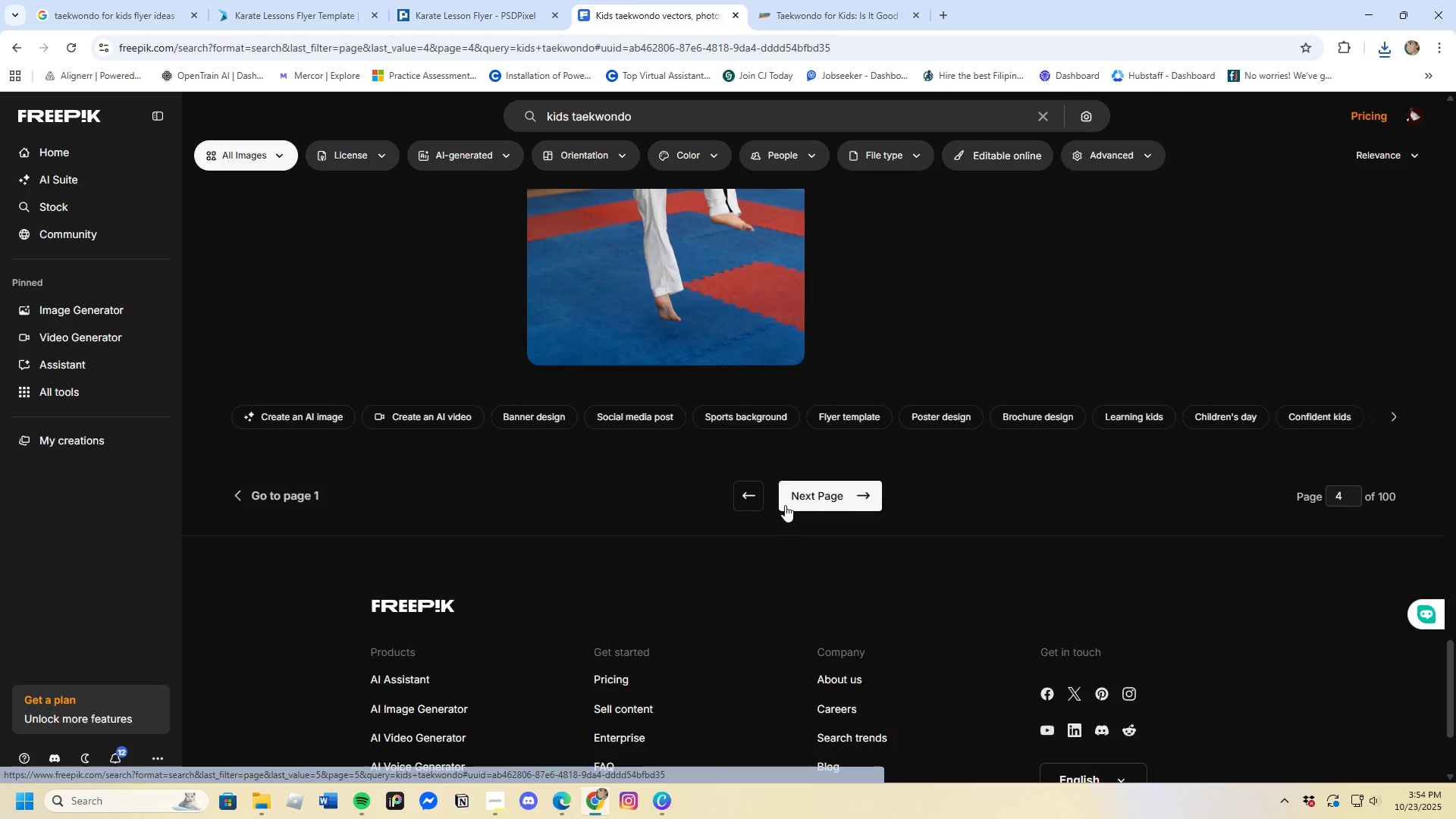 
left_click([801, 494])
 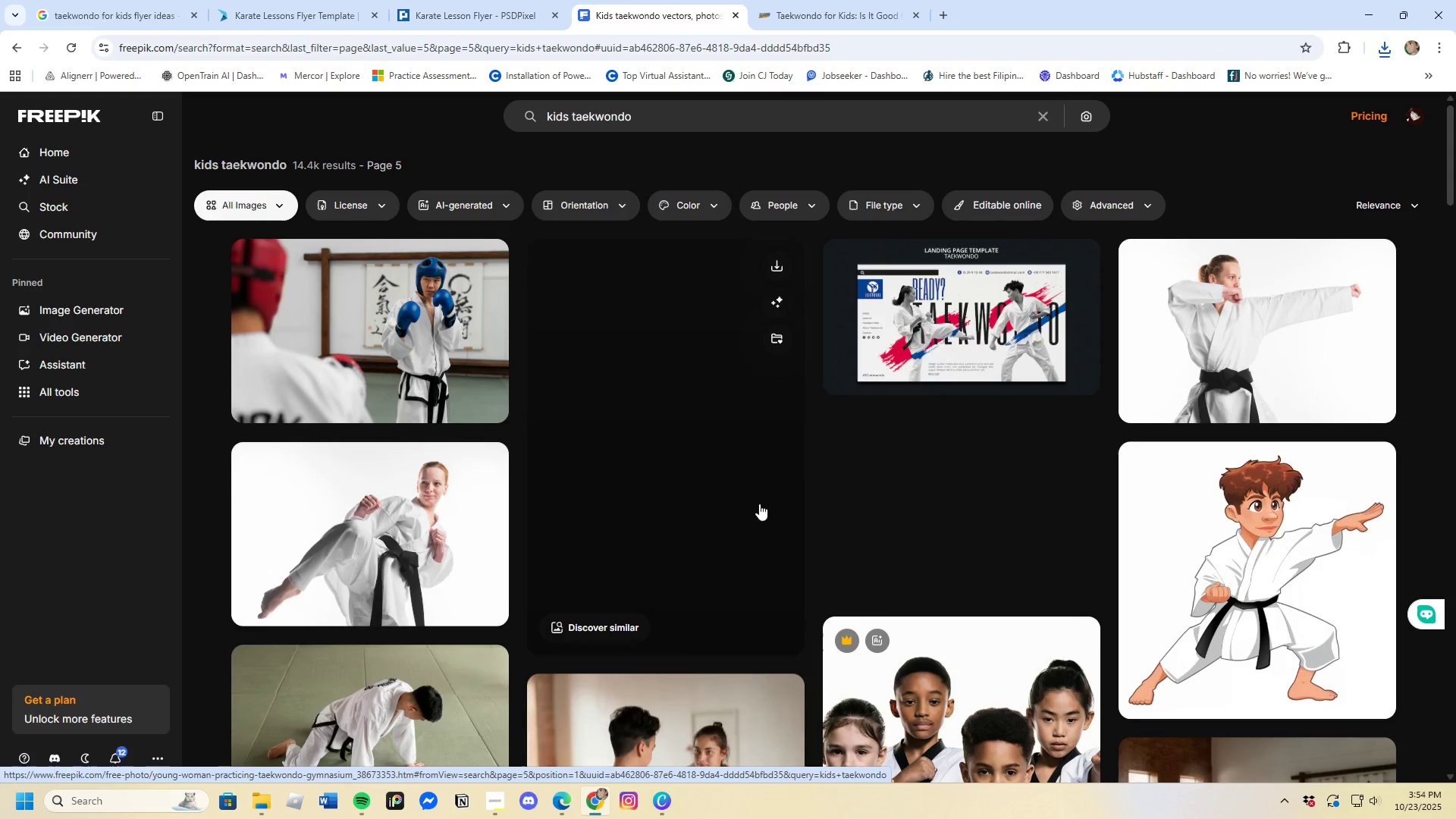 
scroll: coordinate [758, 508], scroll_direction: down, amount: 2.0
 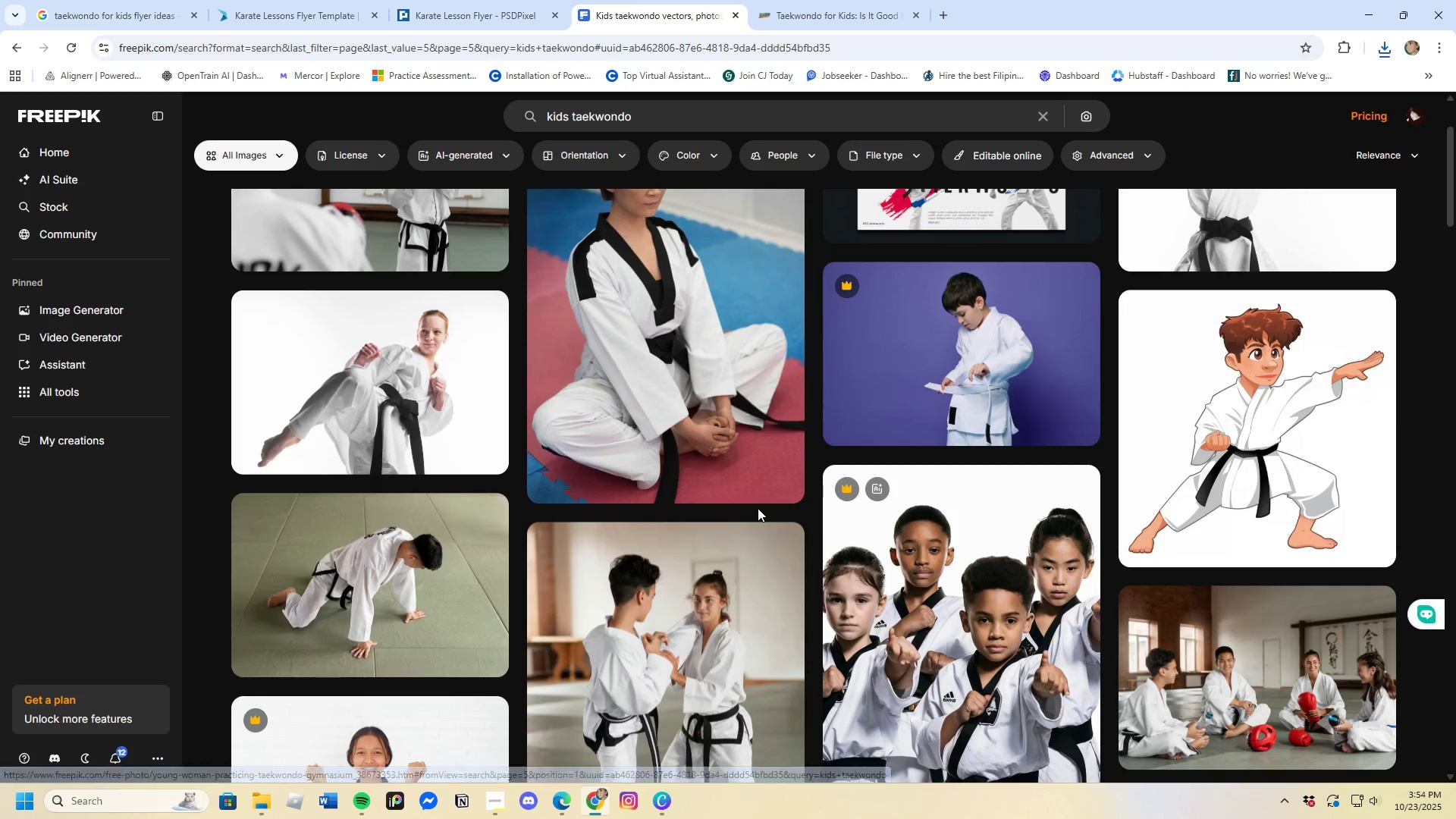 
scroll: coordinate [755, 509], scroll_direction: up, amount: 2.0
 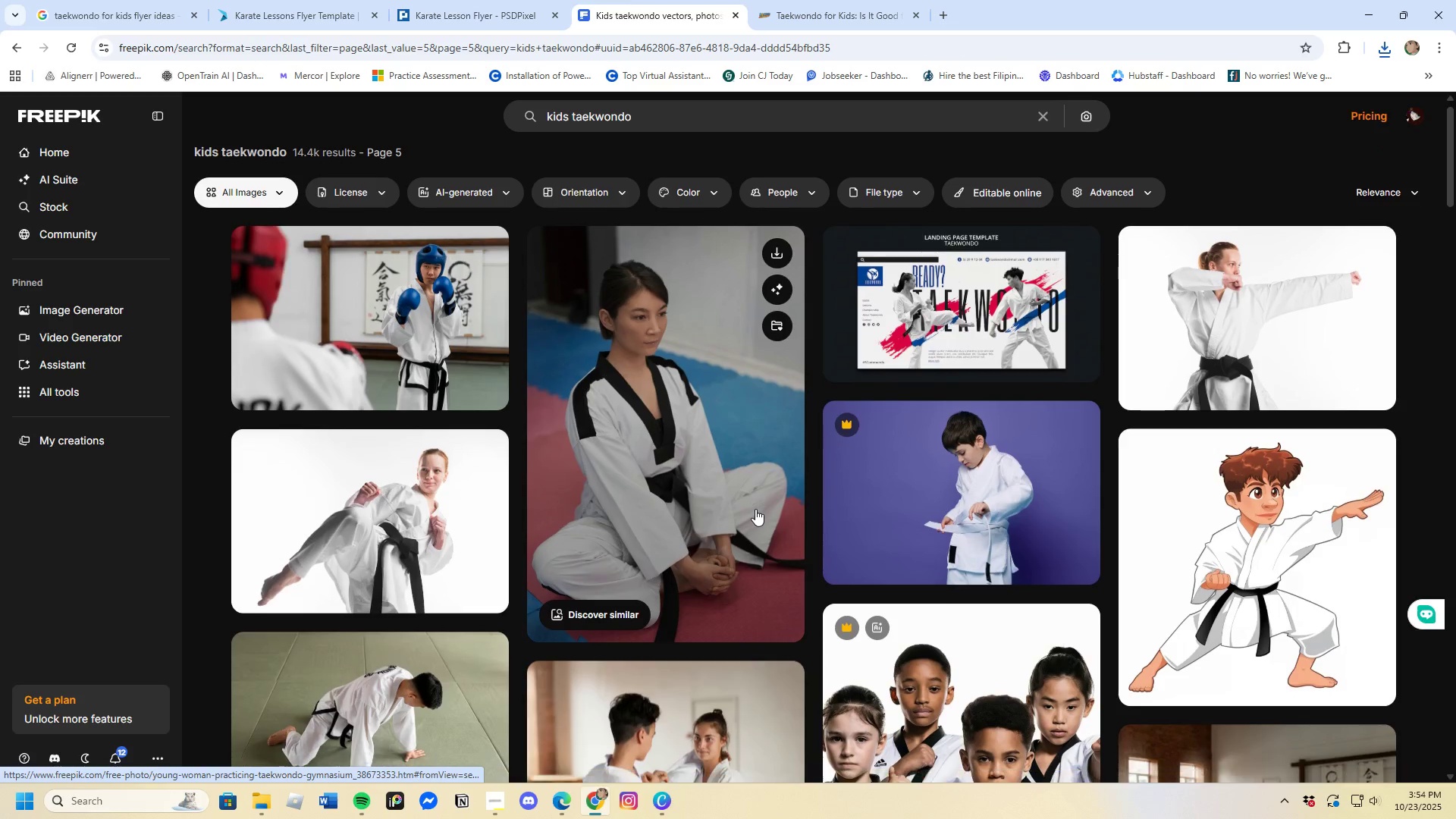 
scroll: coordinate [760, 476], scroll_direction: down, amount: 21.0
 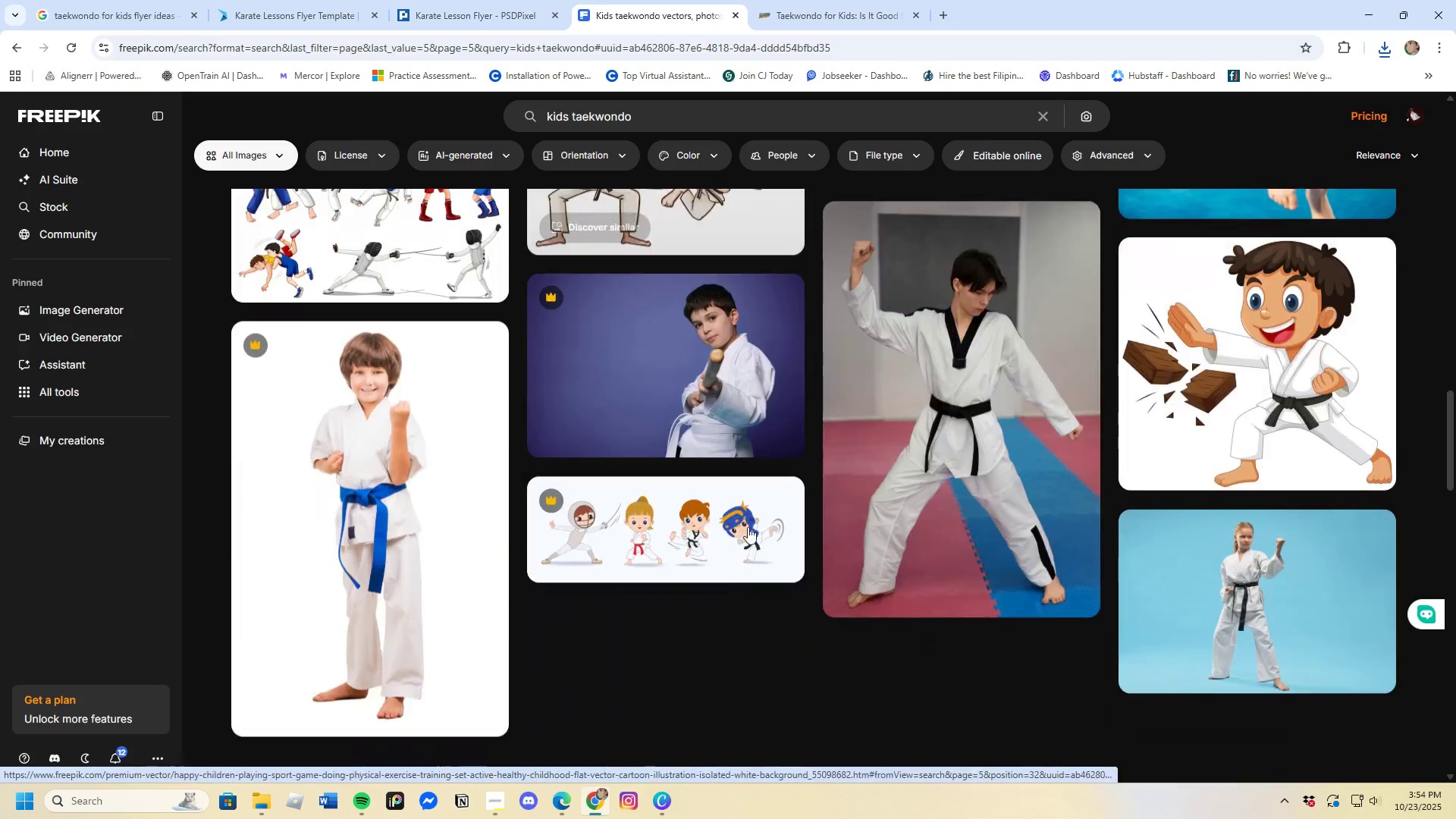 
mouse_move([720, 529])
 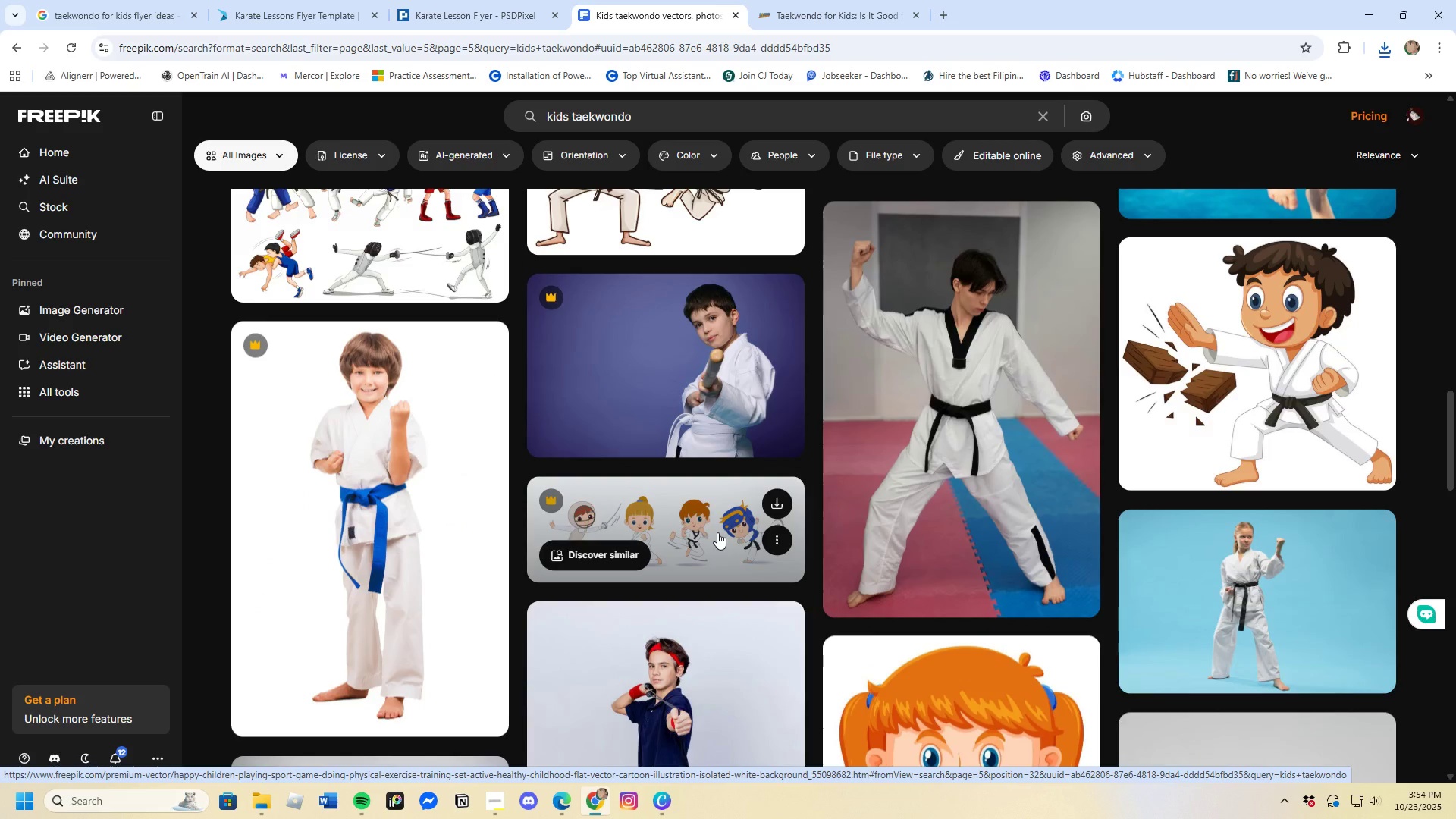 
scroll: coordinate [705, 540], scroll_direction: down, amount: 15.0
 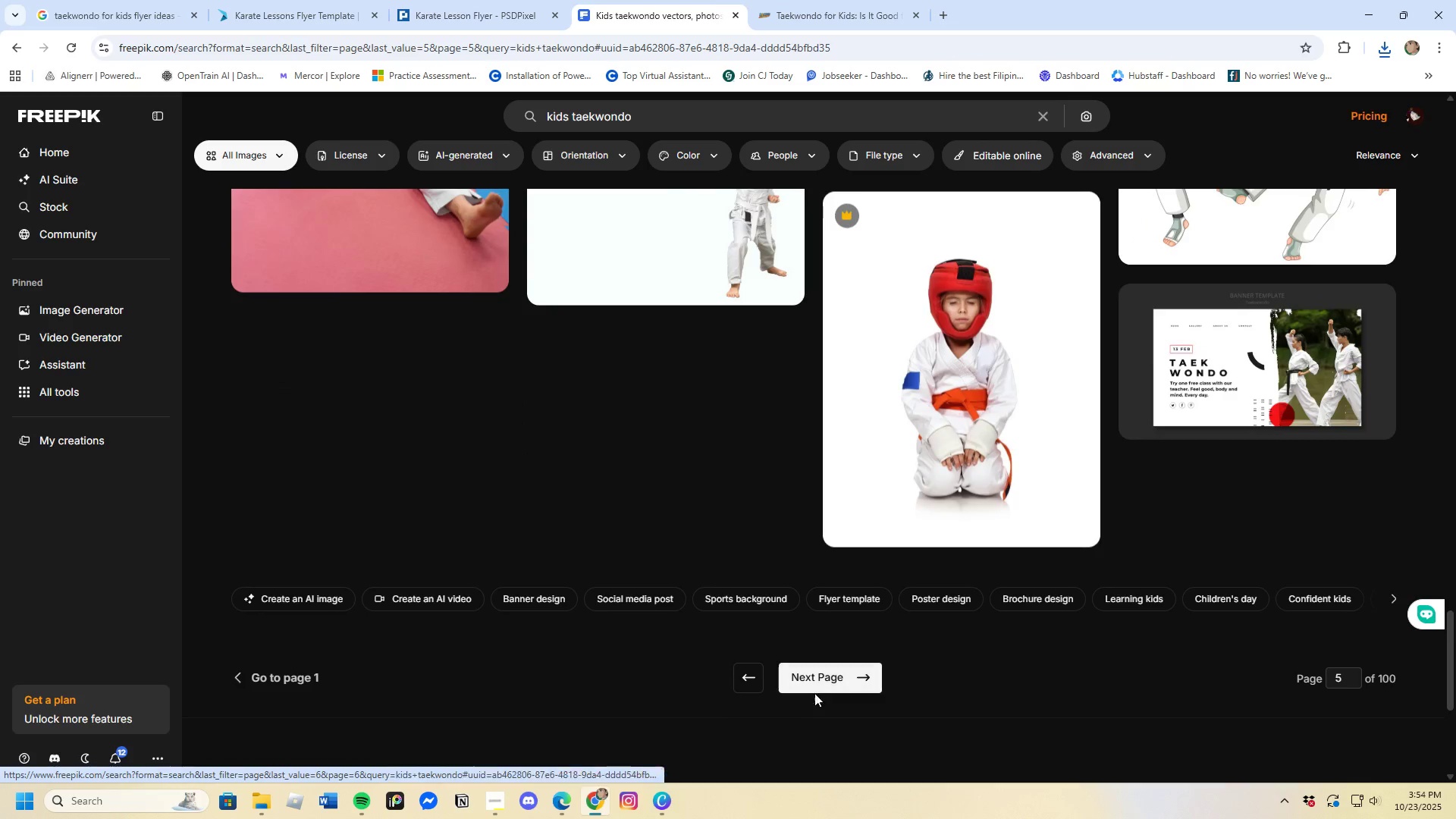 
left_click([814, 680])
 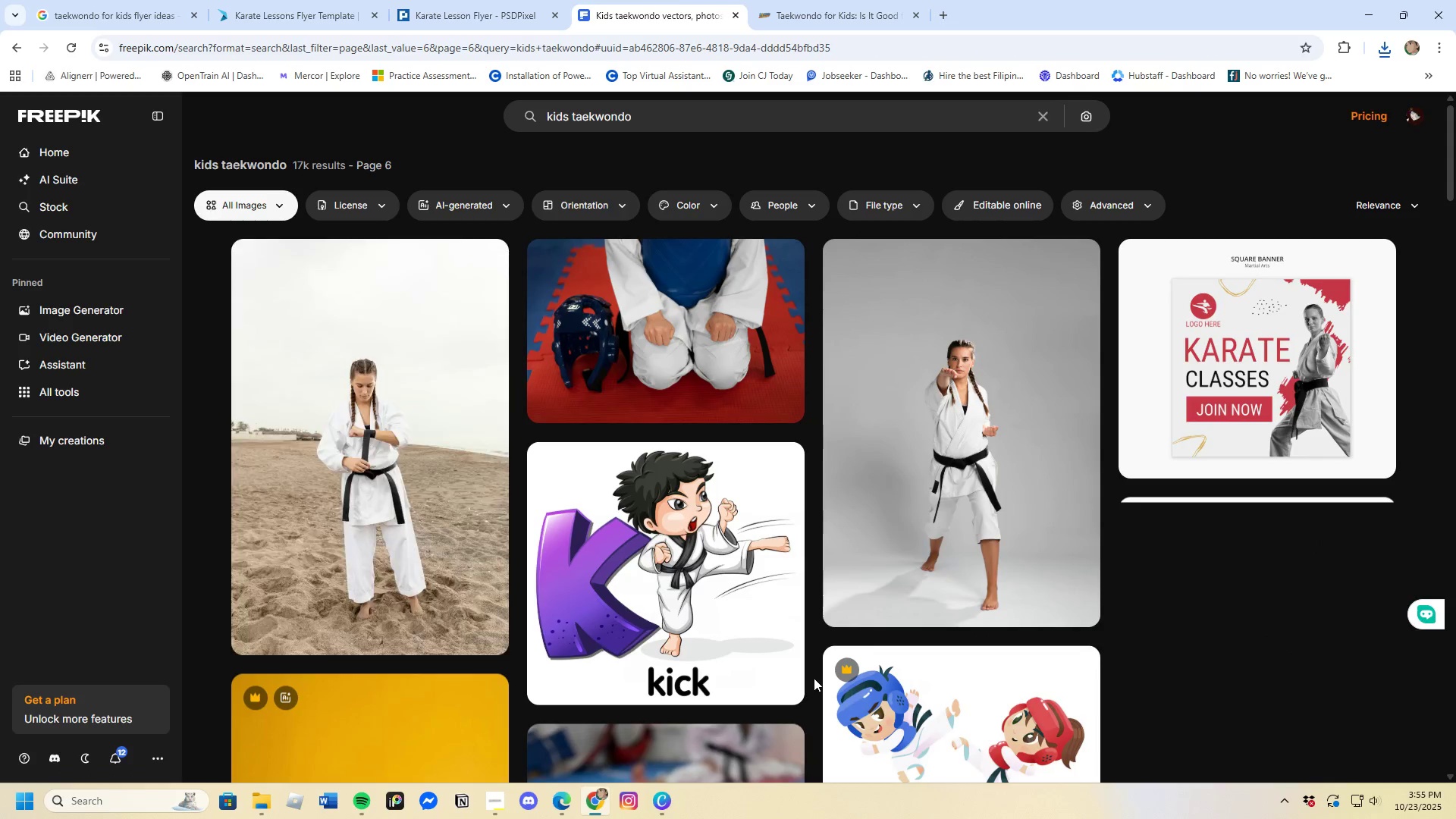 
scroll: coordinate [812, 677], scroll_direction: down, amount: 9.0
 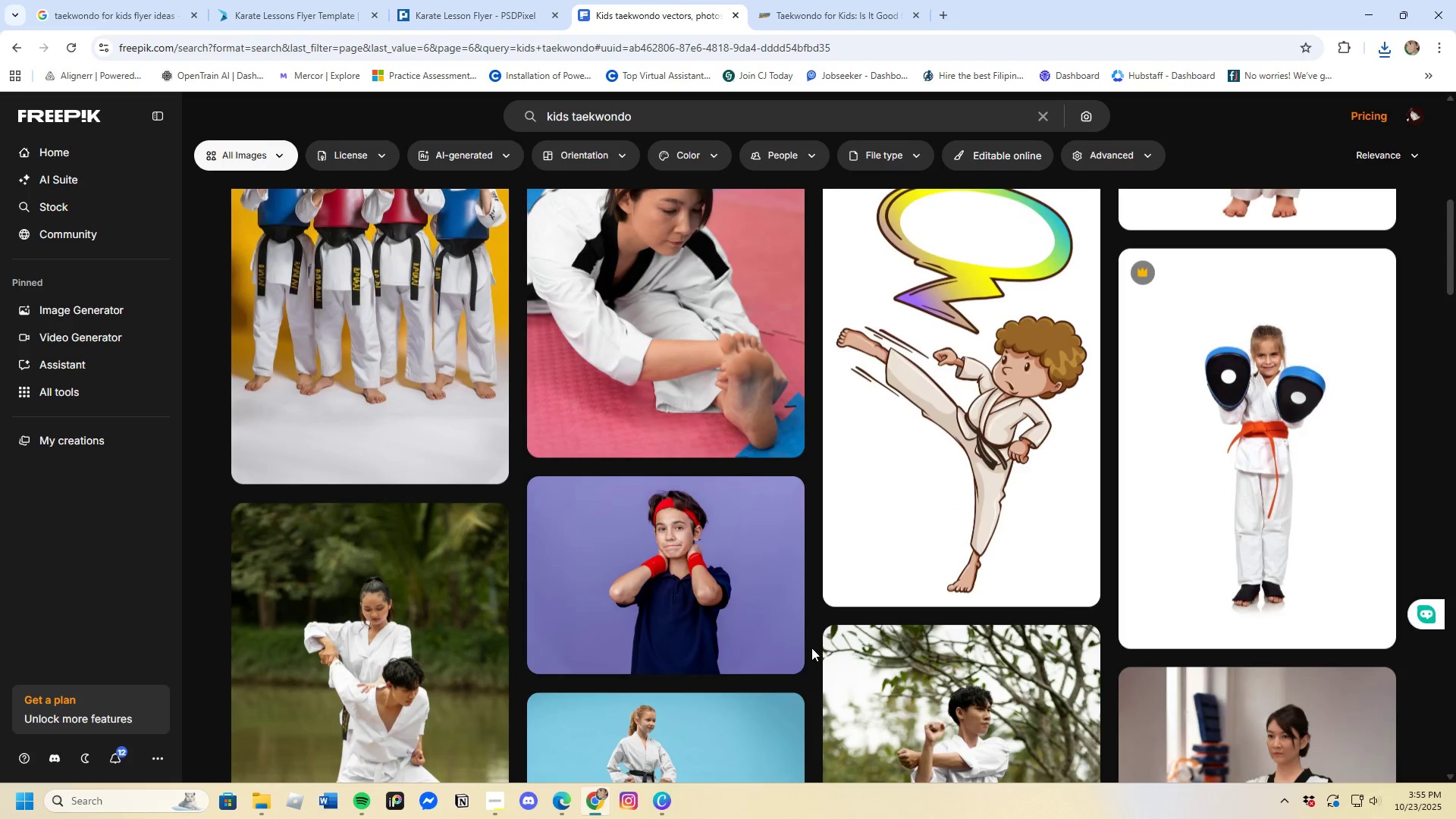 
scroll: coordinate [811, 576], scroll_direction: up, amount: 5.0
 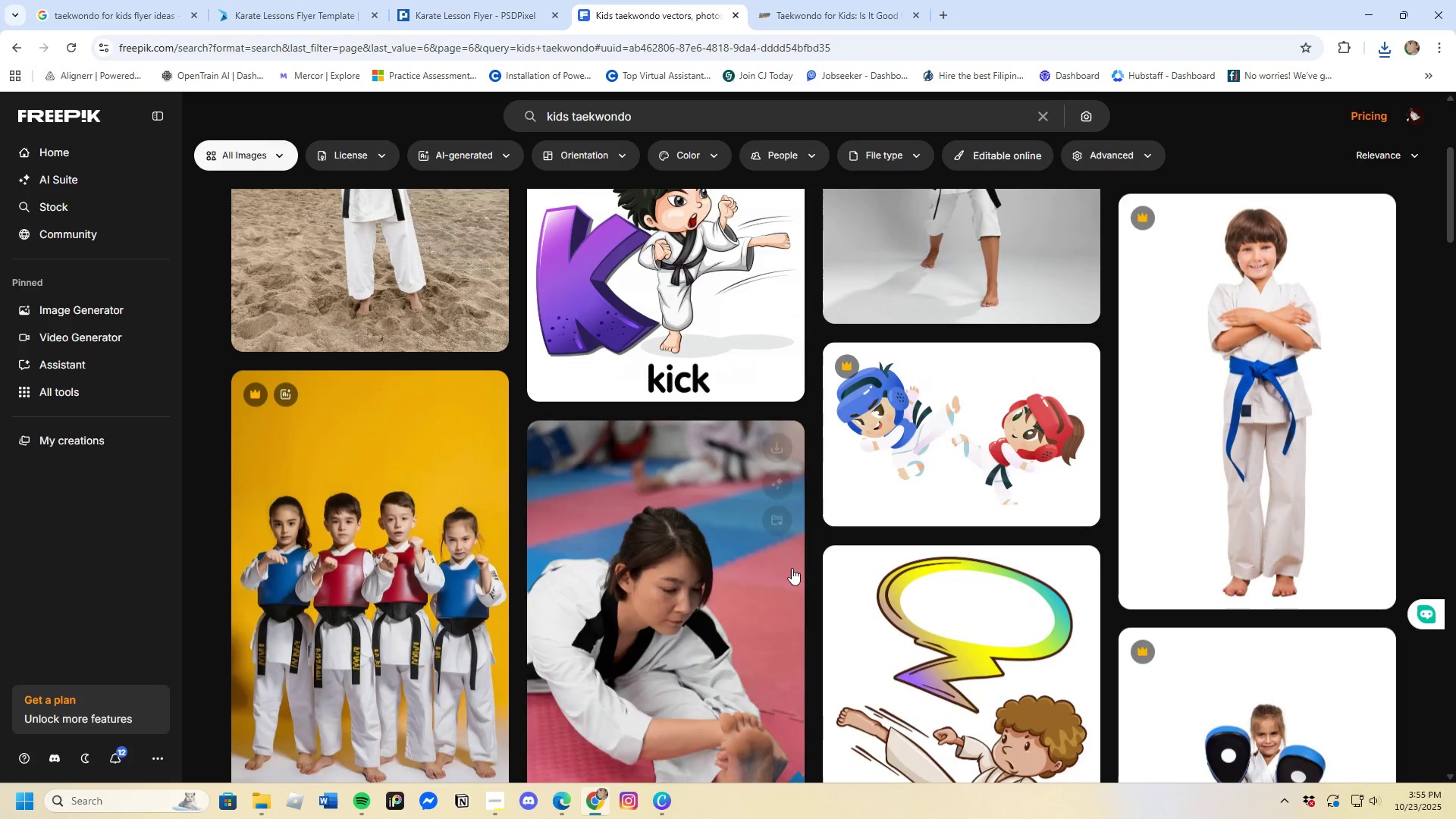 
scroll: coordinate [696, 601], scroll_direction: down, amount: 25.0
 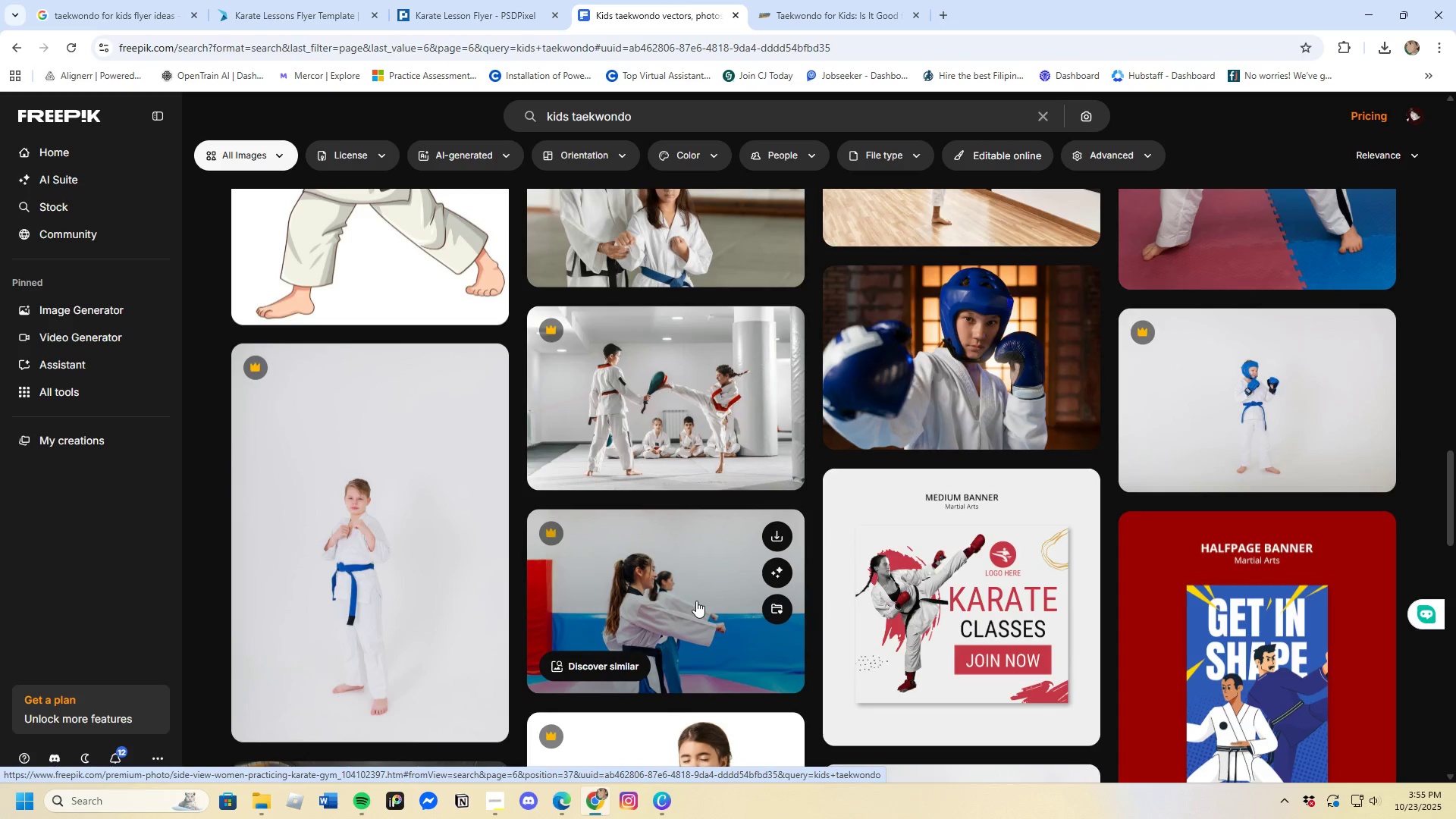 
scroll: coordinate [696, 601], scroll_direction: down, amount: 12.0
 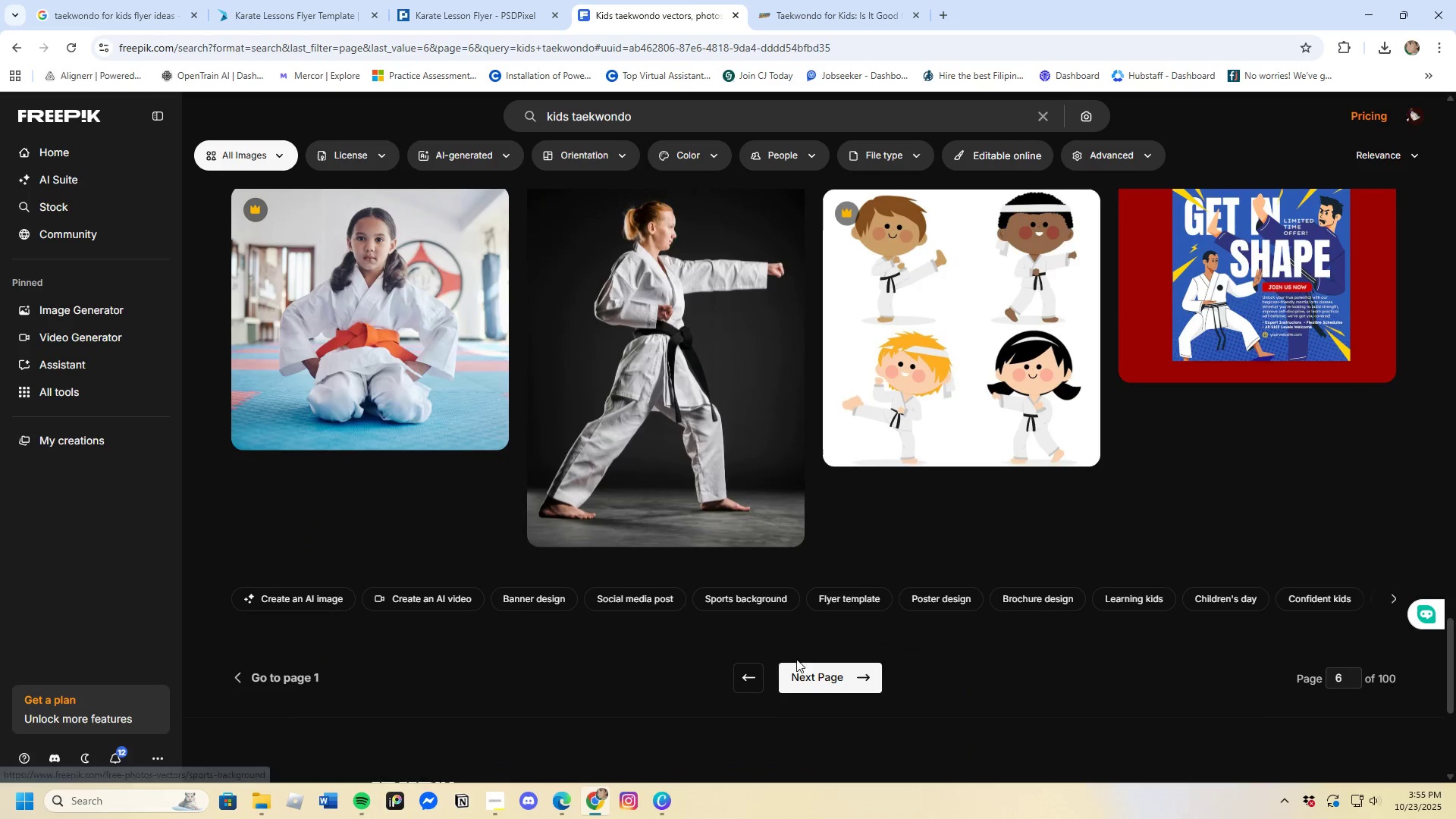 
left_click([811, 668])
 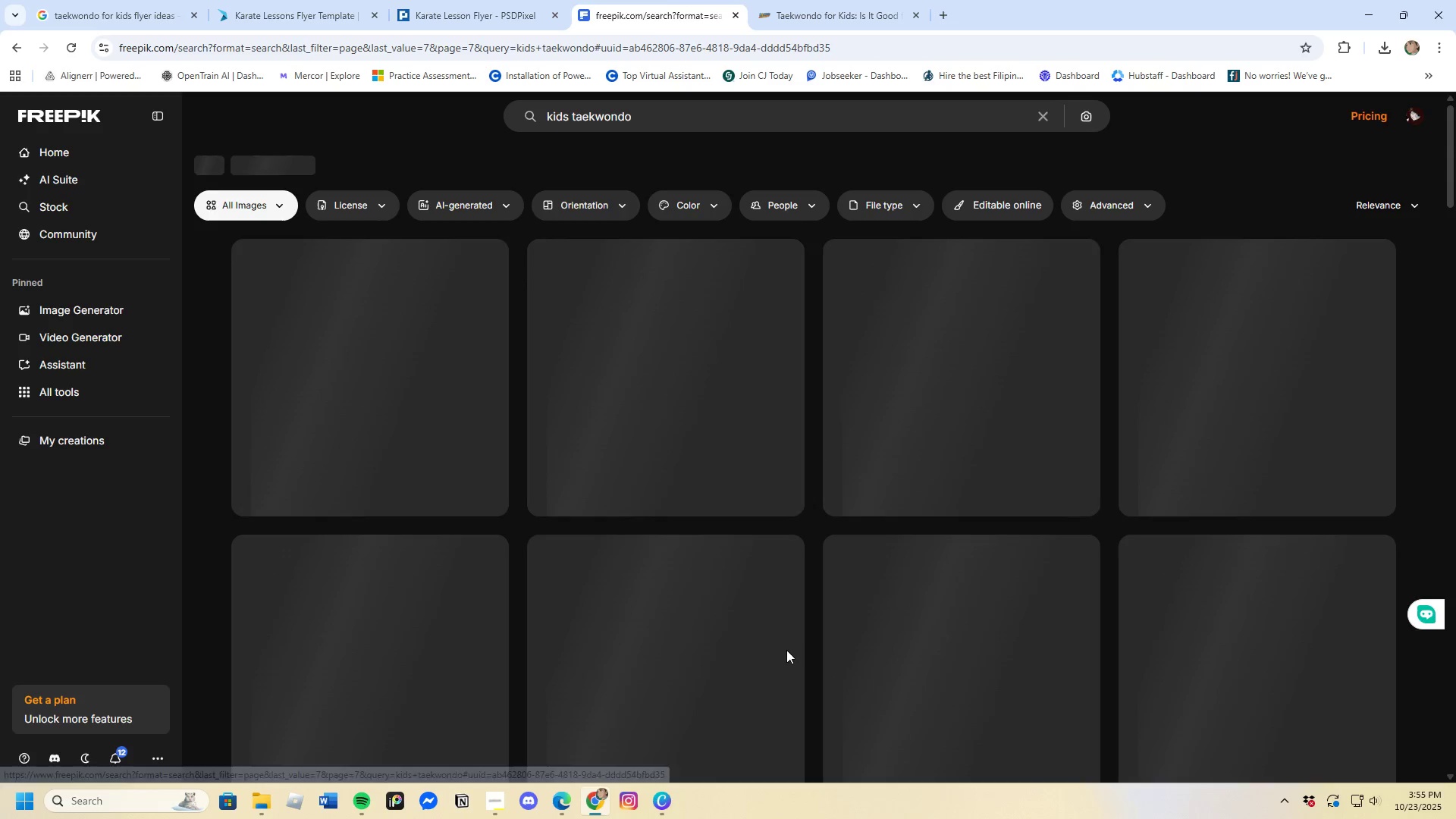 
mouse_move([455, 517])
 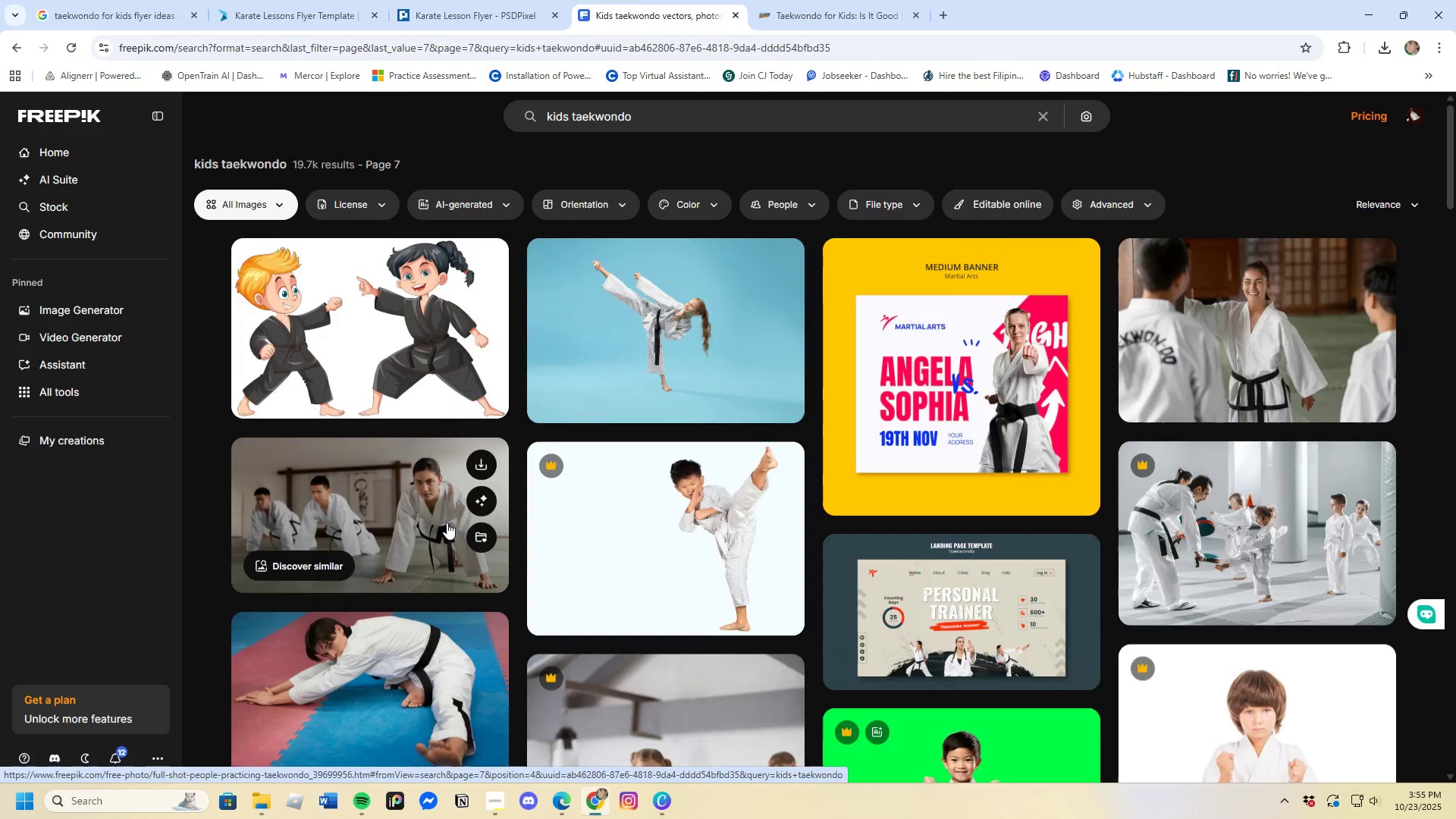 
scroll: coordinate [538, 616], scroll_direction: down, amount: 20.0
 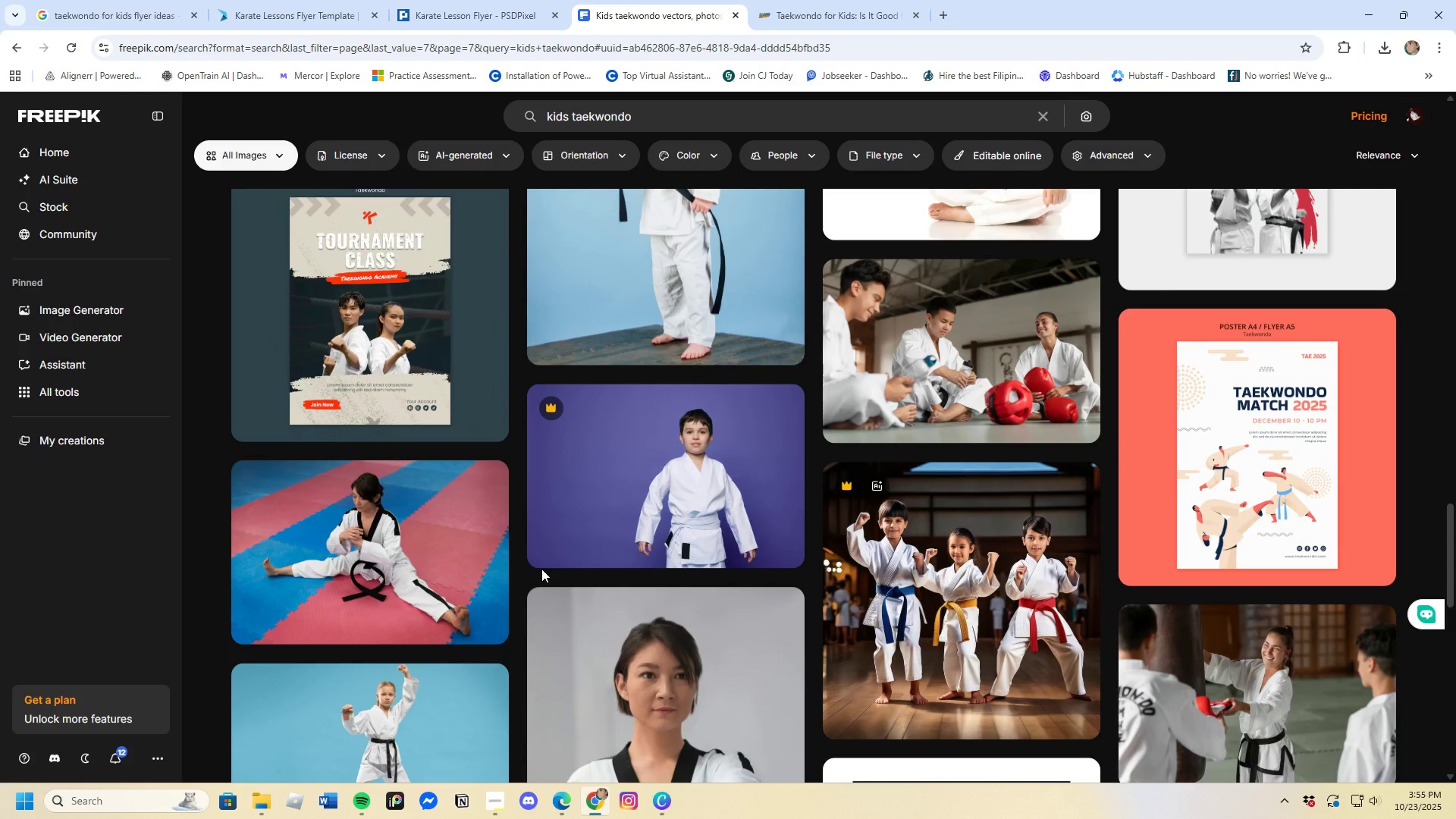 
wait(7.42)
 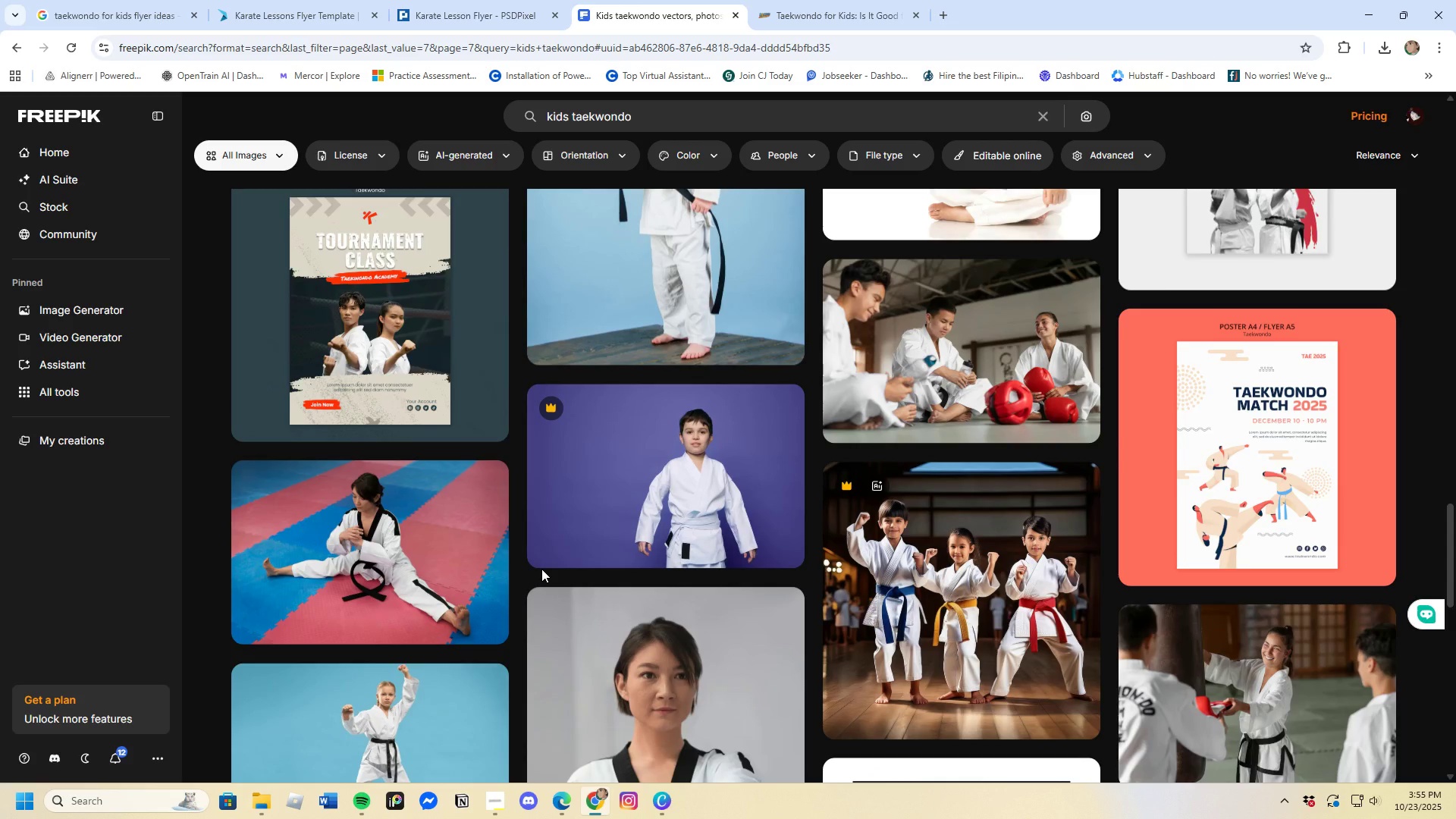 
scroll: coordinate [717, 580], scroll_direction: down, amount: 7.0
 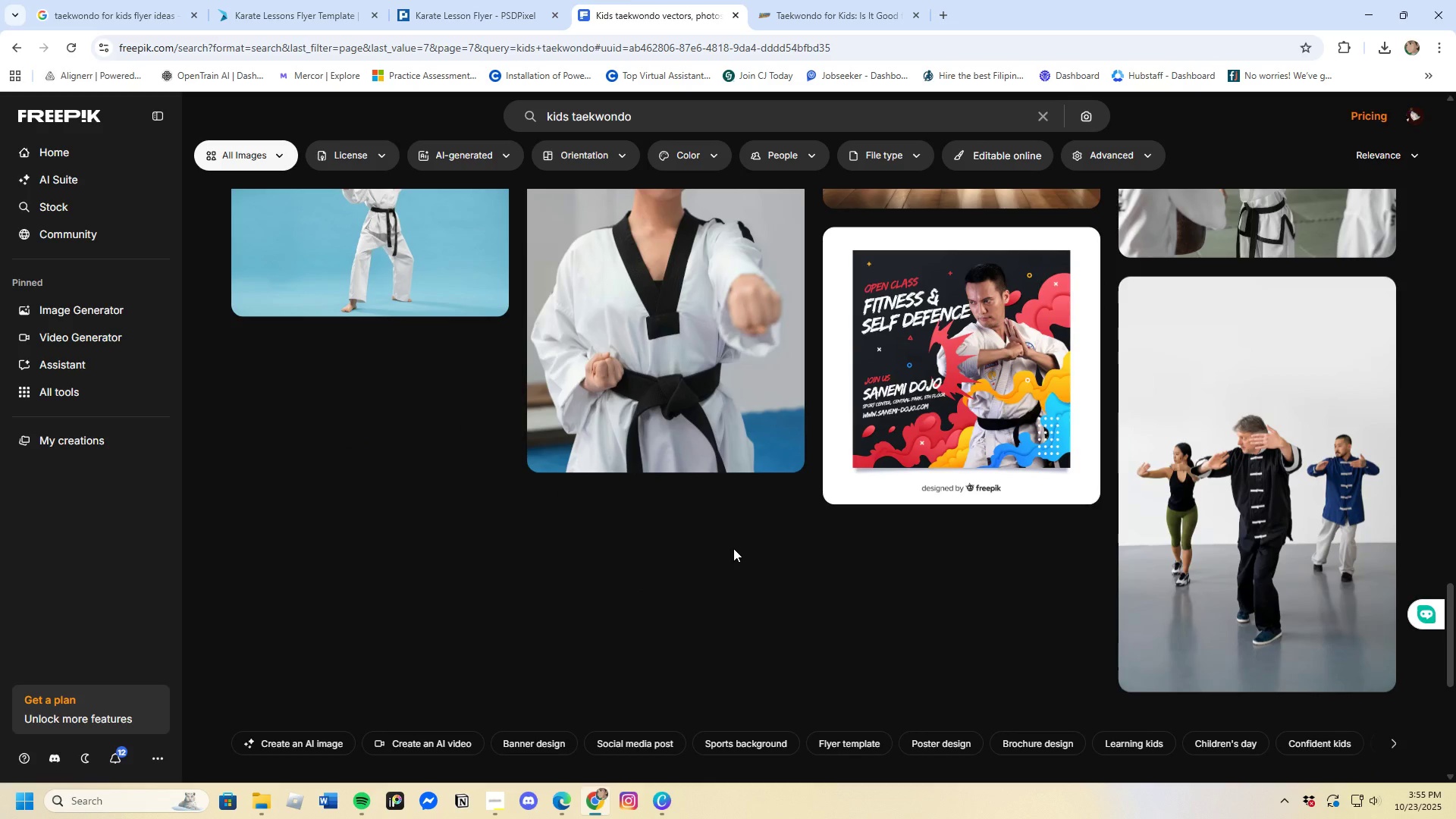 
wait(6.35)
 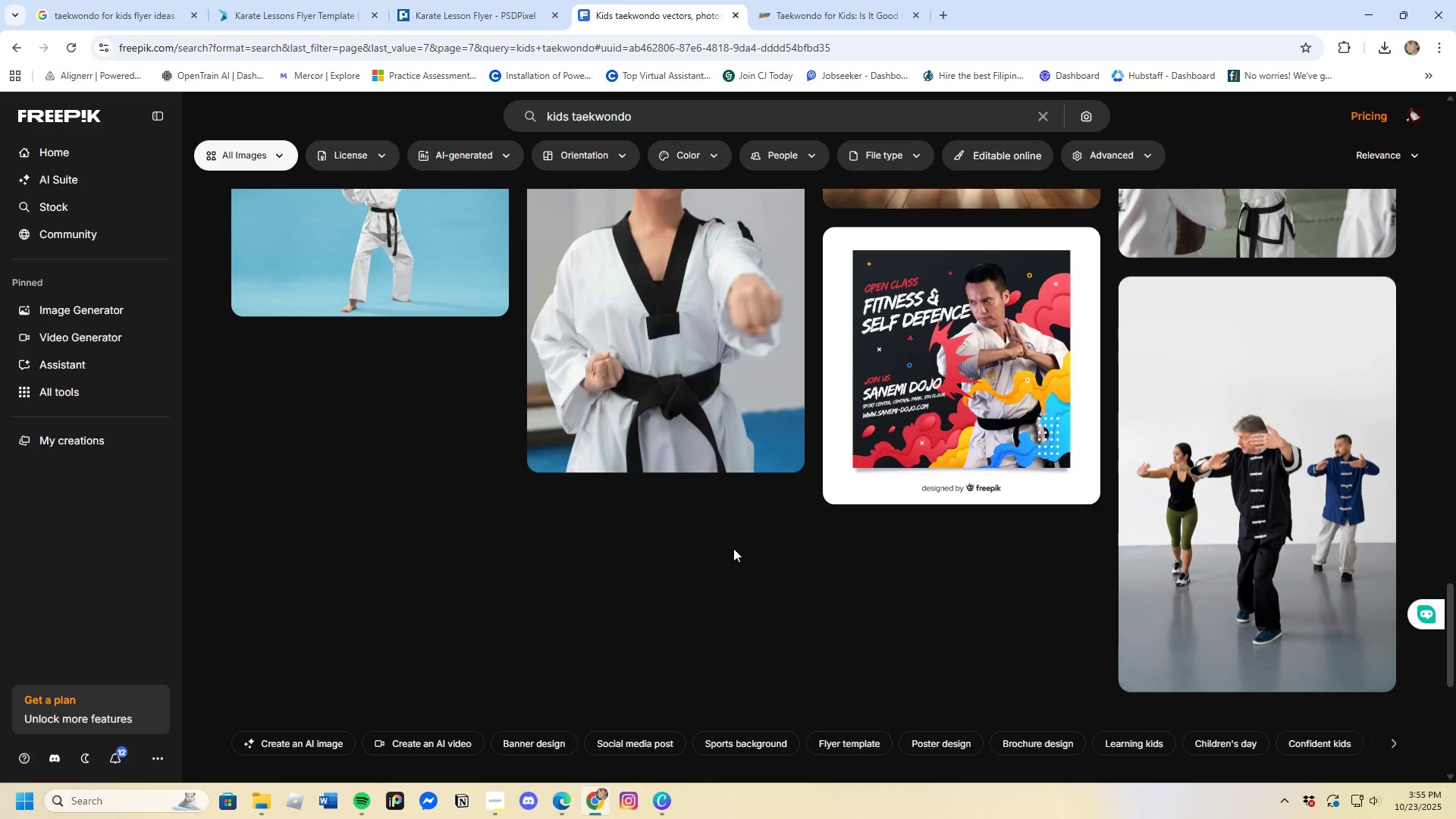 
scroll: coordinate [733, 548], scroll_direction: down, amount: 3.0
 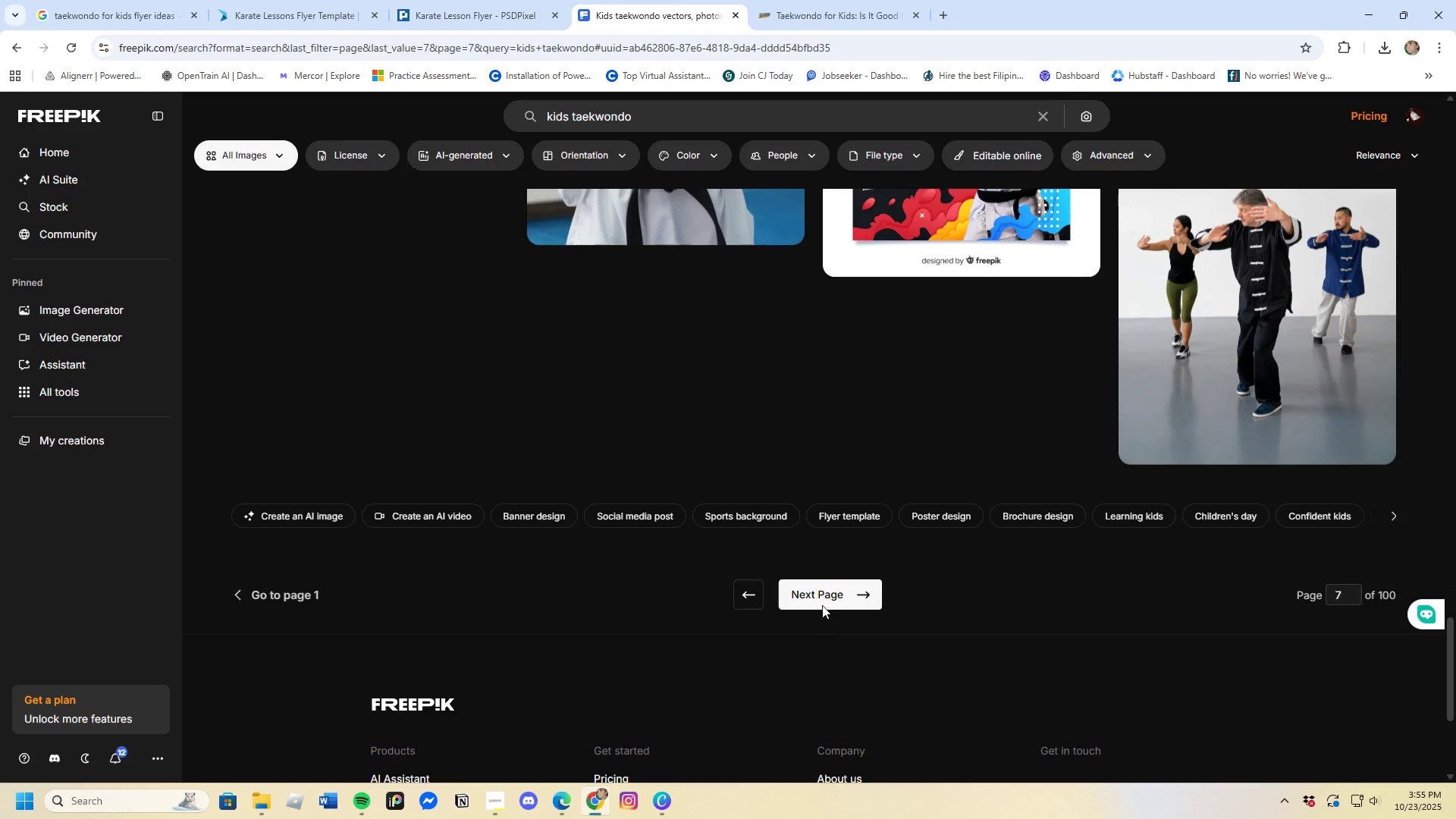 
left_click([820, 592])
 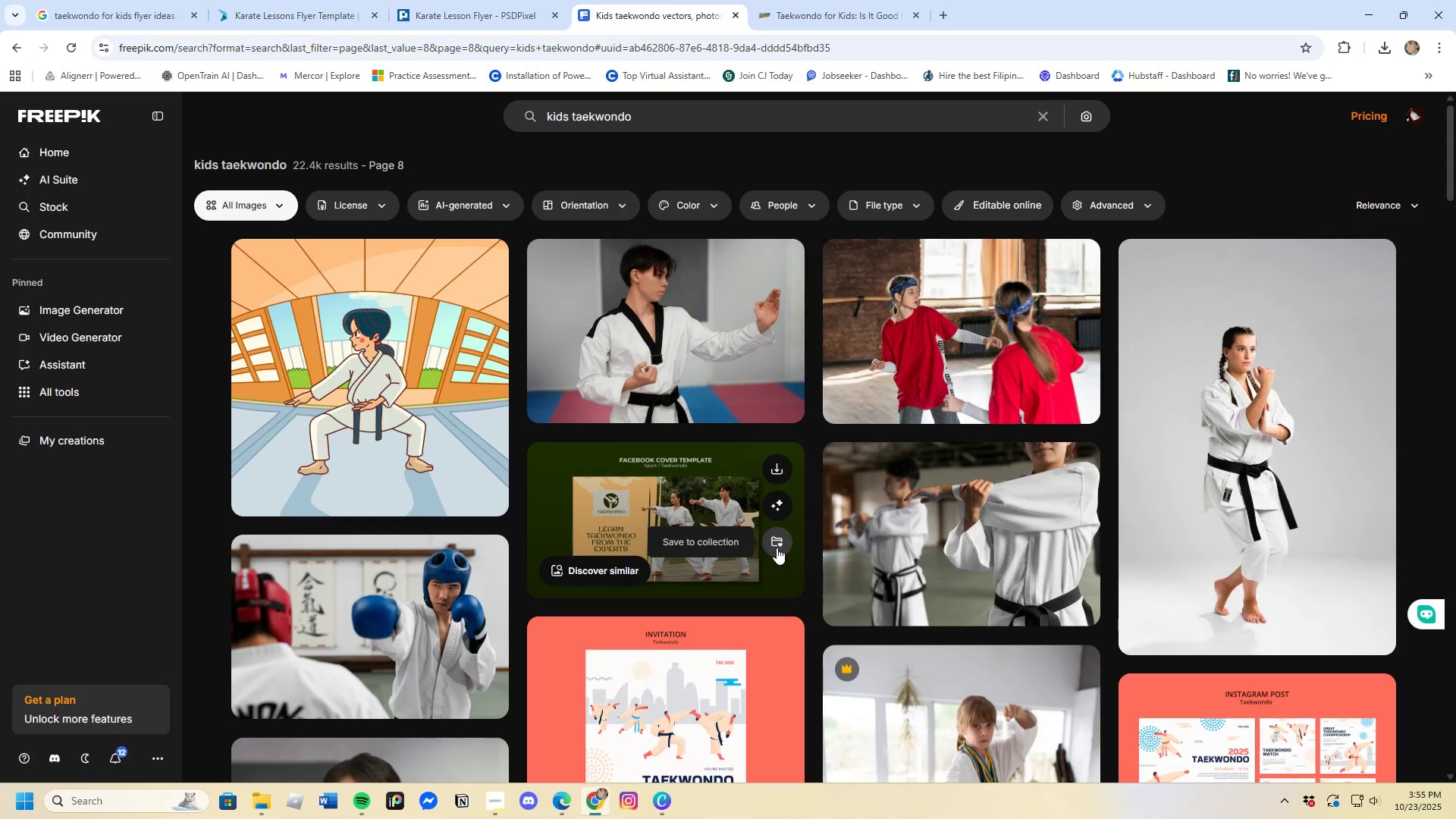 
wait(5.51)
 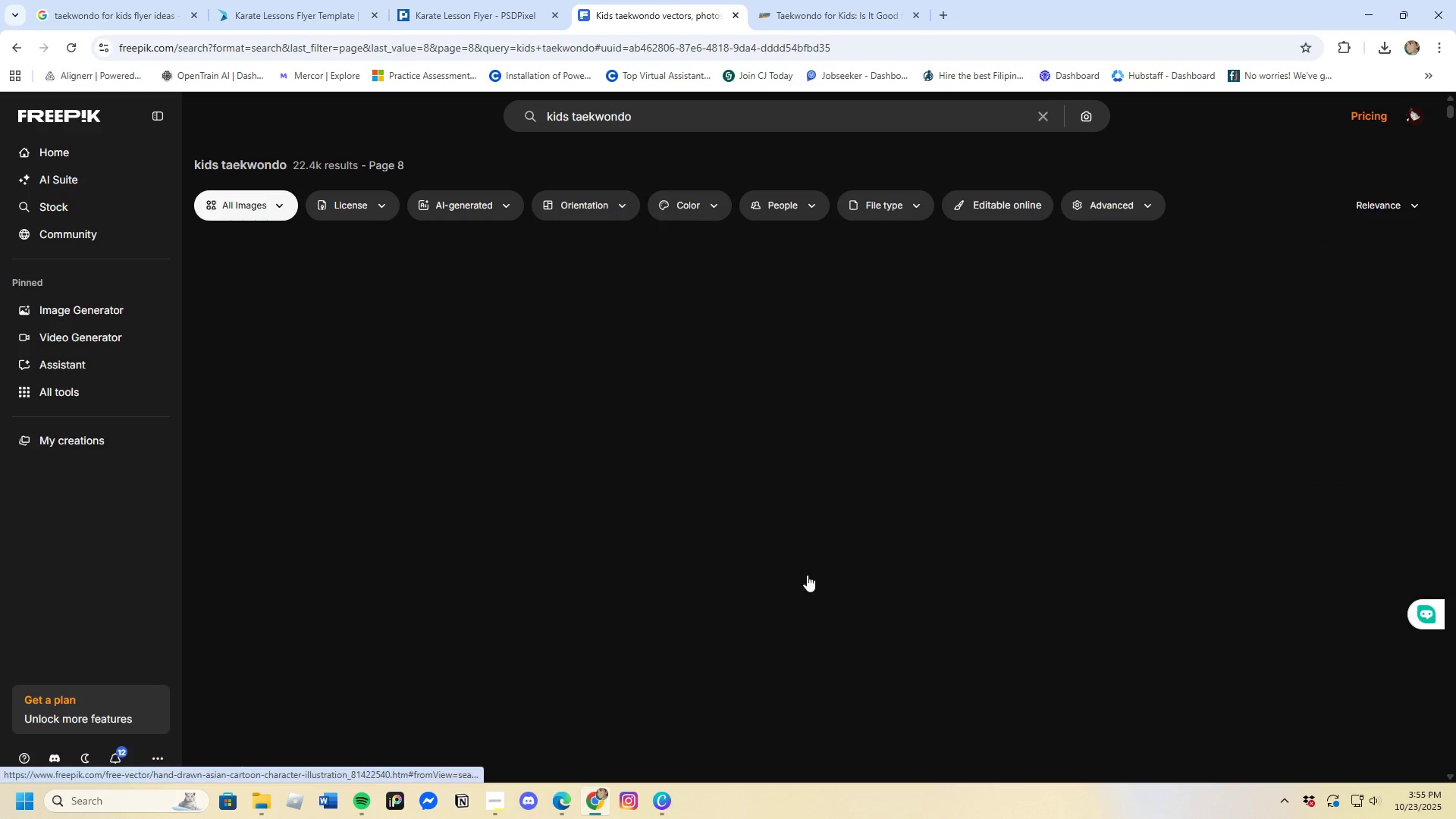 
scroll: coordinate [777, 548], scroll_direction: down, amount: 25.0
 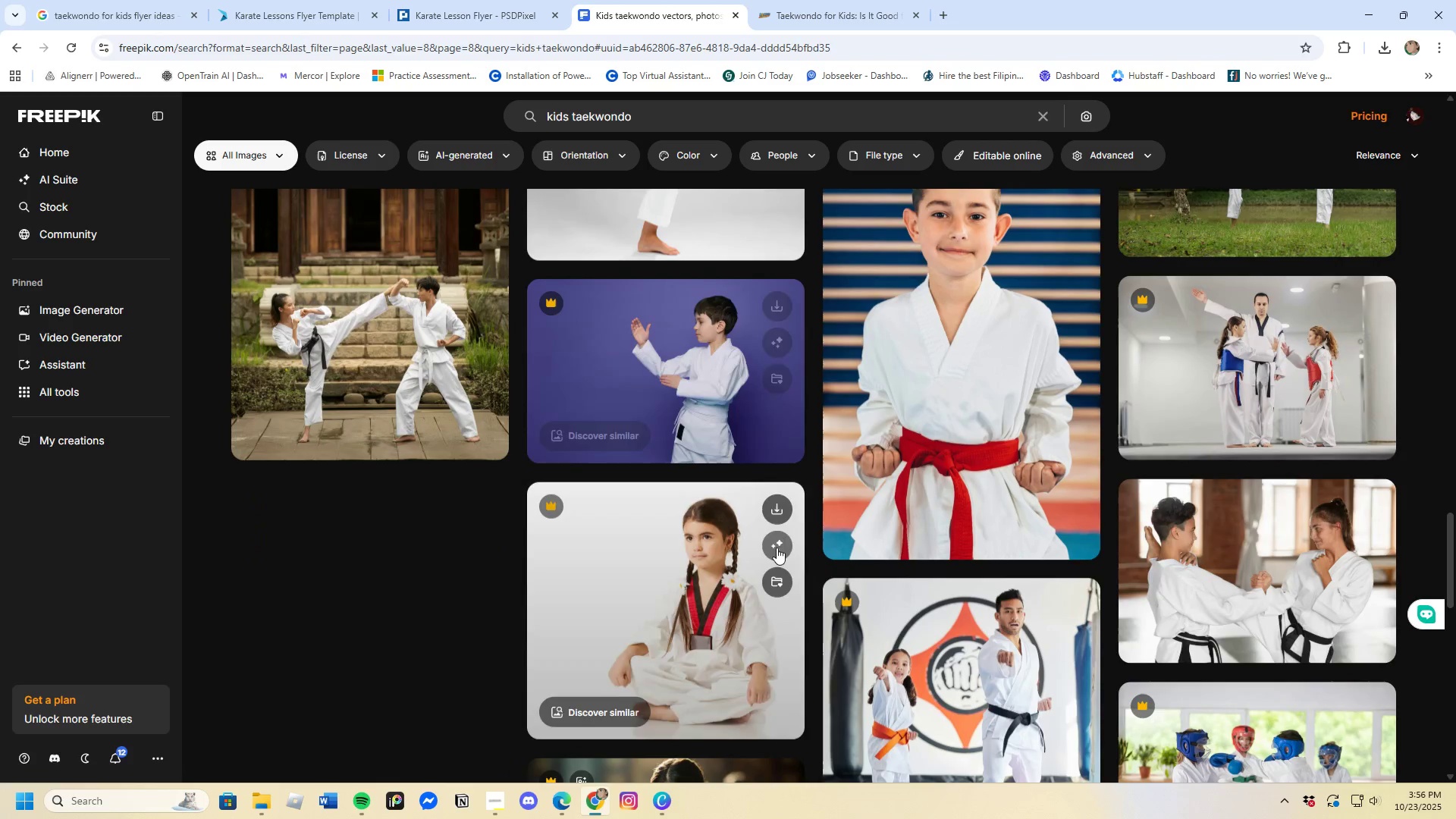 
scroll: coordinate [777, 548], scroll_direction: down, amount: 10.0
 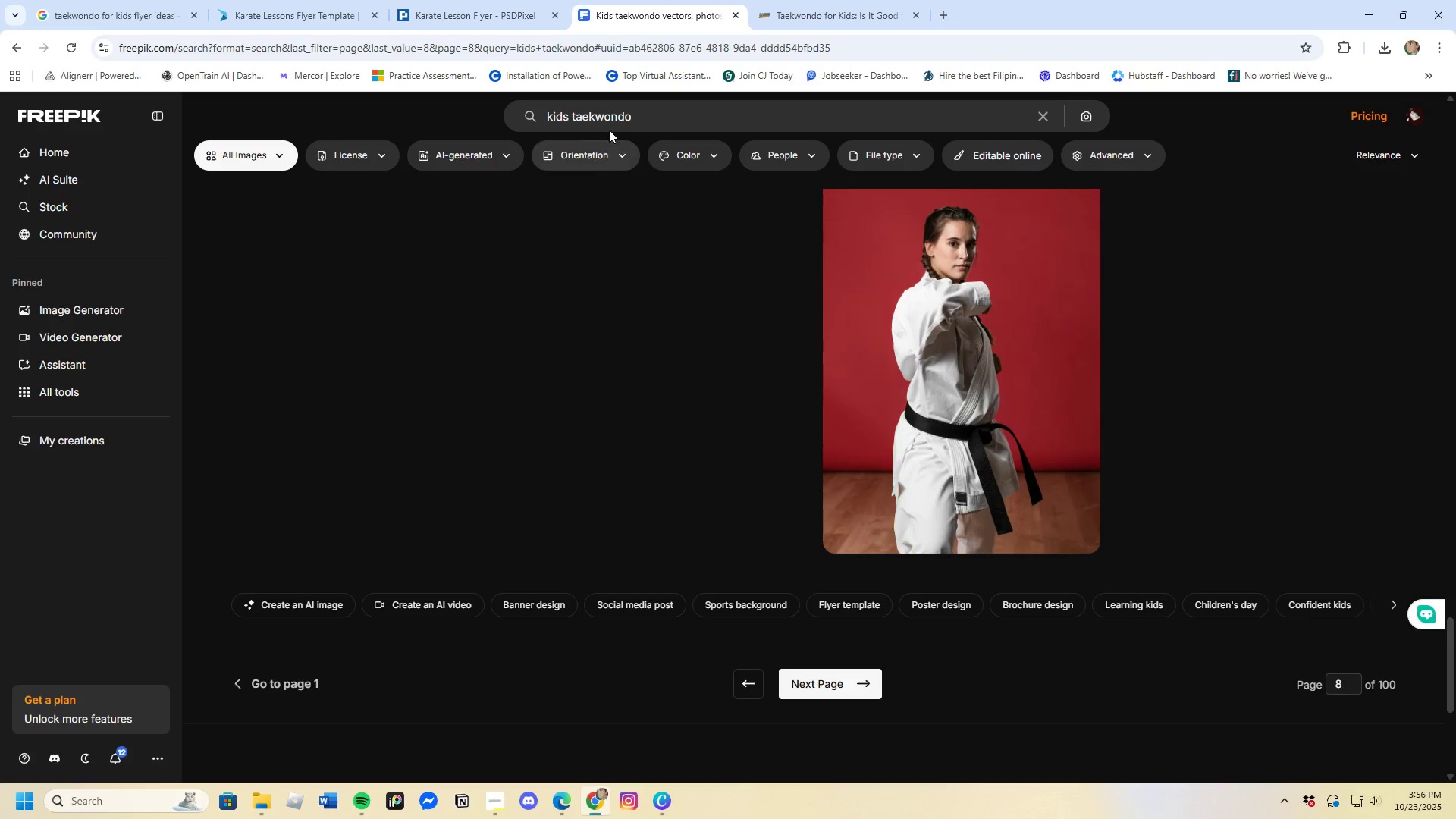 
left_click_drag(start_coordinate=[631, 119], to_coordinate=[460, 129])
 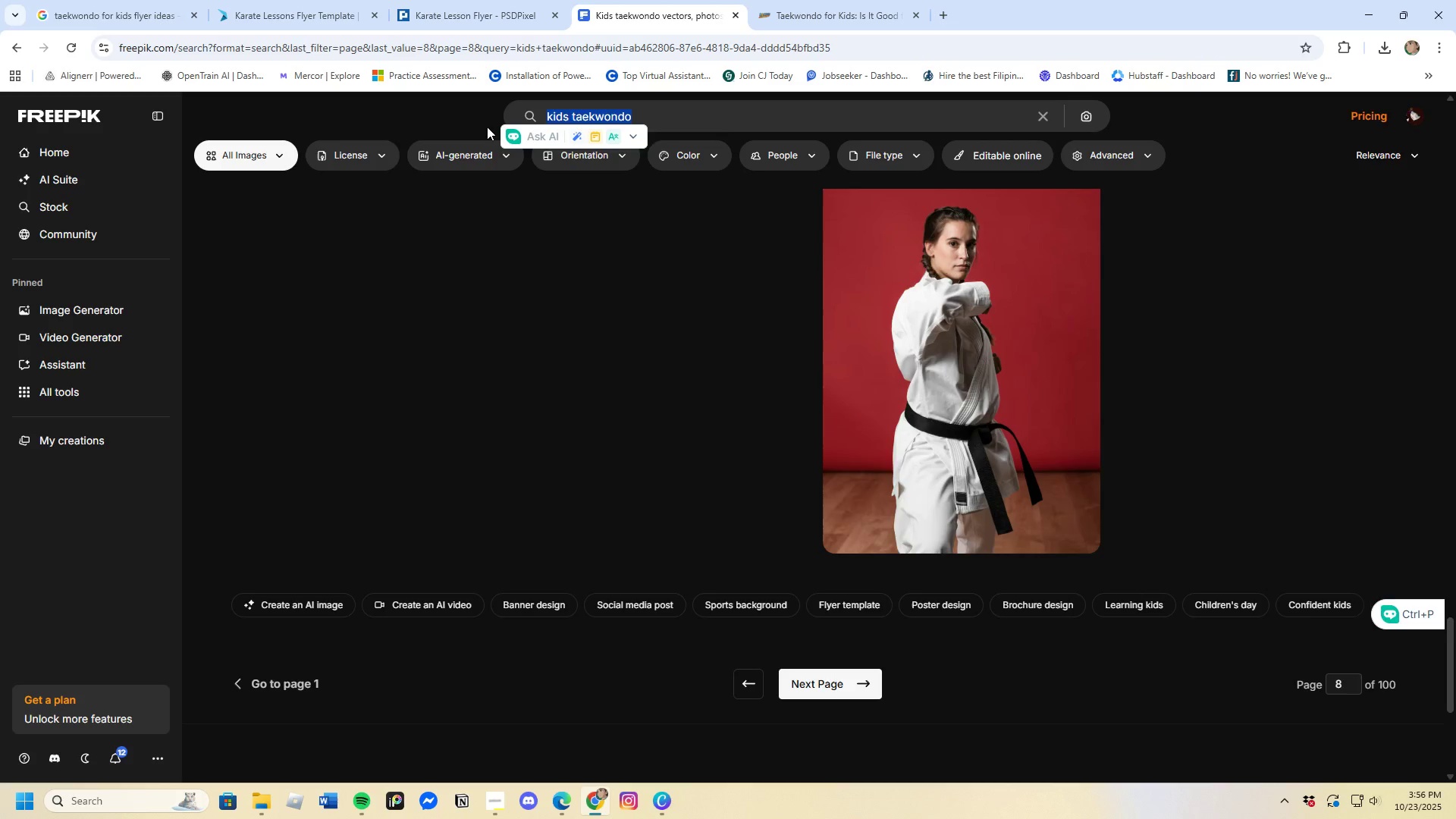 
key(Backspace)
type(kick effect)
 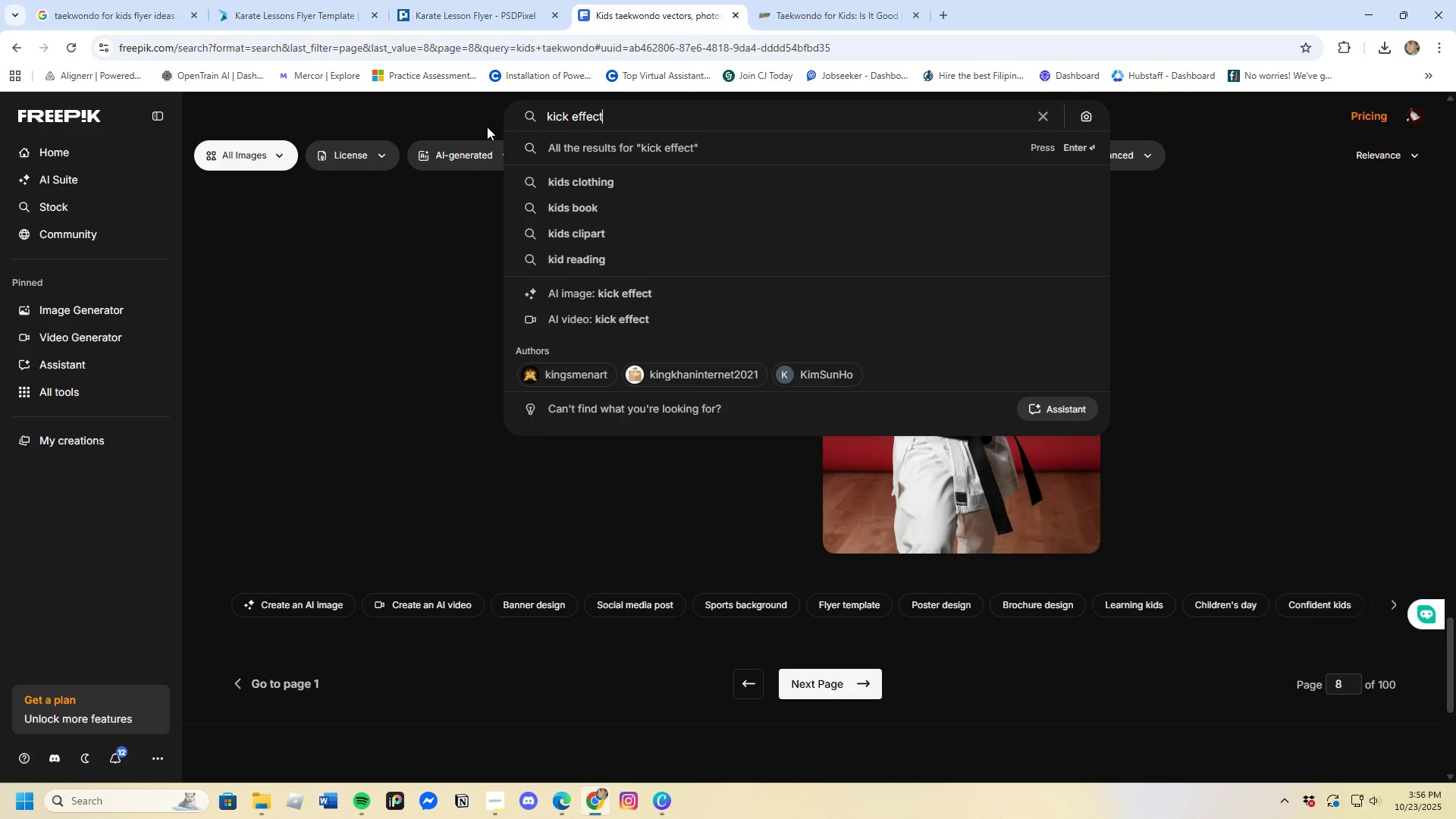 
key(Enter)
 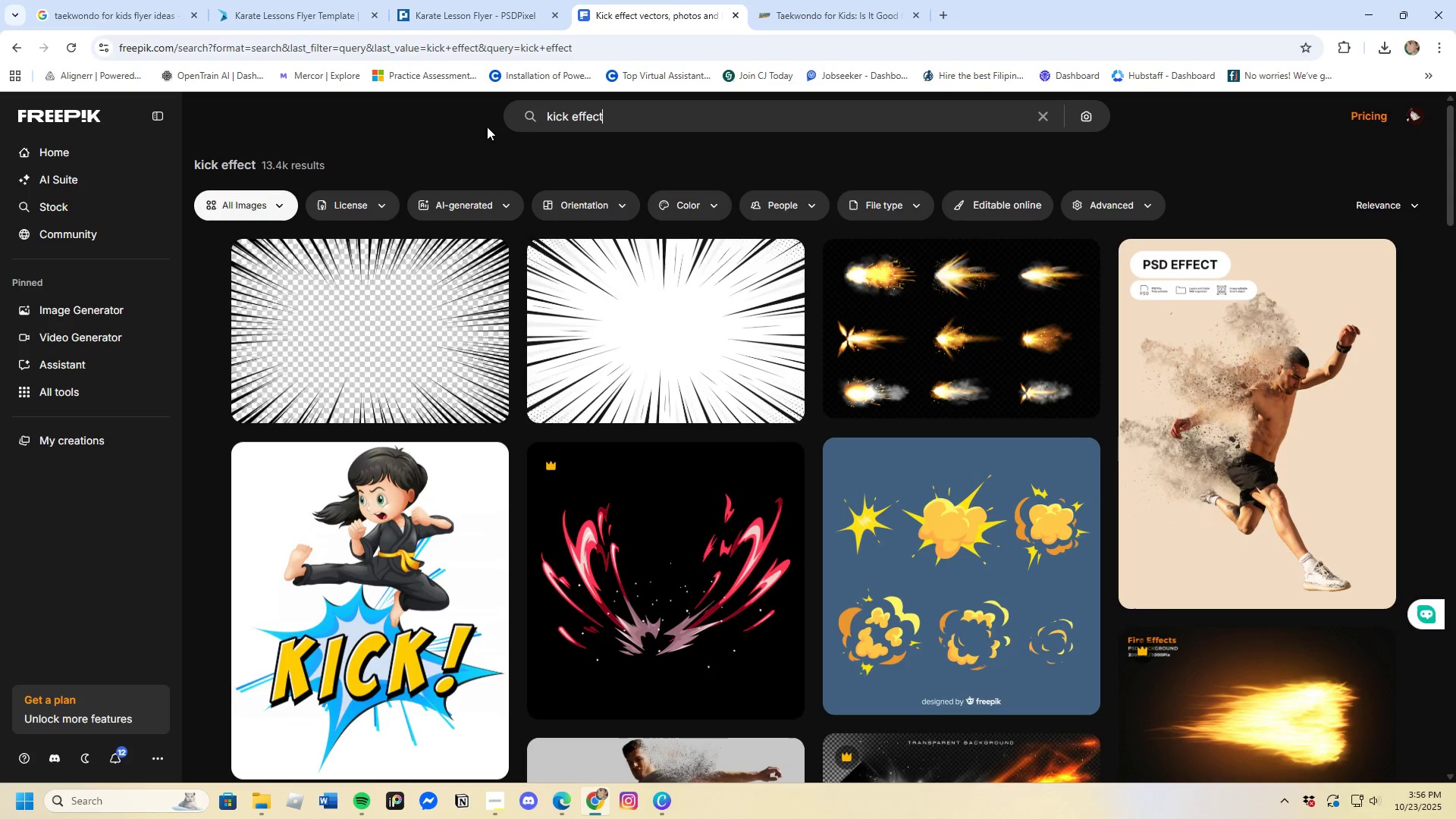 
wait(5.49)
 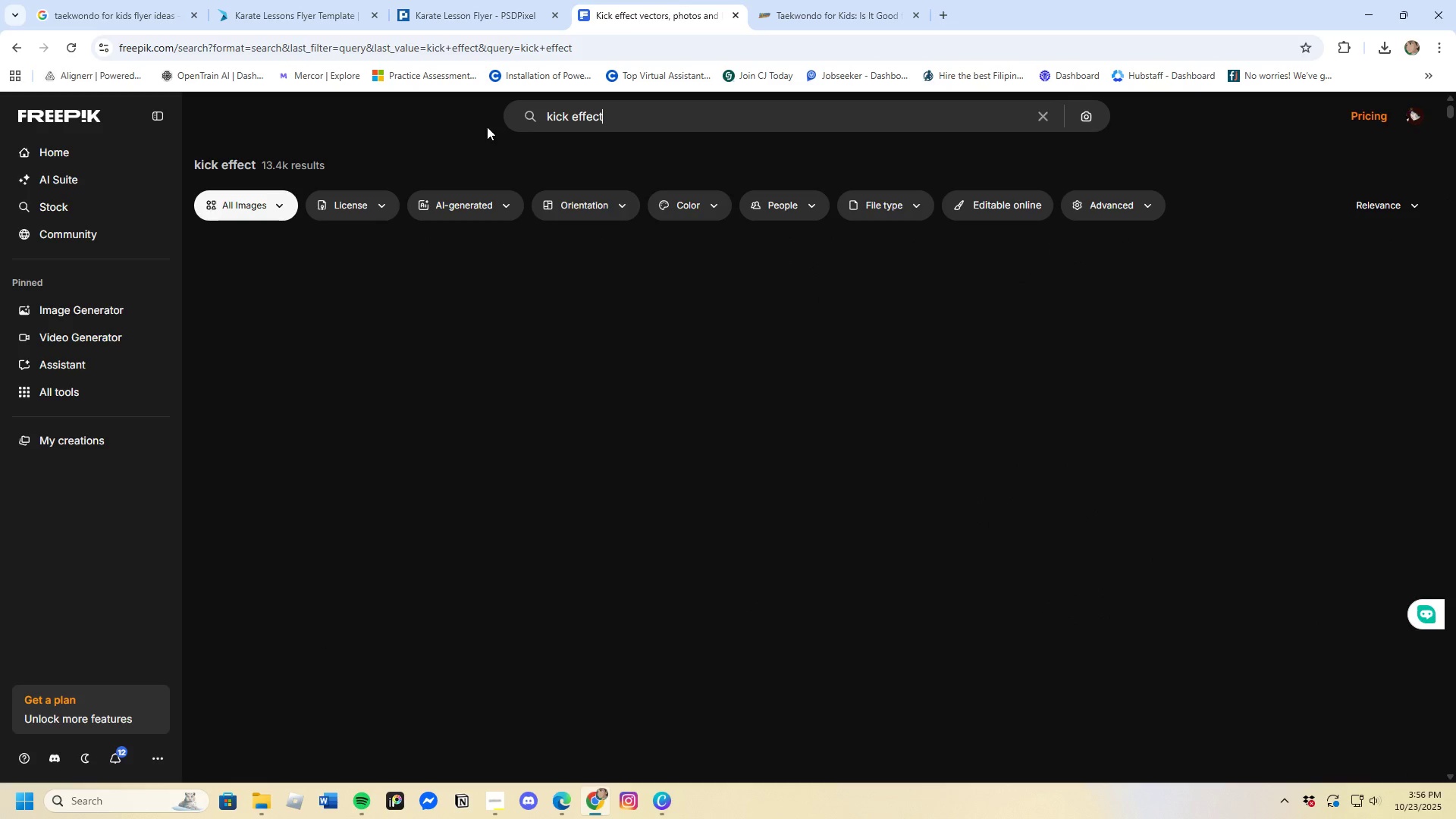 
scroll: coordinate [726, 521], scroll_direction: down, amount: 2.0
 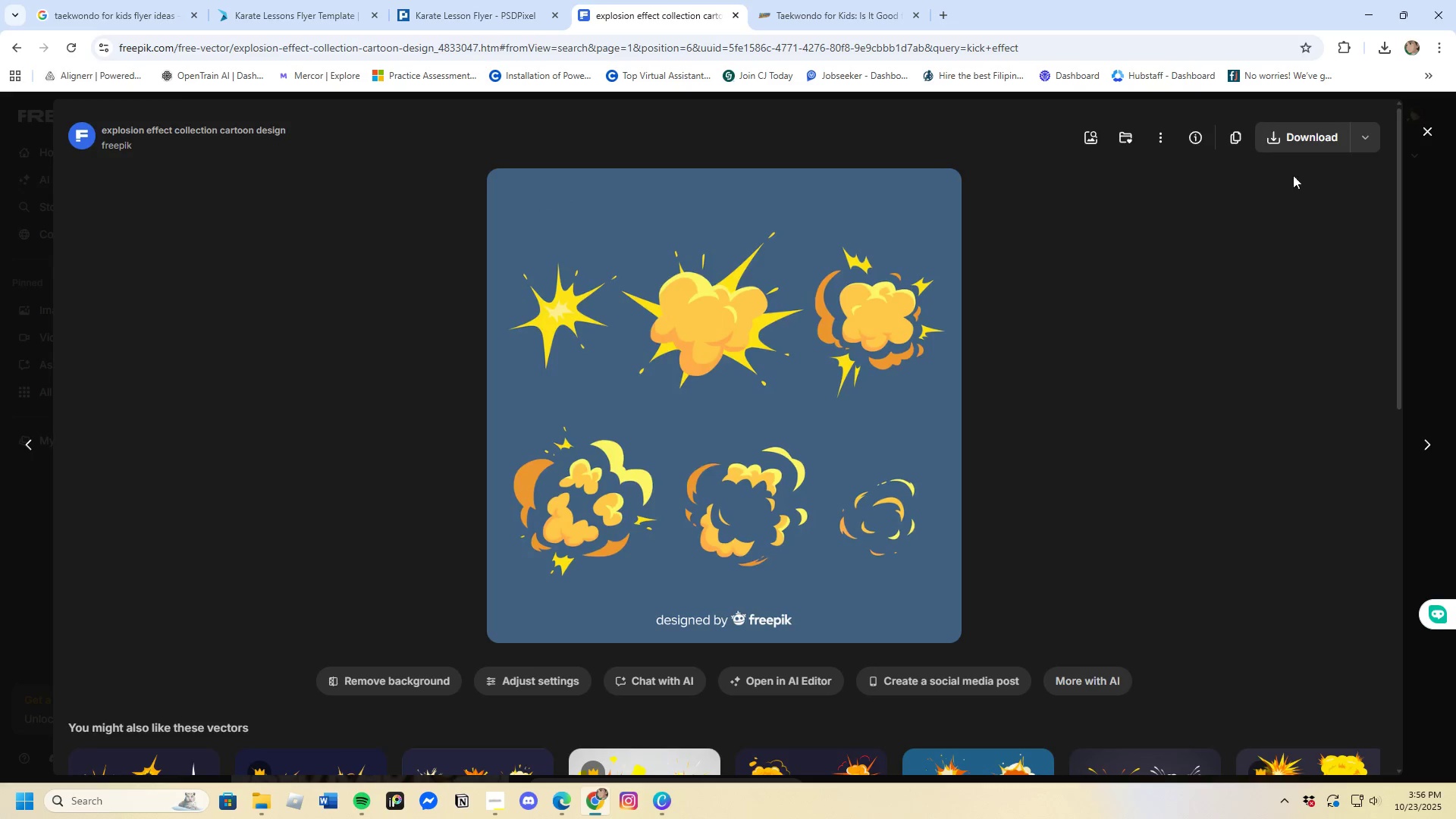 
wait(5.12)
 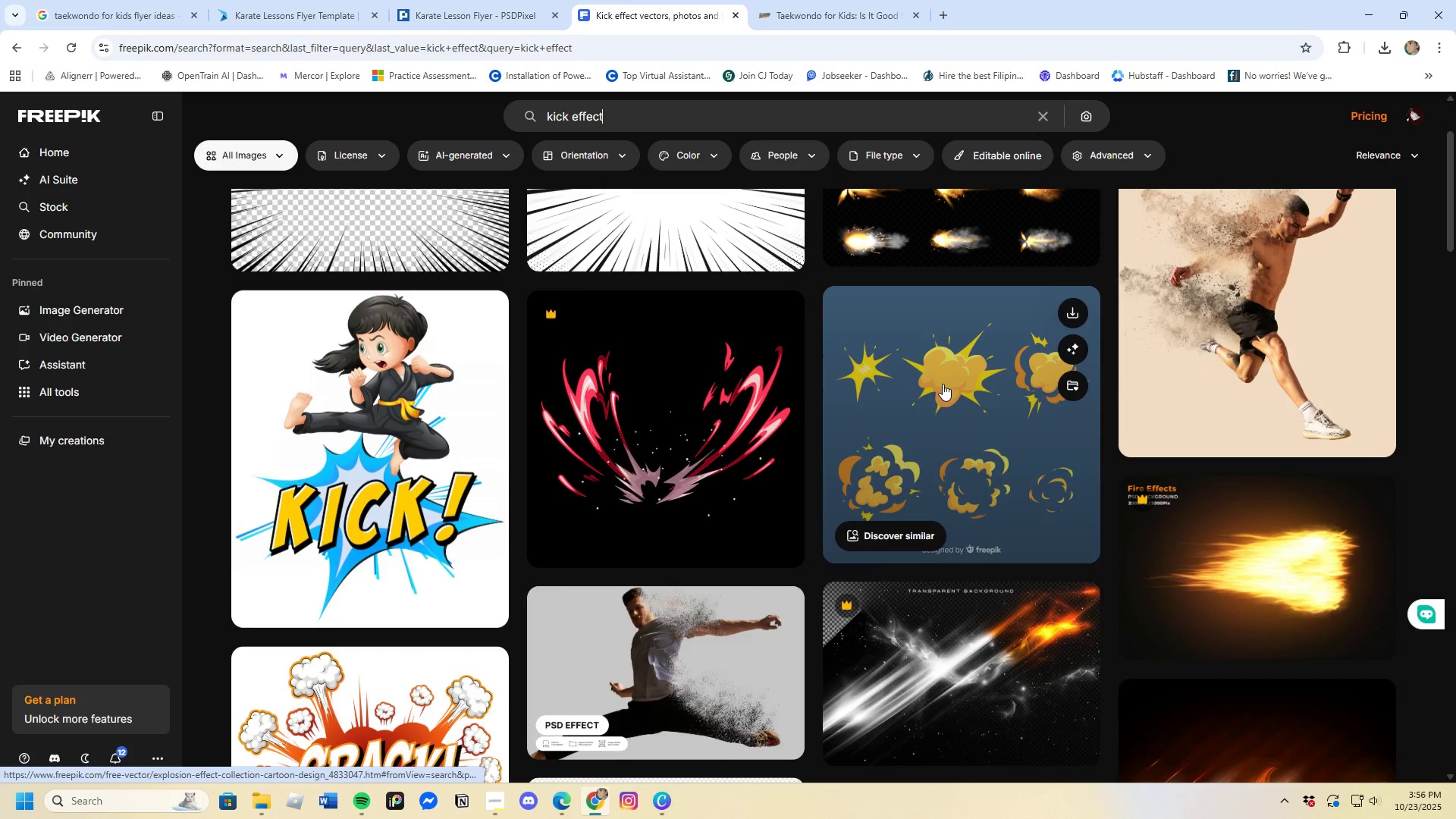 
left_click([1288, 143])
 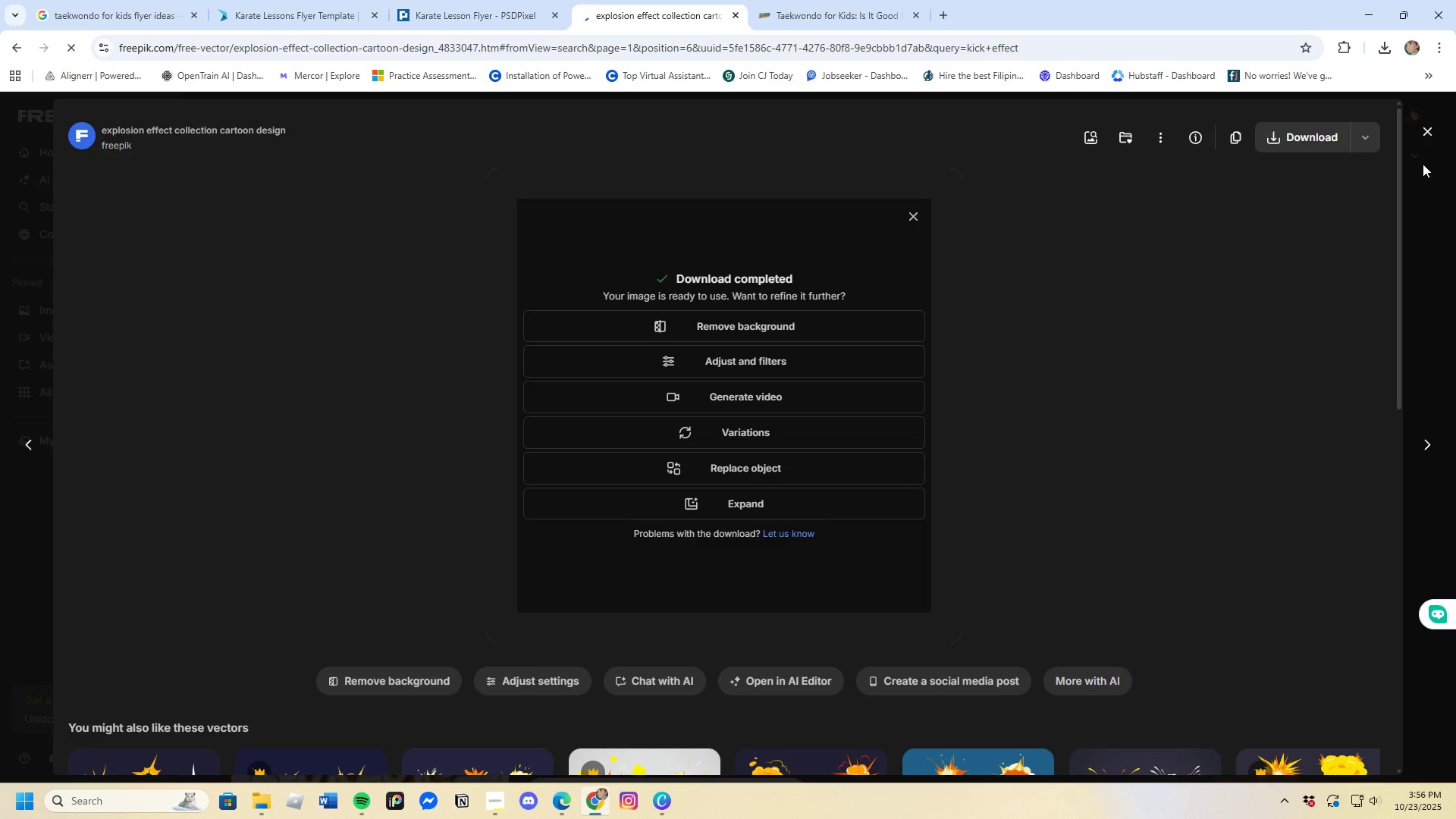 
left_click([1429, 135])
 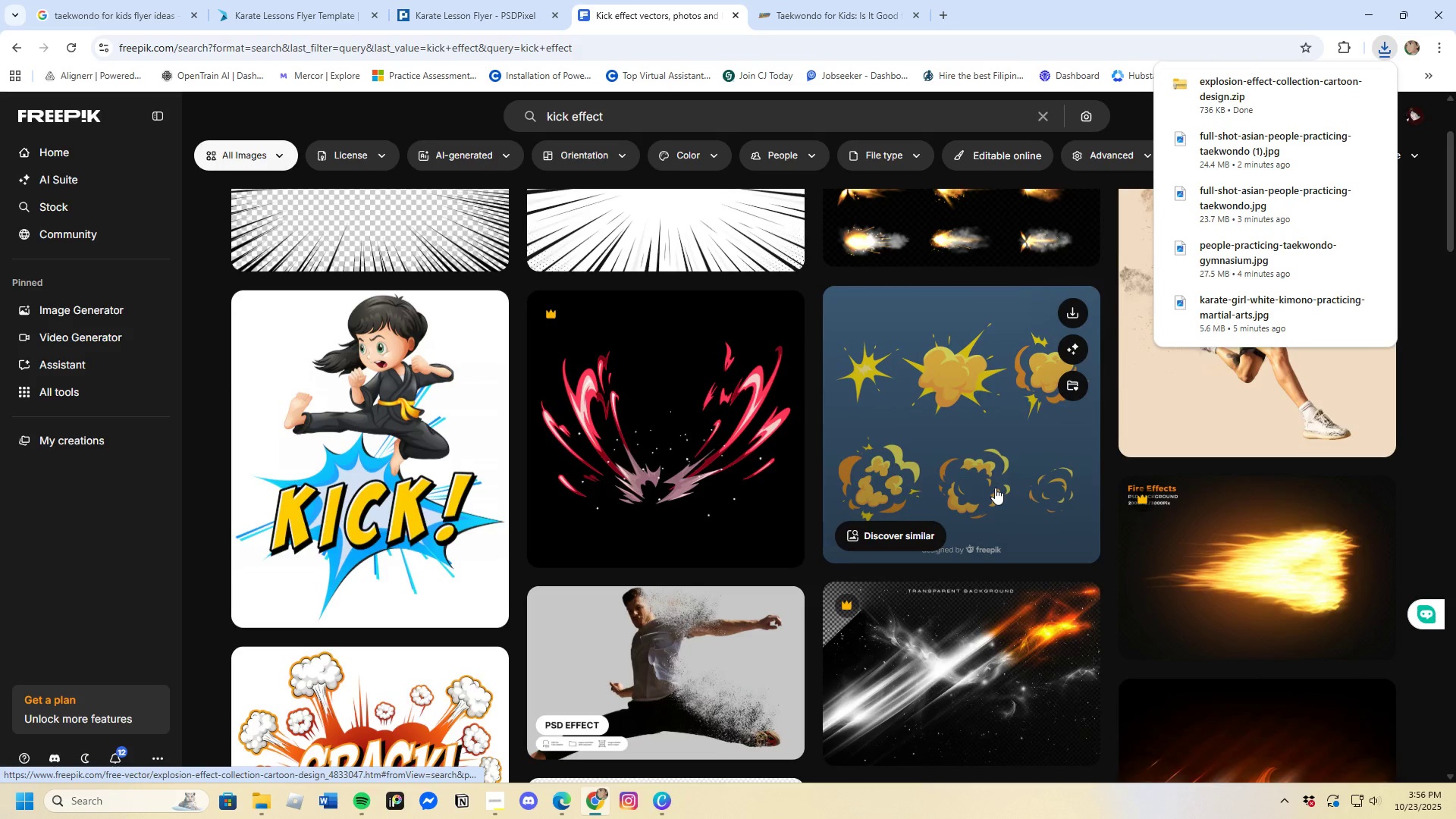 
scroll: coordinate [991, 488], scroll_direction: down, amount: 17.0
 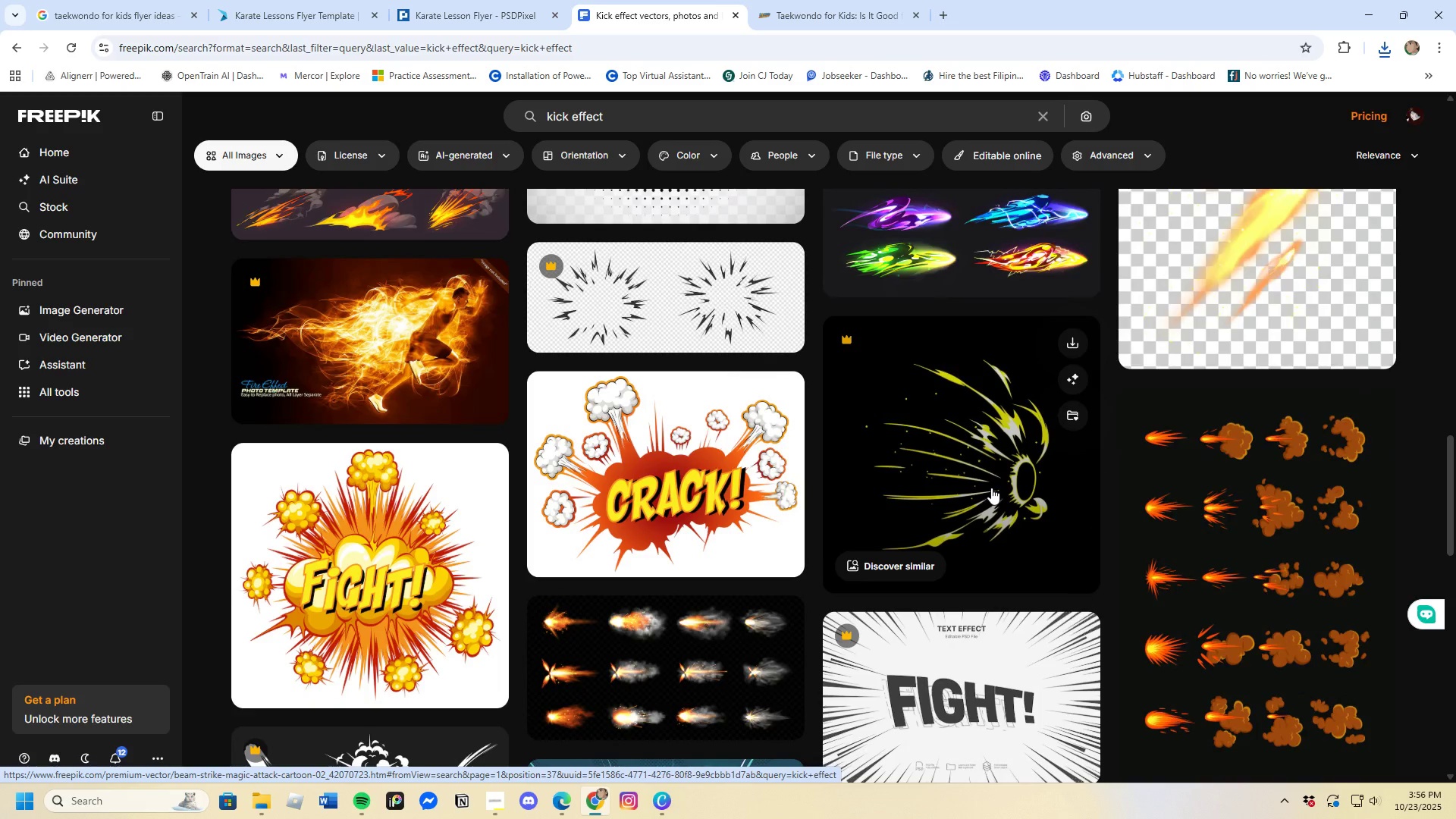 
scroll: coordinate [991, 488], scroll_direction: down, amount: 13.0
 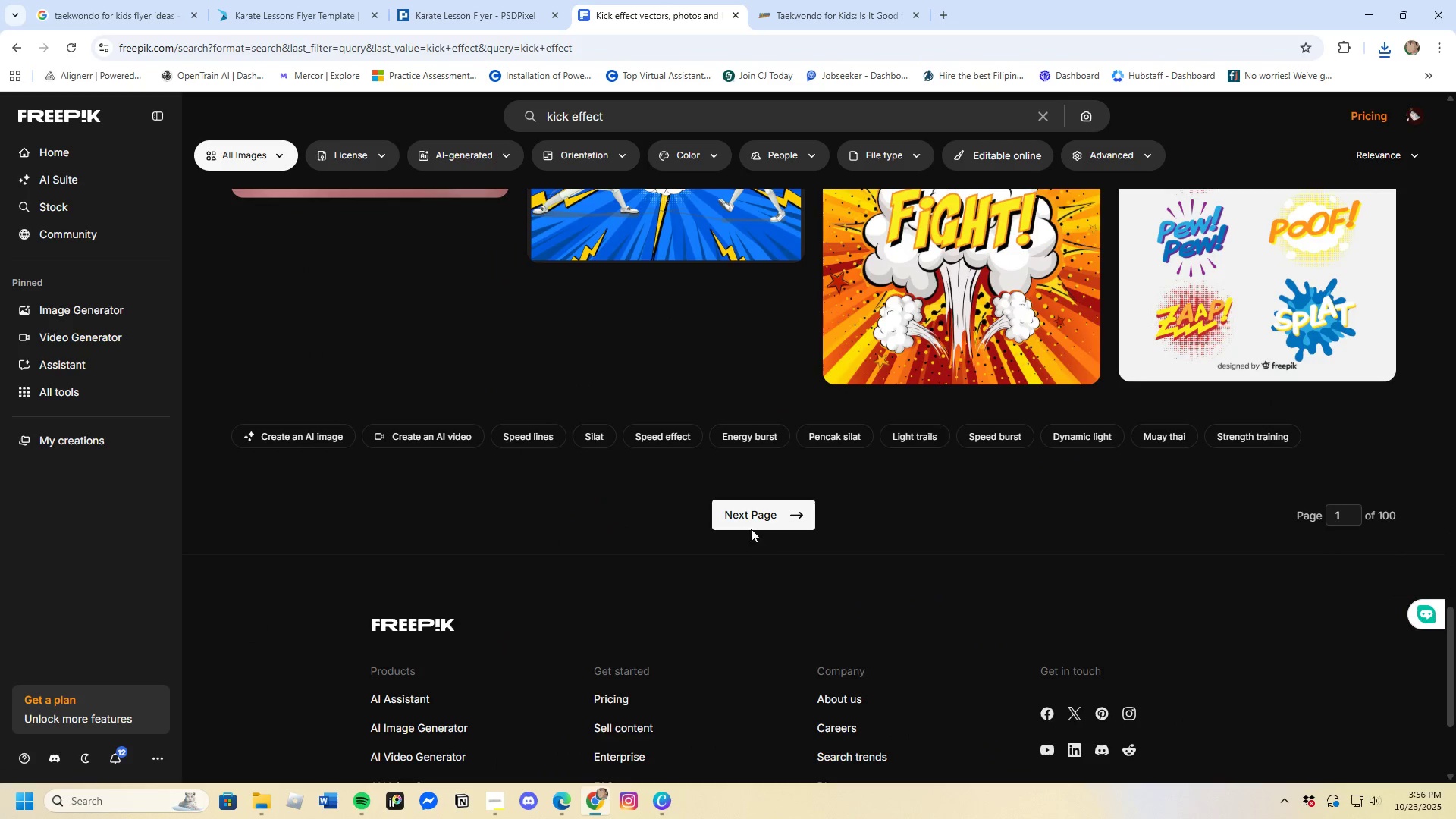 
left_click([748, 515])
 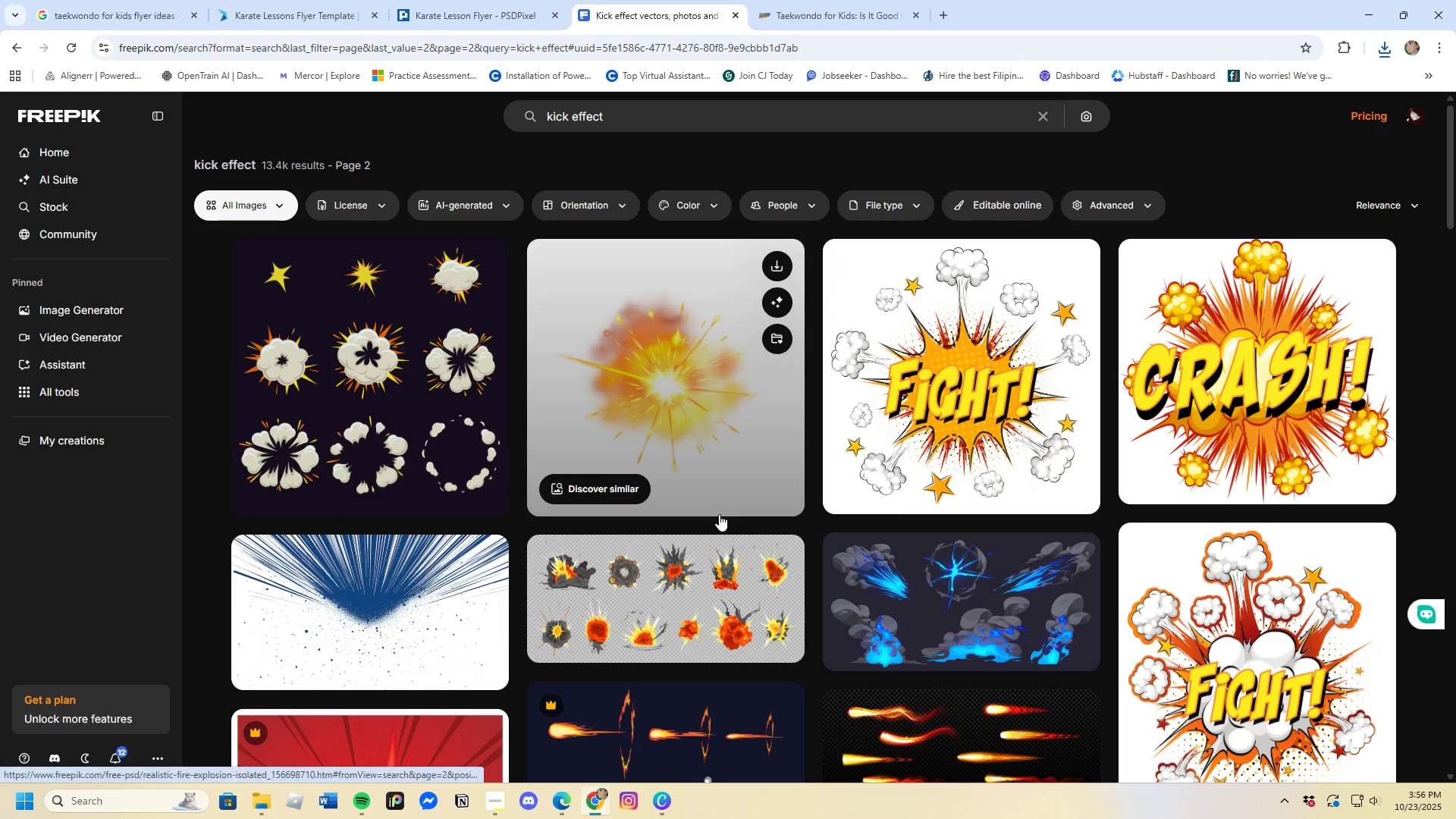 
scroll: coordinate [524, 573], scroll_direction: down, amount: 1.0
 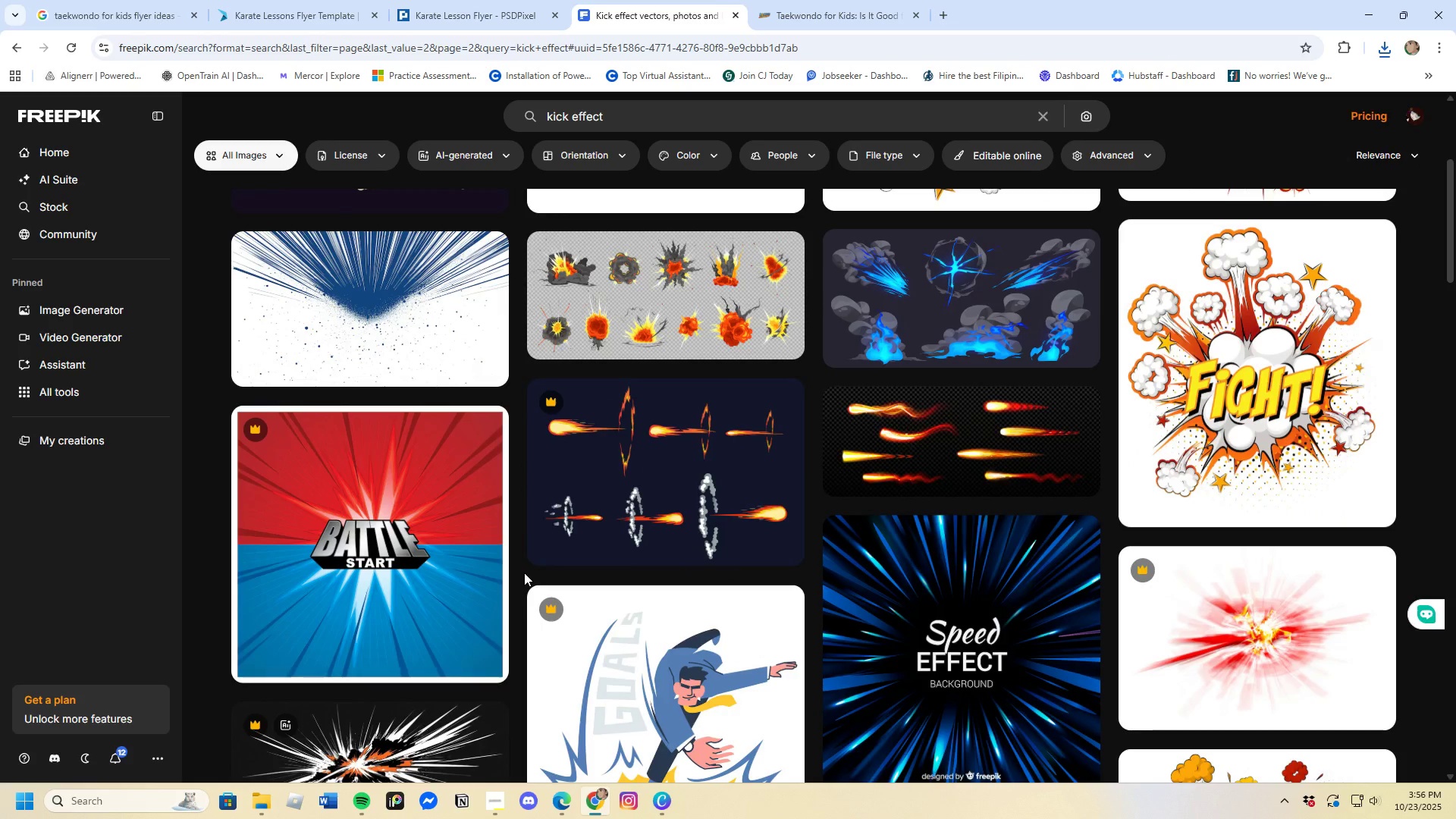 
scroll: coordinate [518, 575], scroll_direction: none, amount: 0.0
 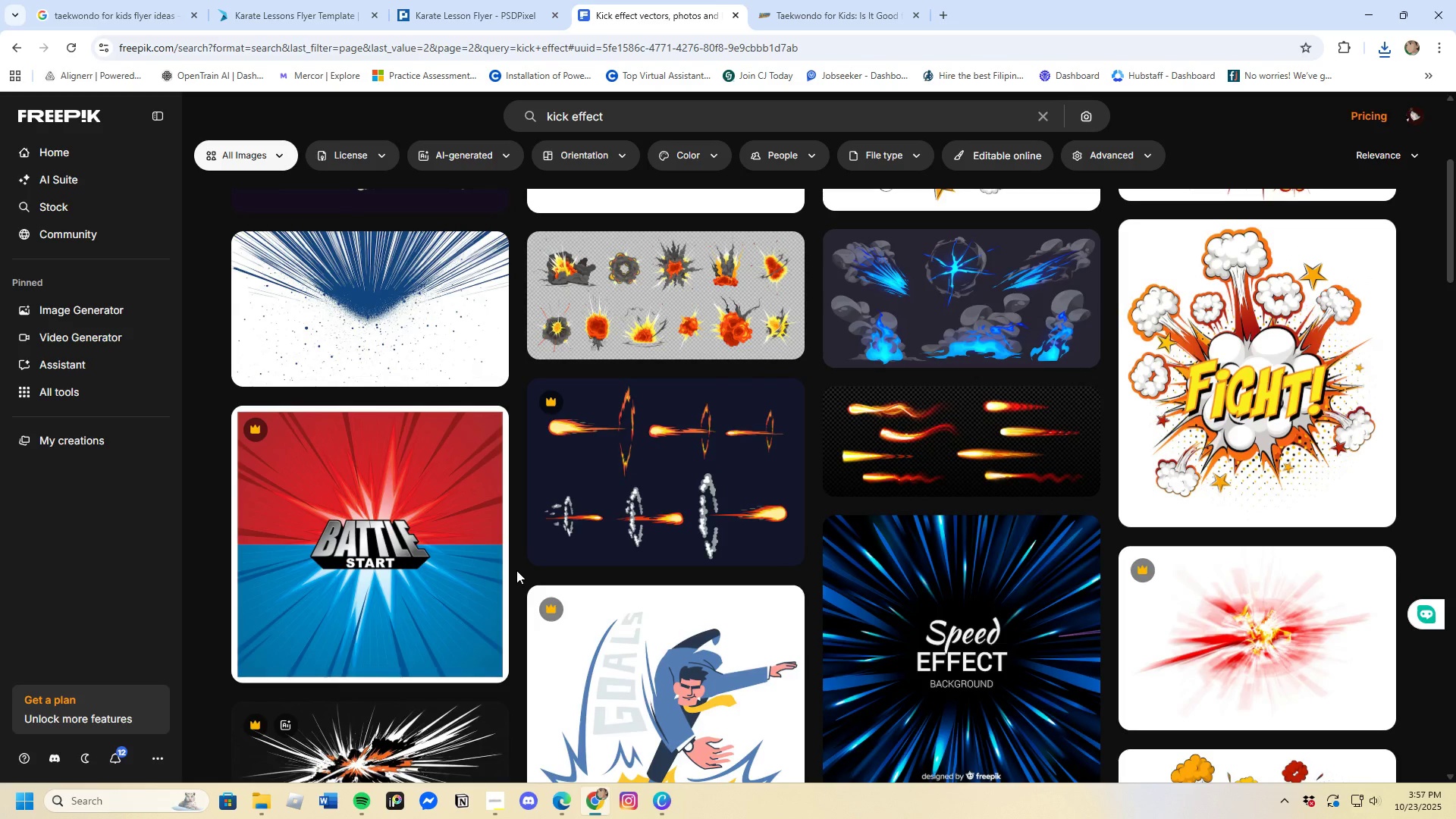 
scroll: coordinate [513, 563], scroll_direction: down, amount: 20.0
 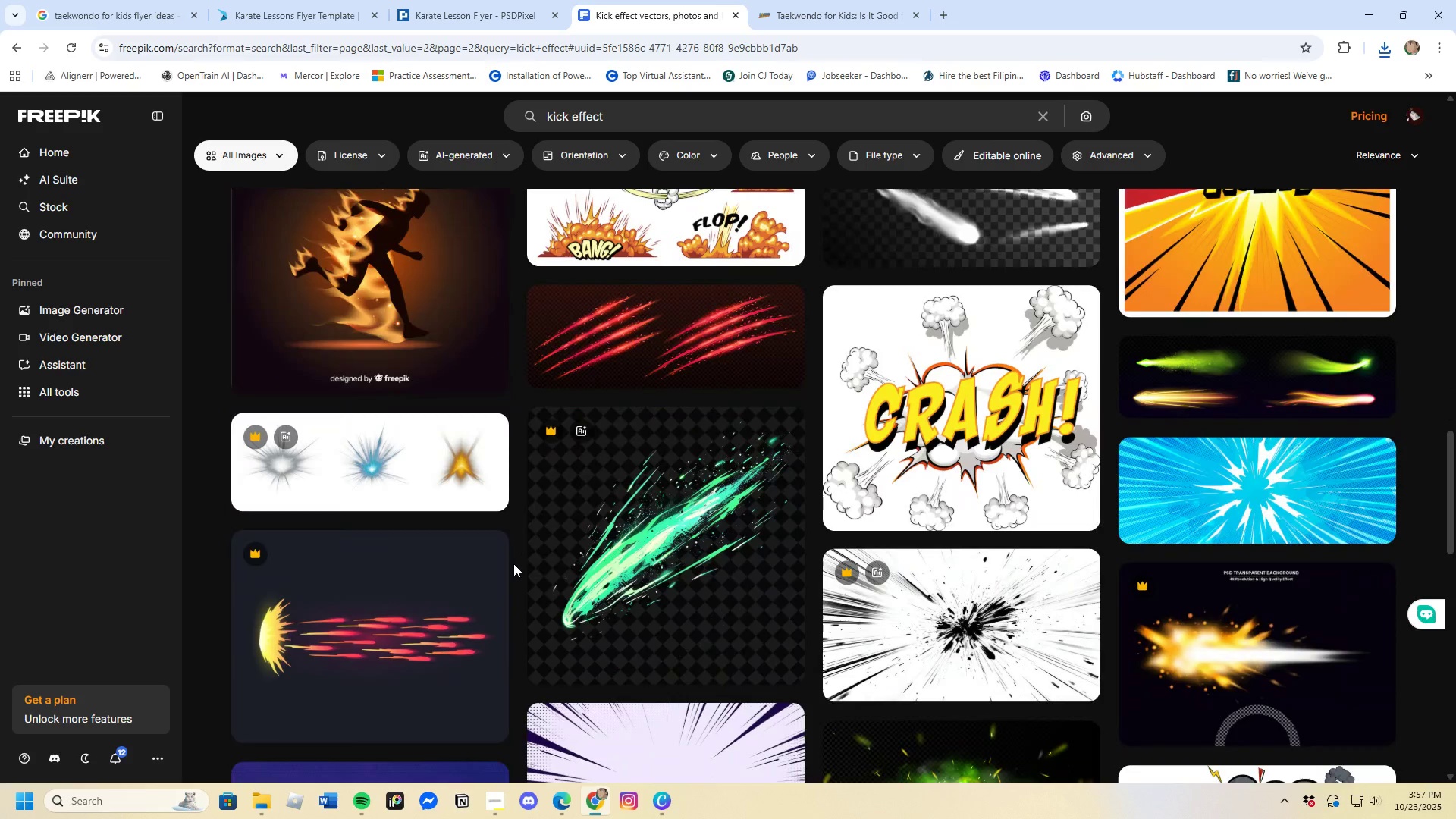 
scroll: coordinate [510, 556], scroll_direction: down, amount: 7.0
 